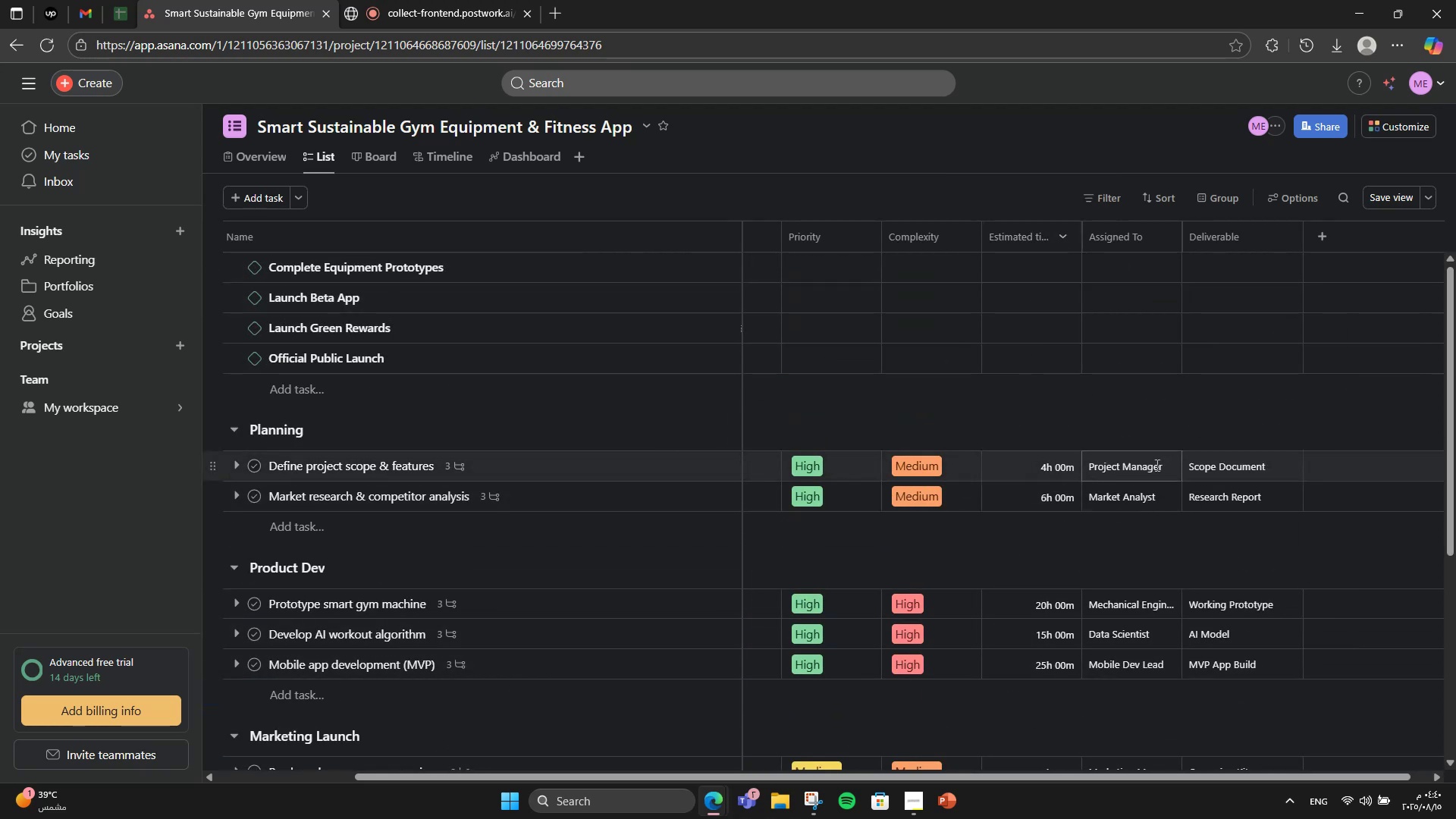 
scroll: coordinate [1127, 457], scroll_direction: down, amount: 3.0
 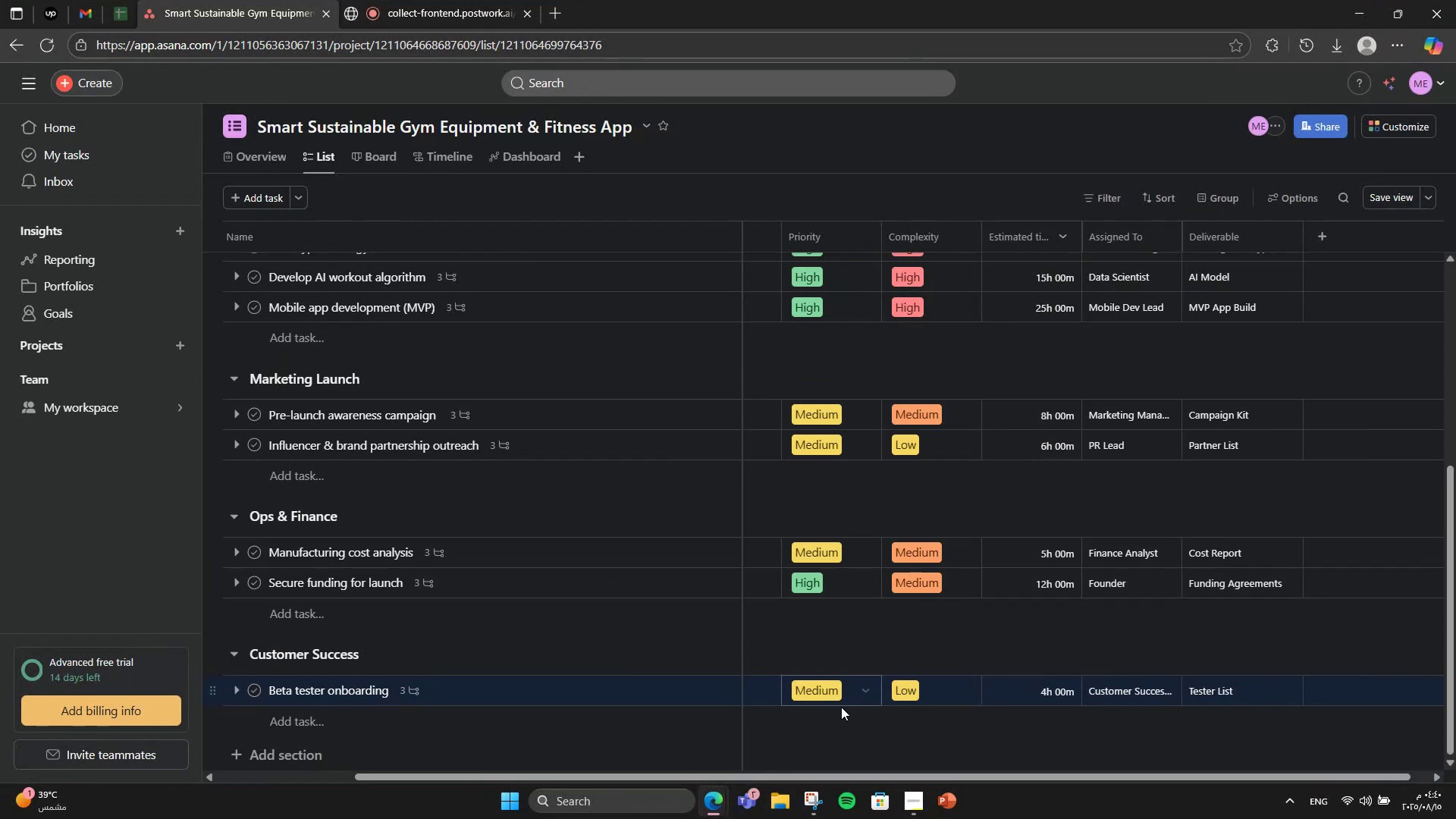 
left_click_drag(start_coordinate=[833, 776], to_coordinate=[639, 729])
 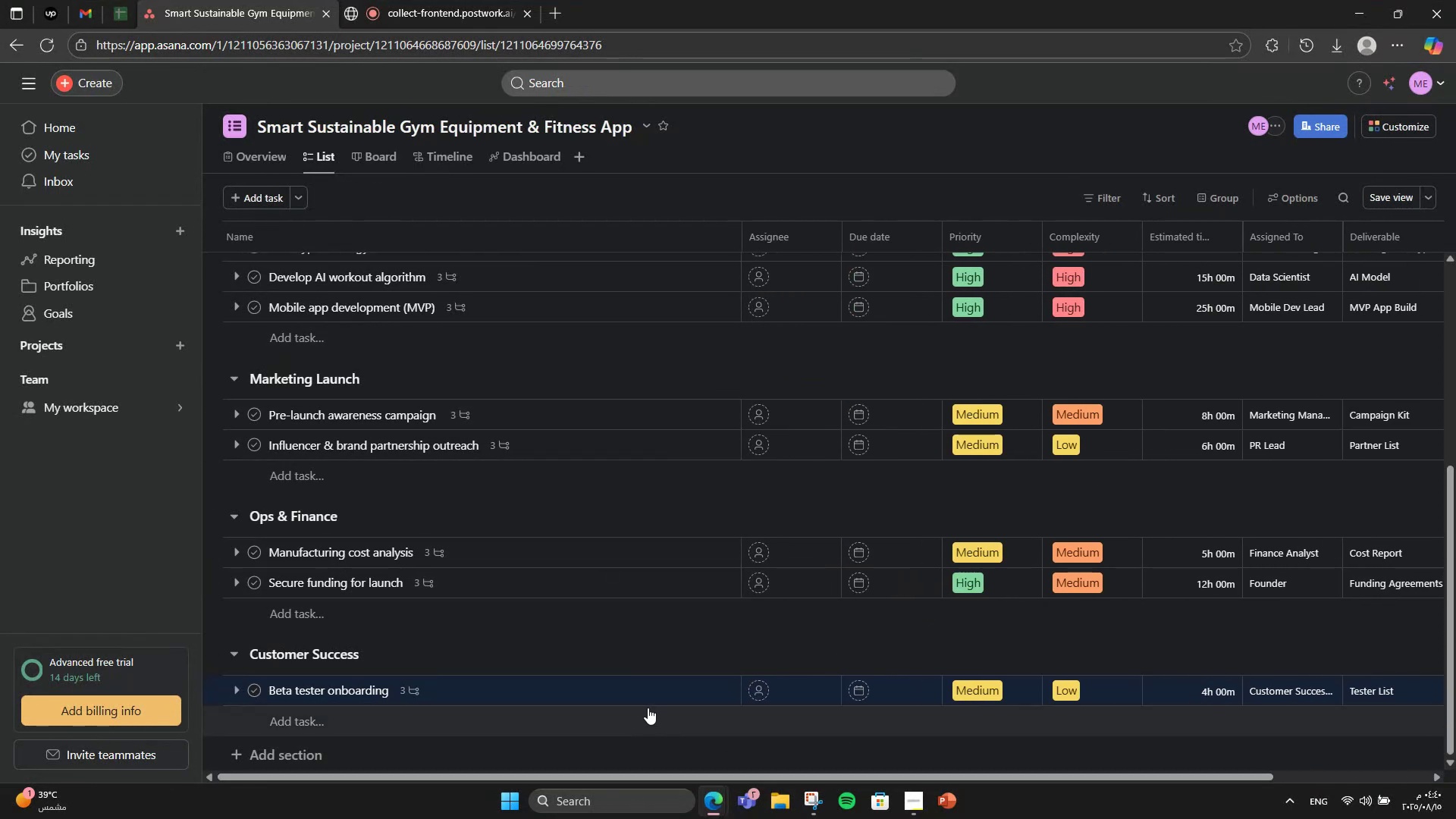 
scroll: coordinate [731, 617], scroll_direction: up, amount: 4.0
 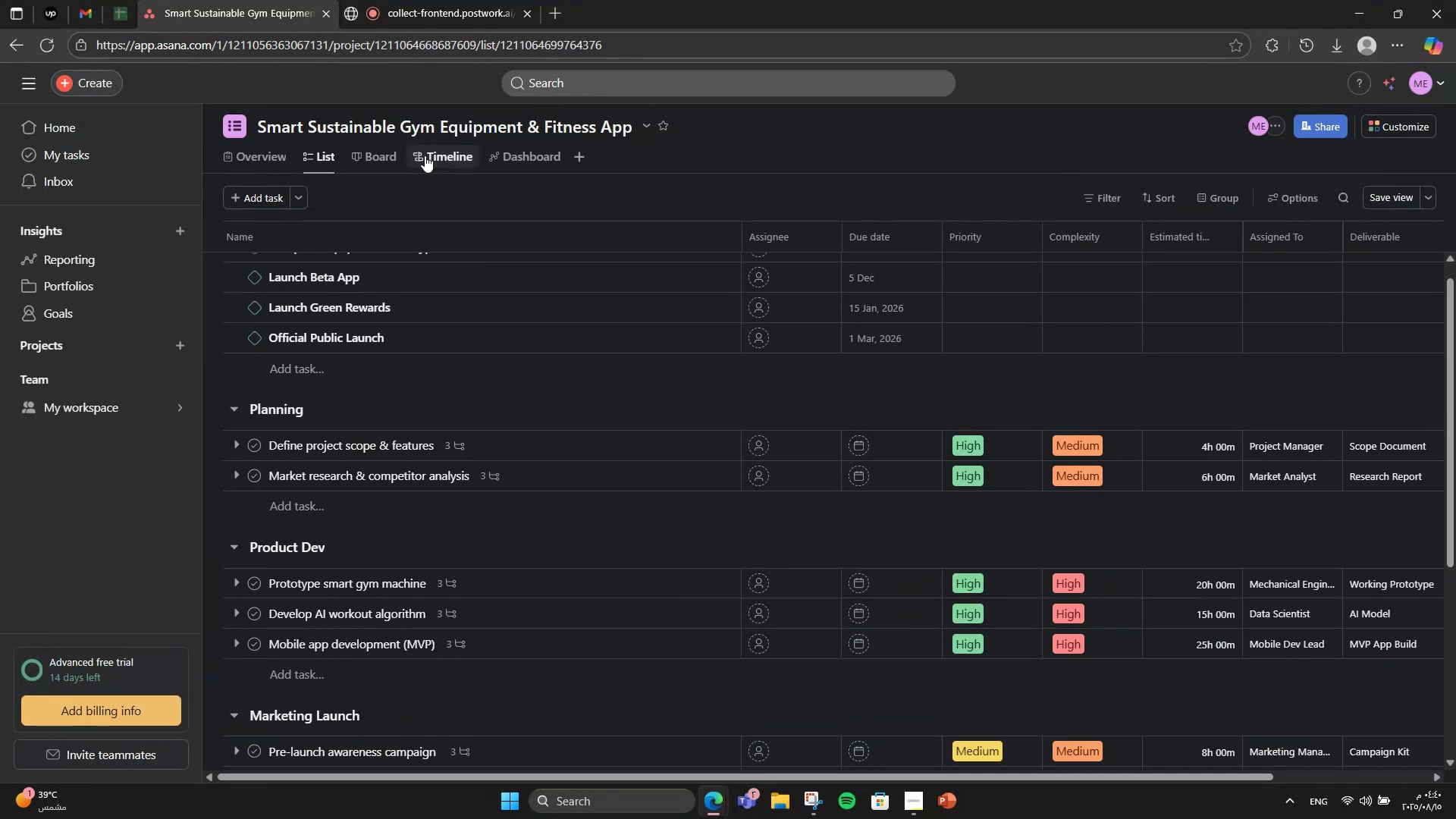 
left_click([383, 0])
 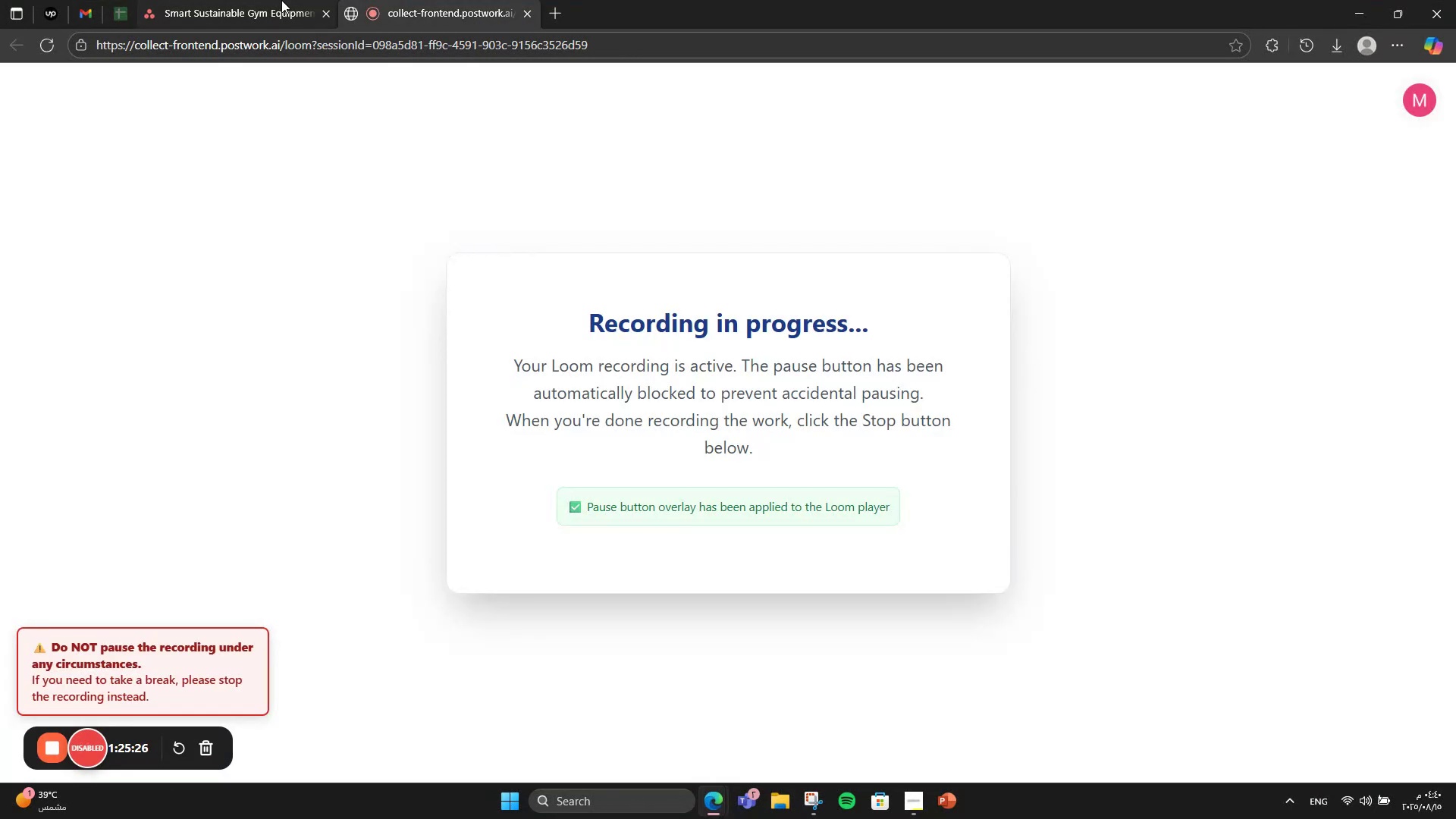 
left_click([267, 0])
 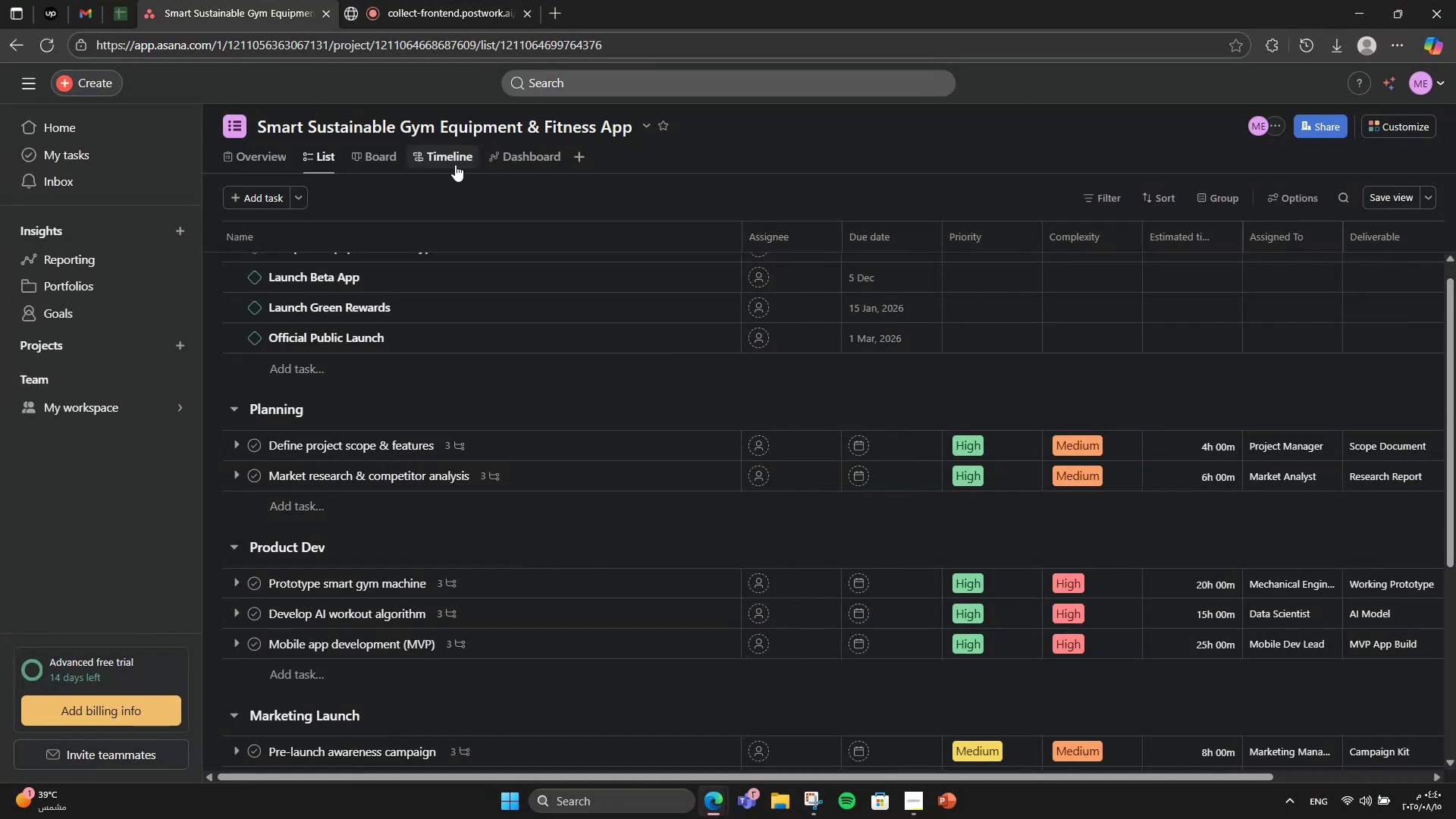 
scroll: coordinate [854, 382], scroll_direction: up, amount: 3.0
 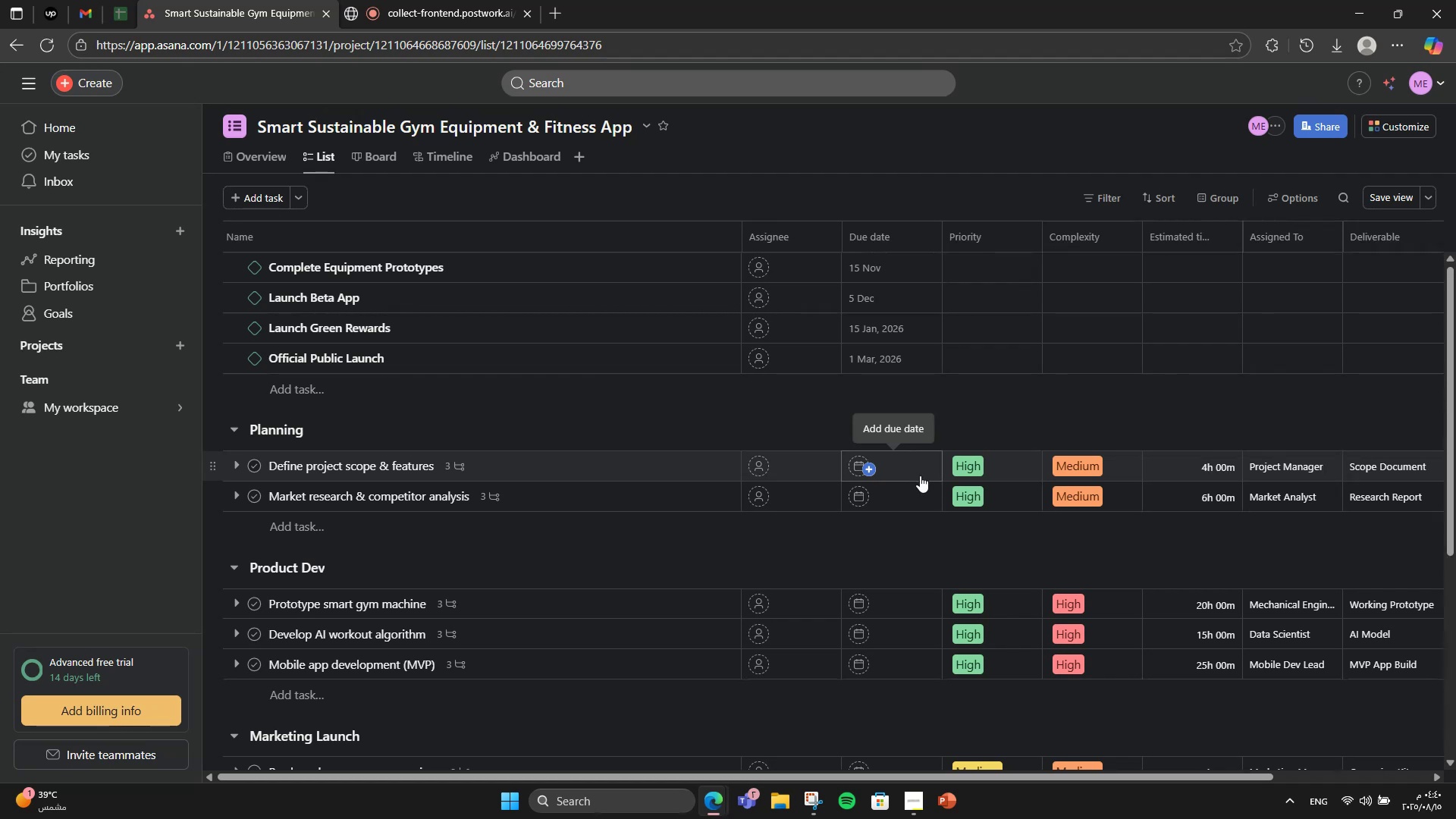 
wait(7.1)
 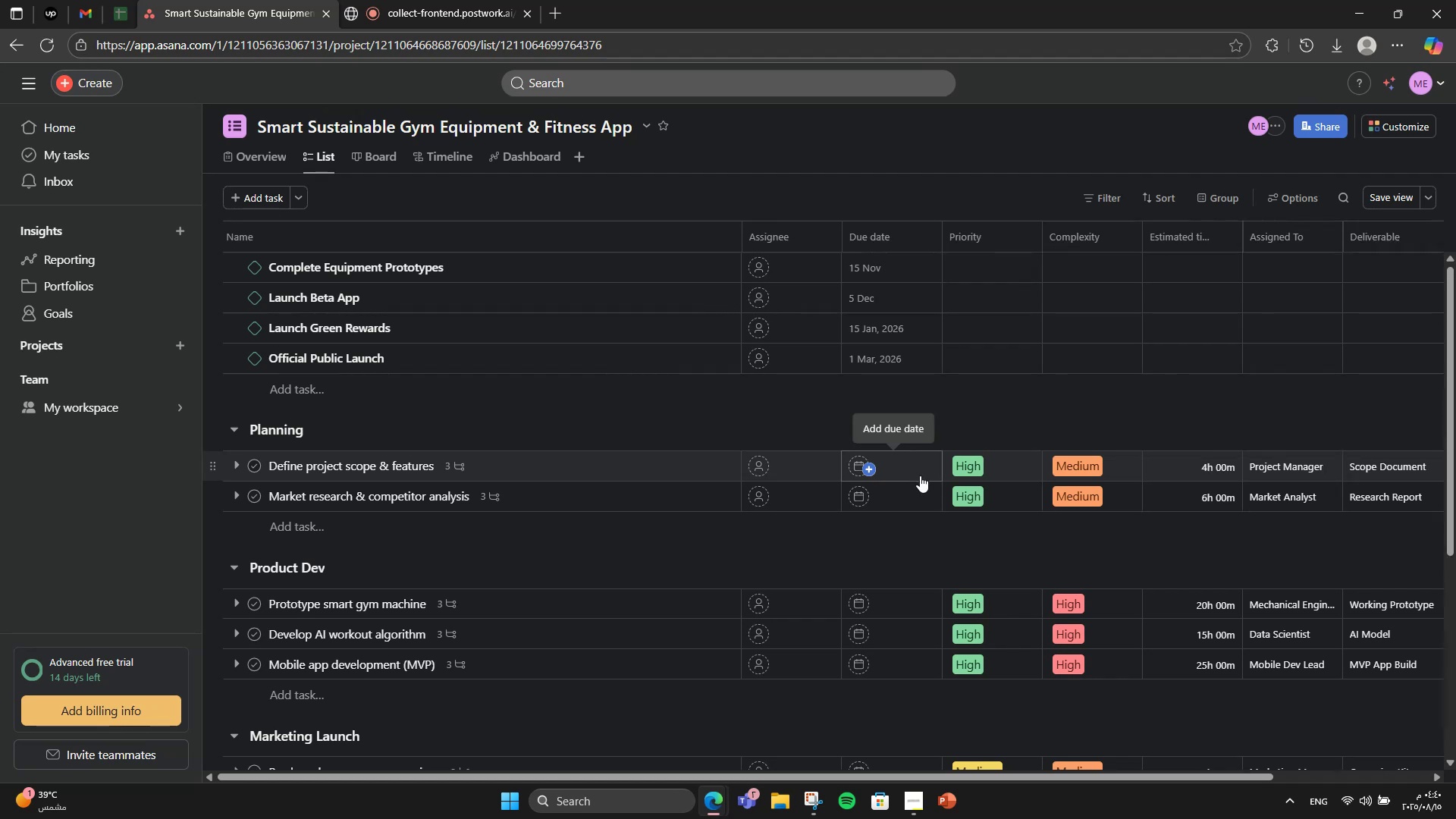 
left_click([920, 475])
 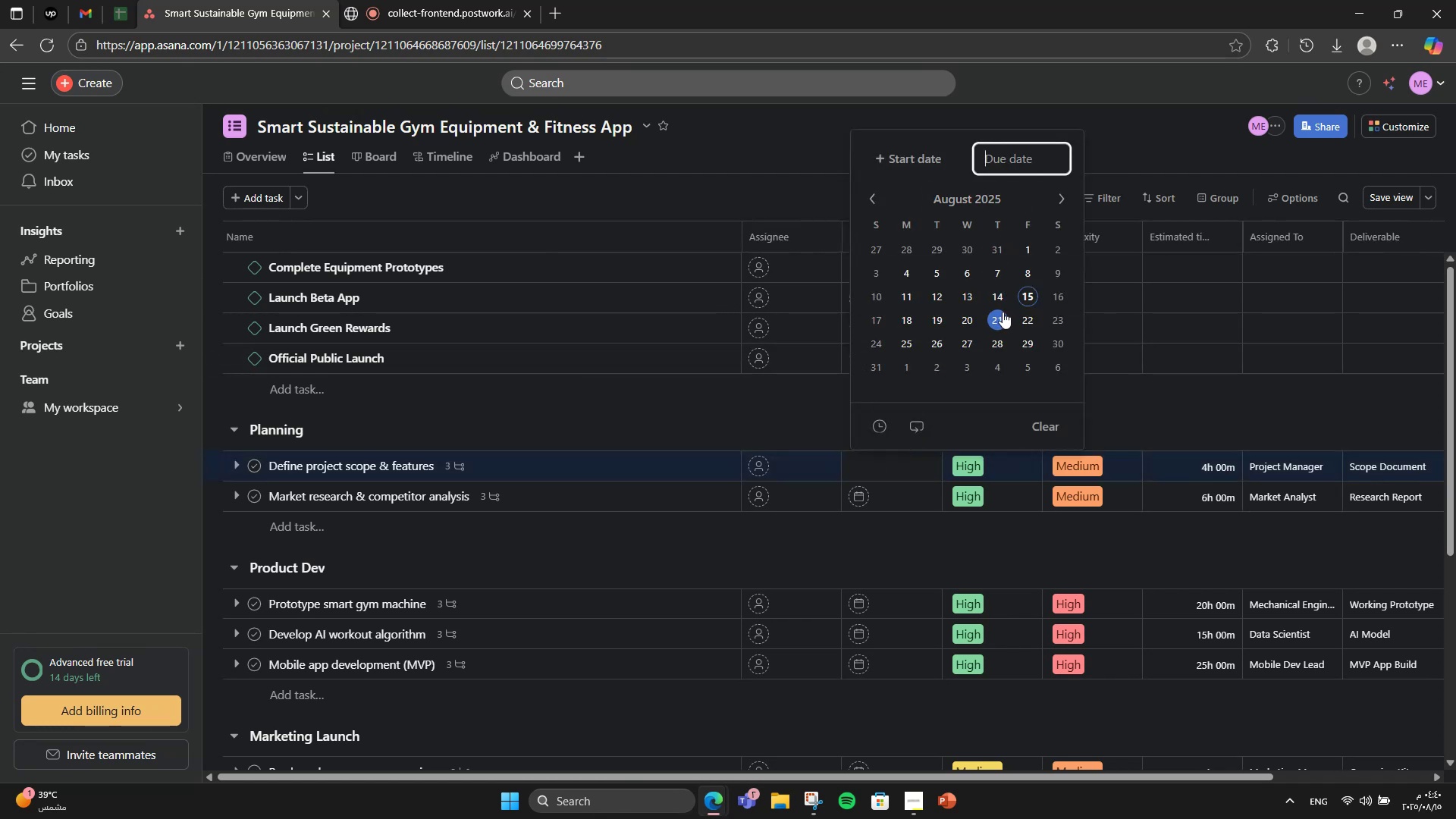 
left_click([970, 325])
 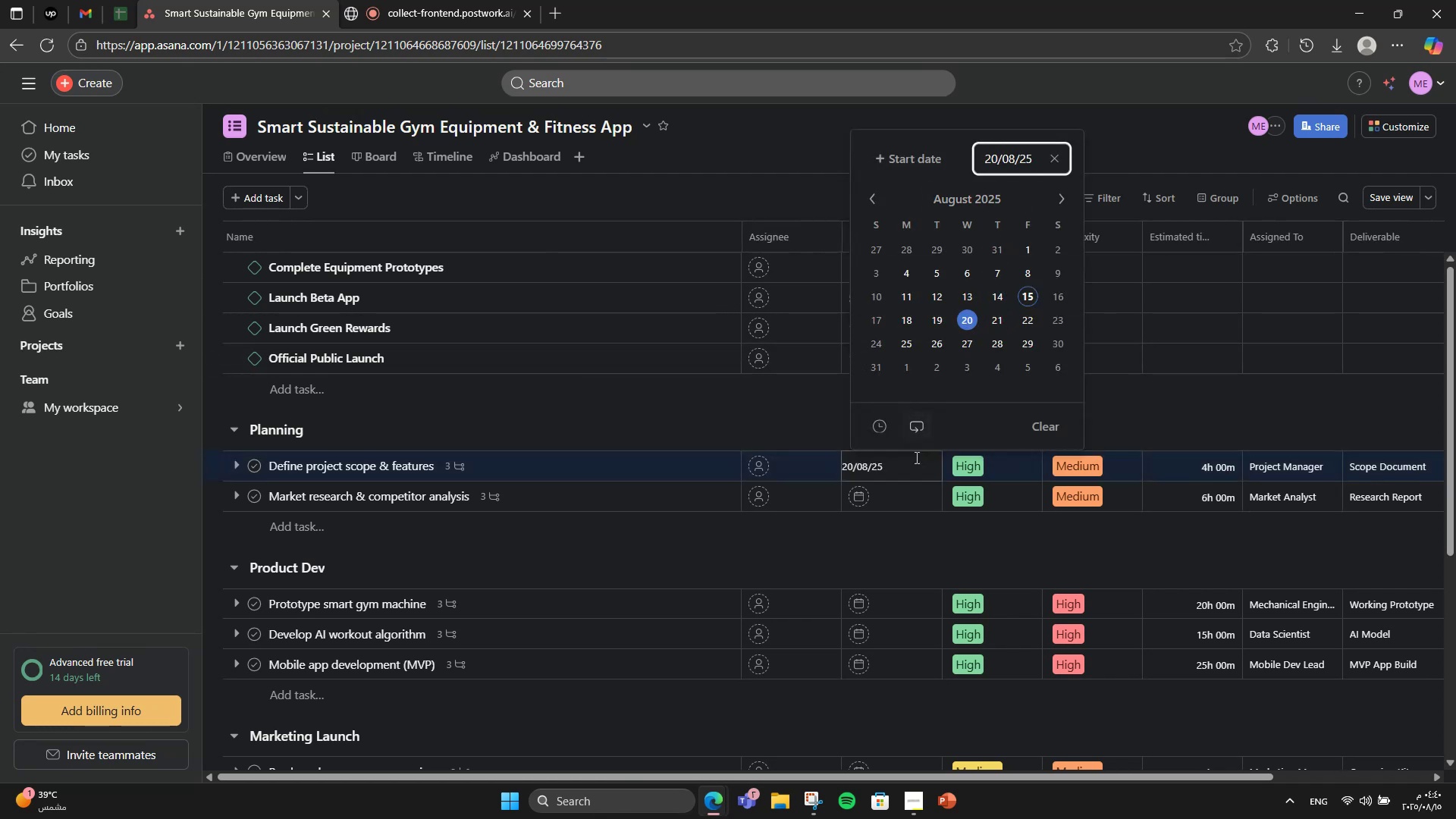 
left_click([899, 489])
 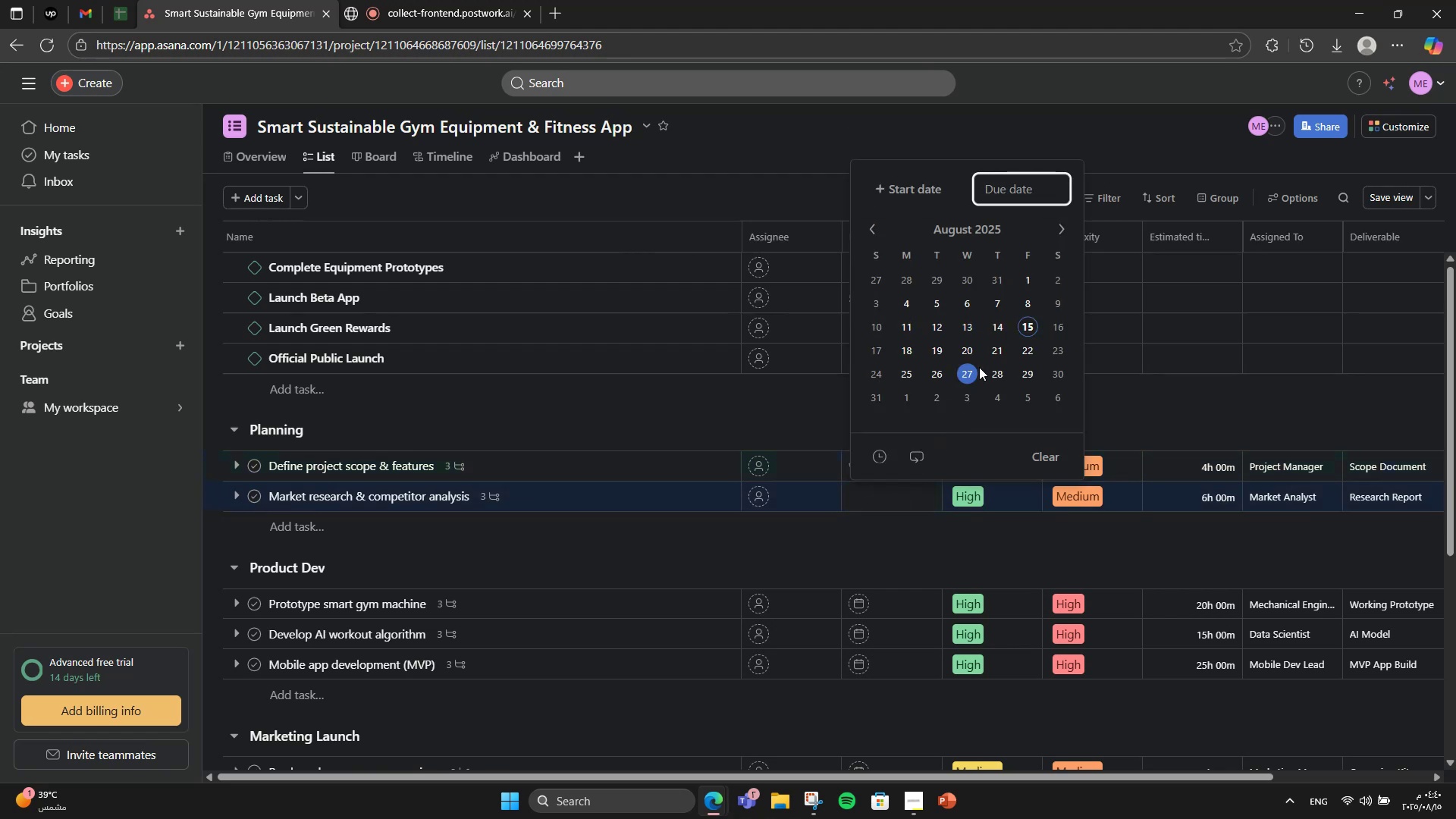 
left_click([905, 377])
 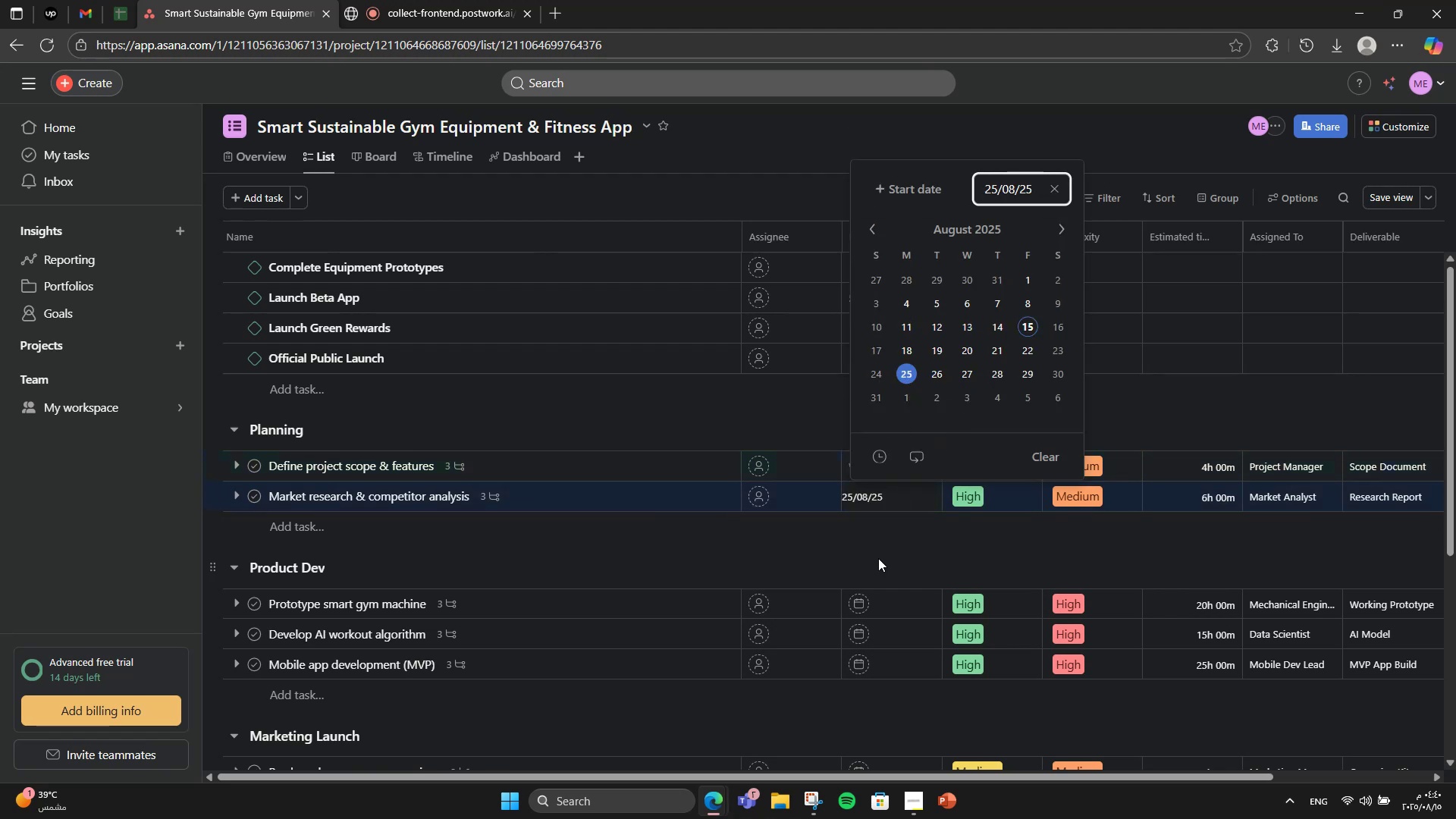 
left_click([884, 600])
 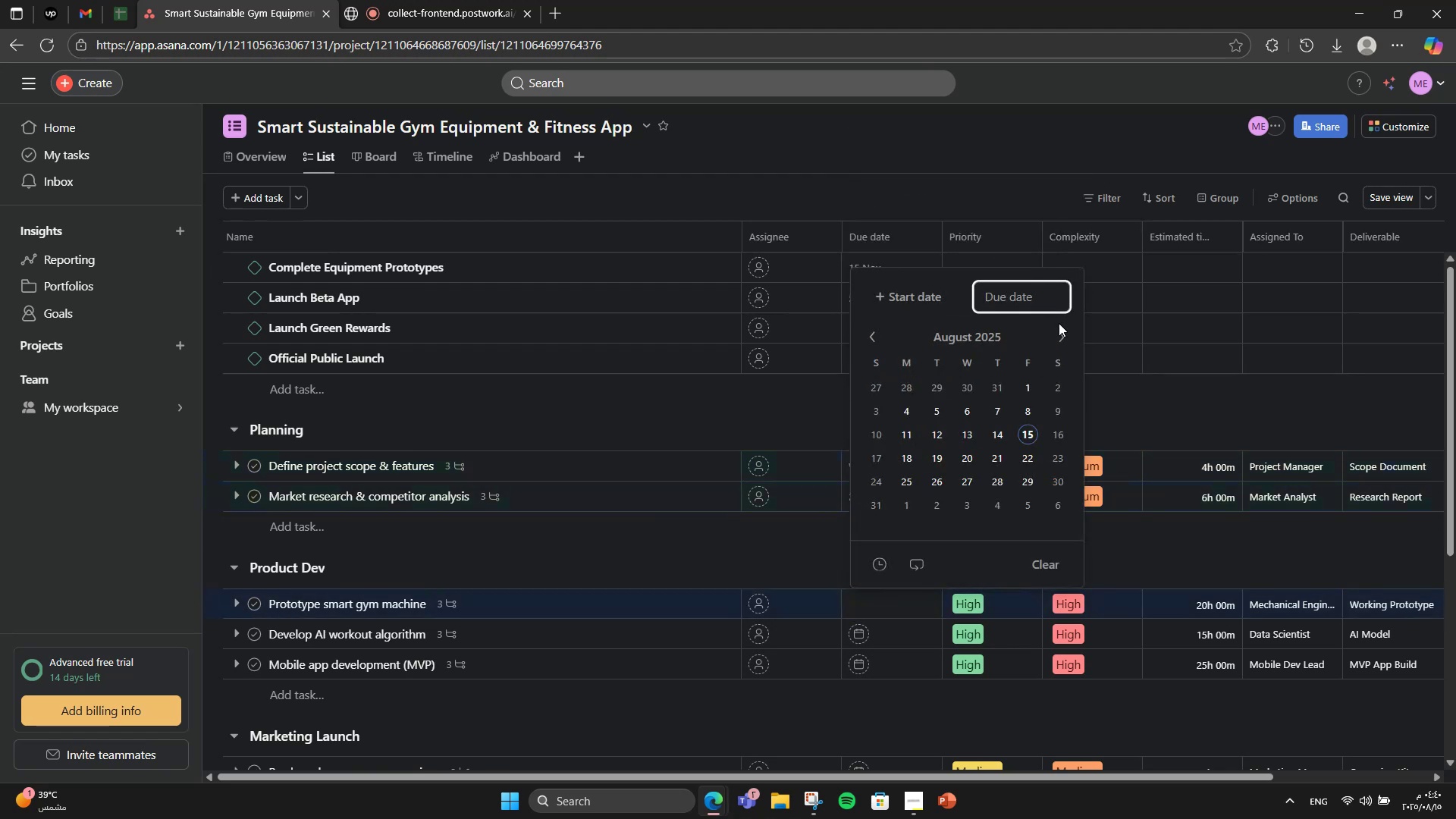 
left_click([1059, 330])
 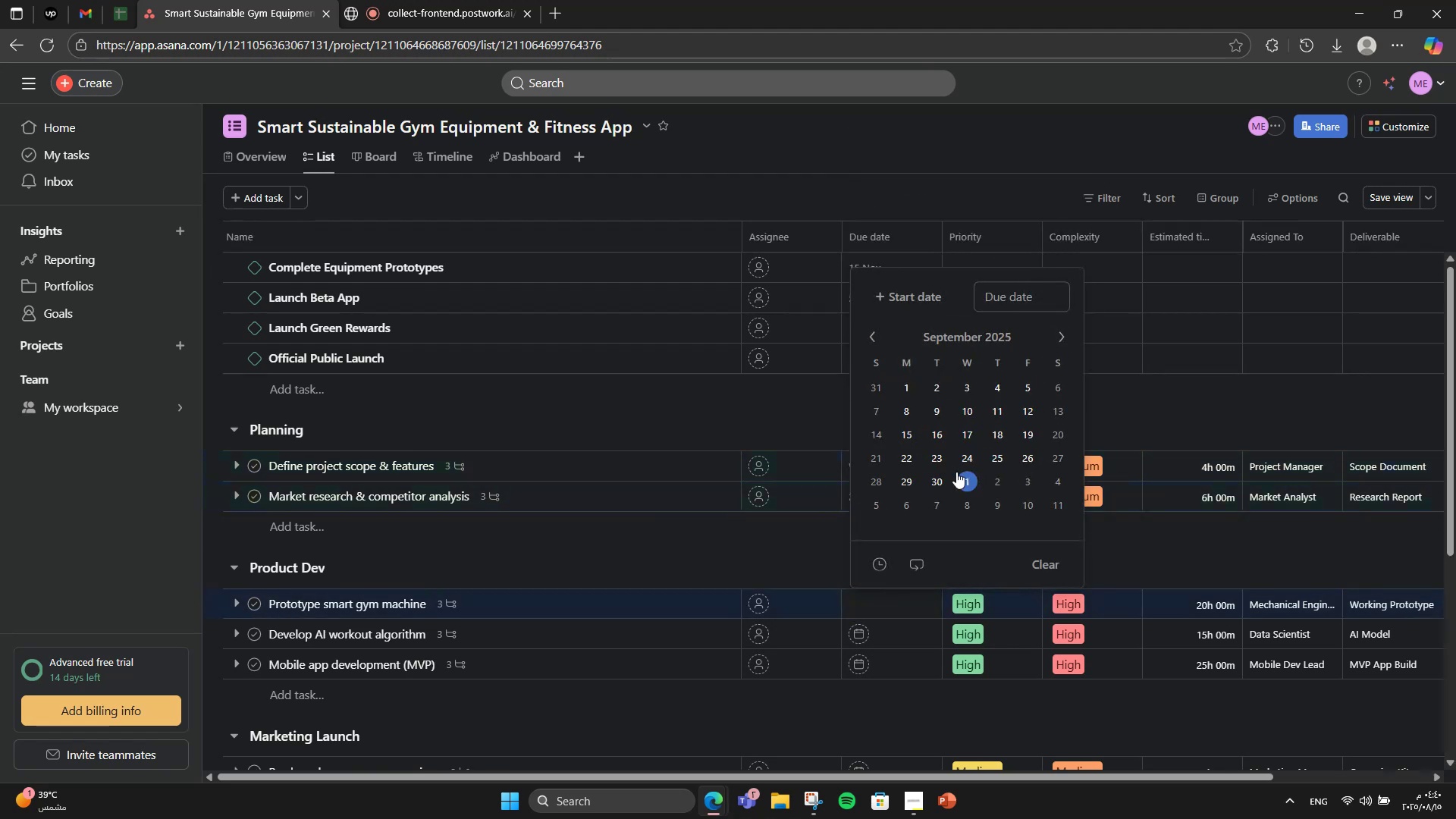 
left_click([940, 477])
 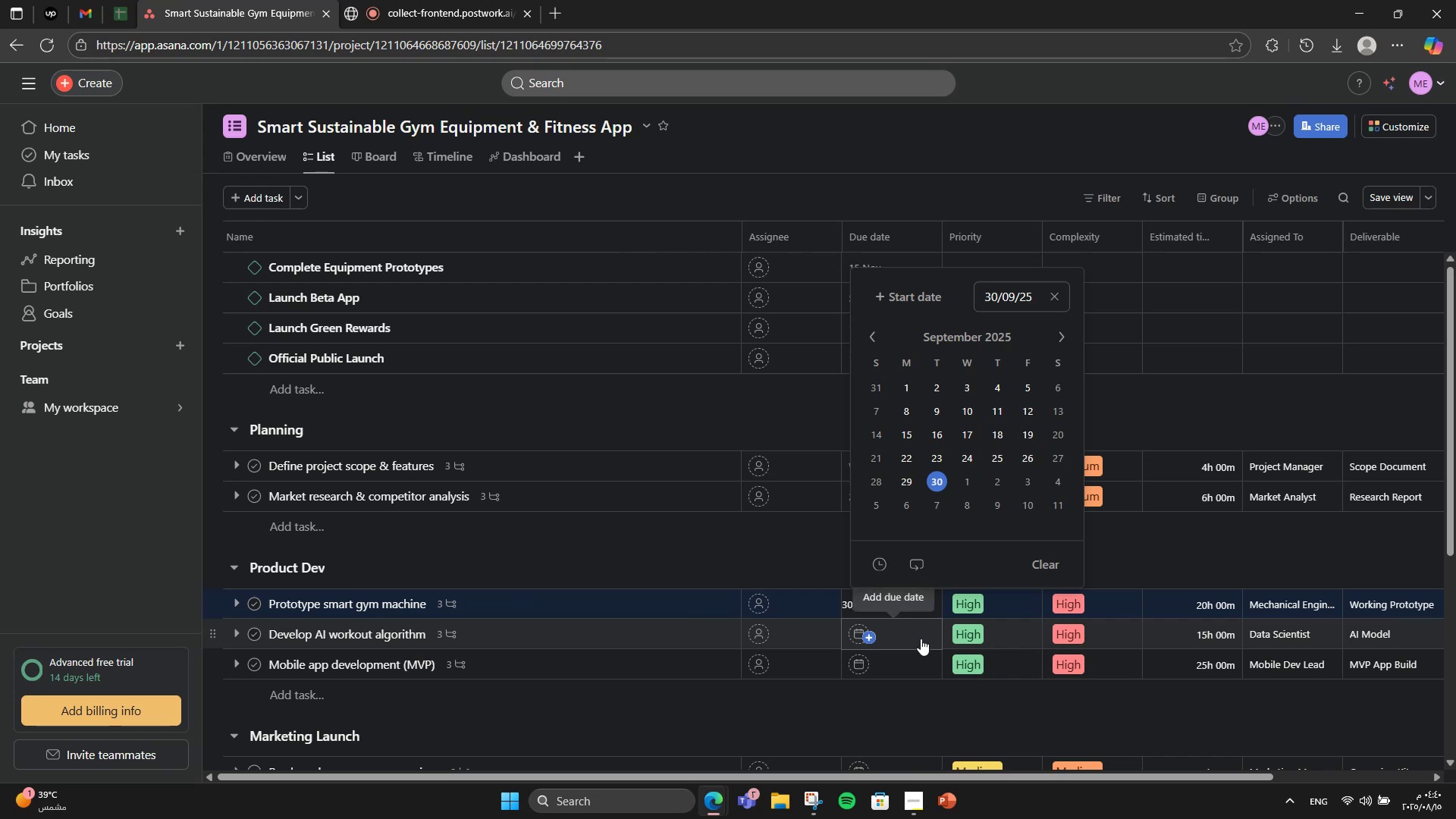 
left_click([921, 639])
 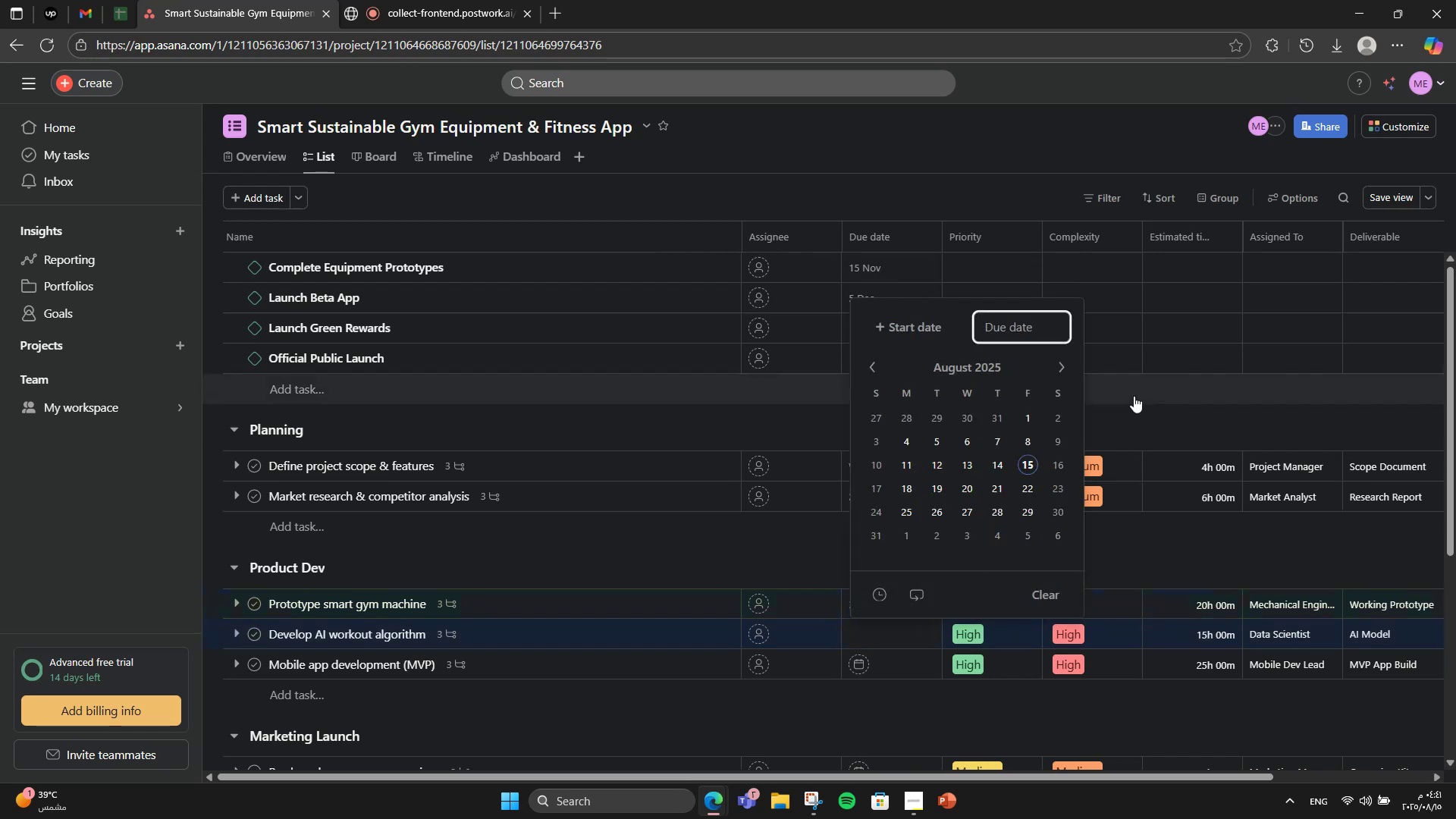 
left_click([1053, 363])
 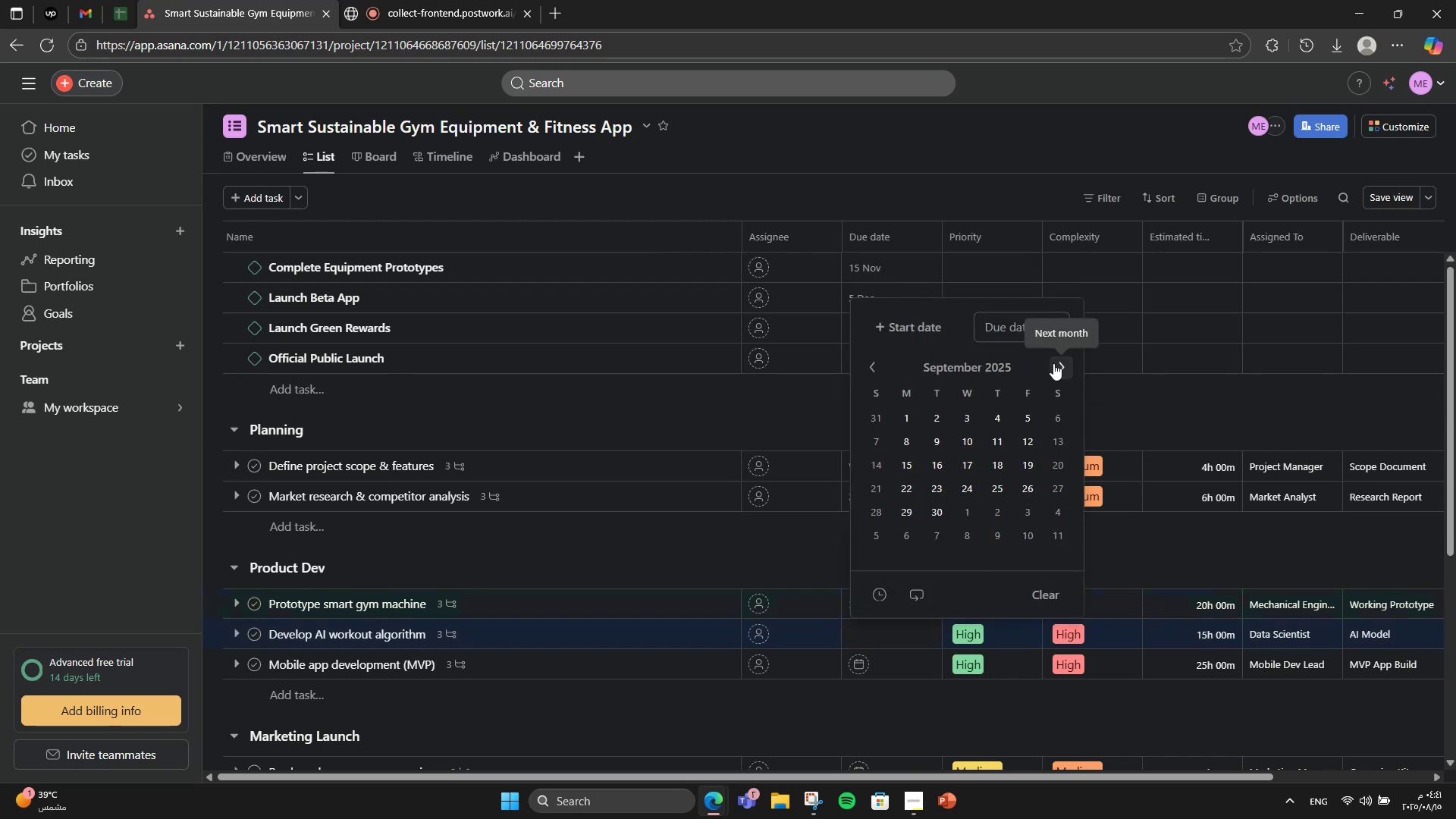 
left_click([1053, 363])
 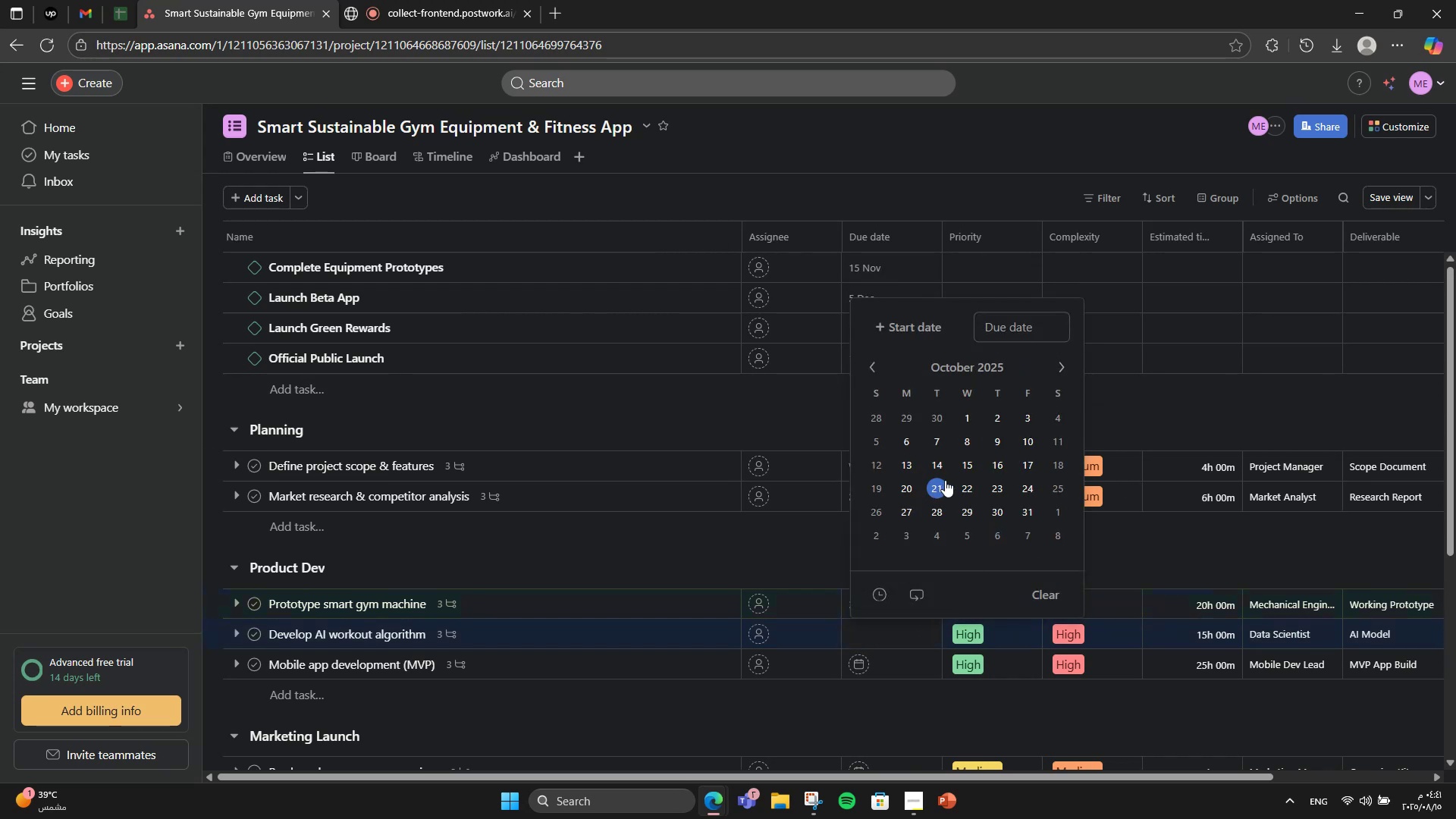 
left_click([968, 466])
 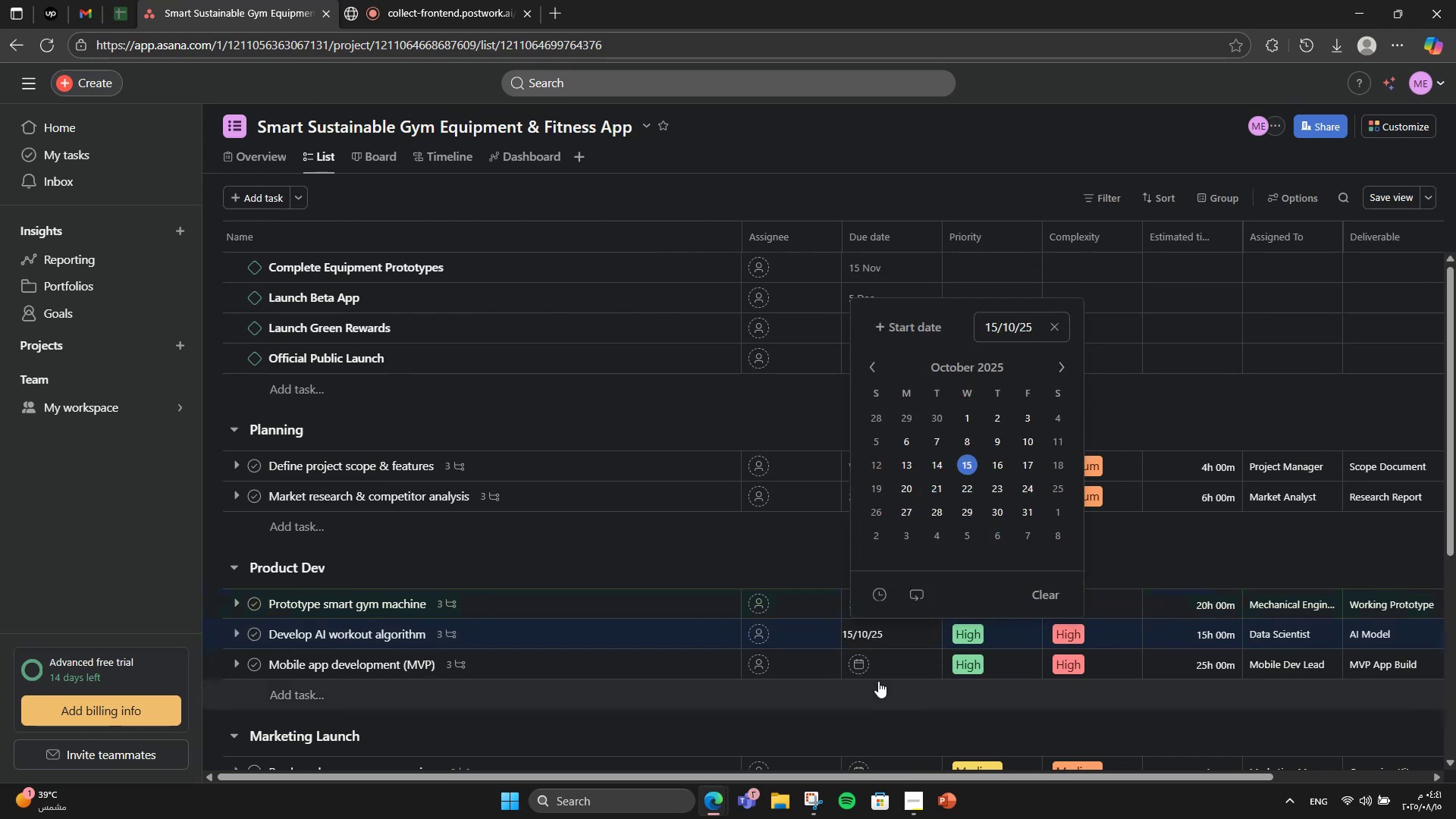 
left_click([885, 662])
 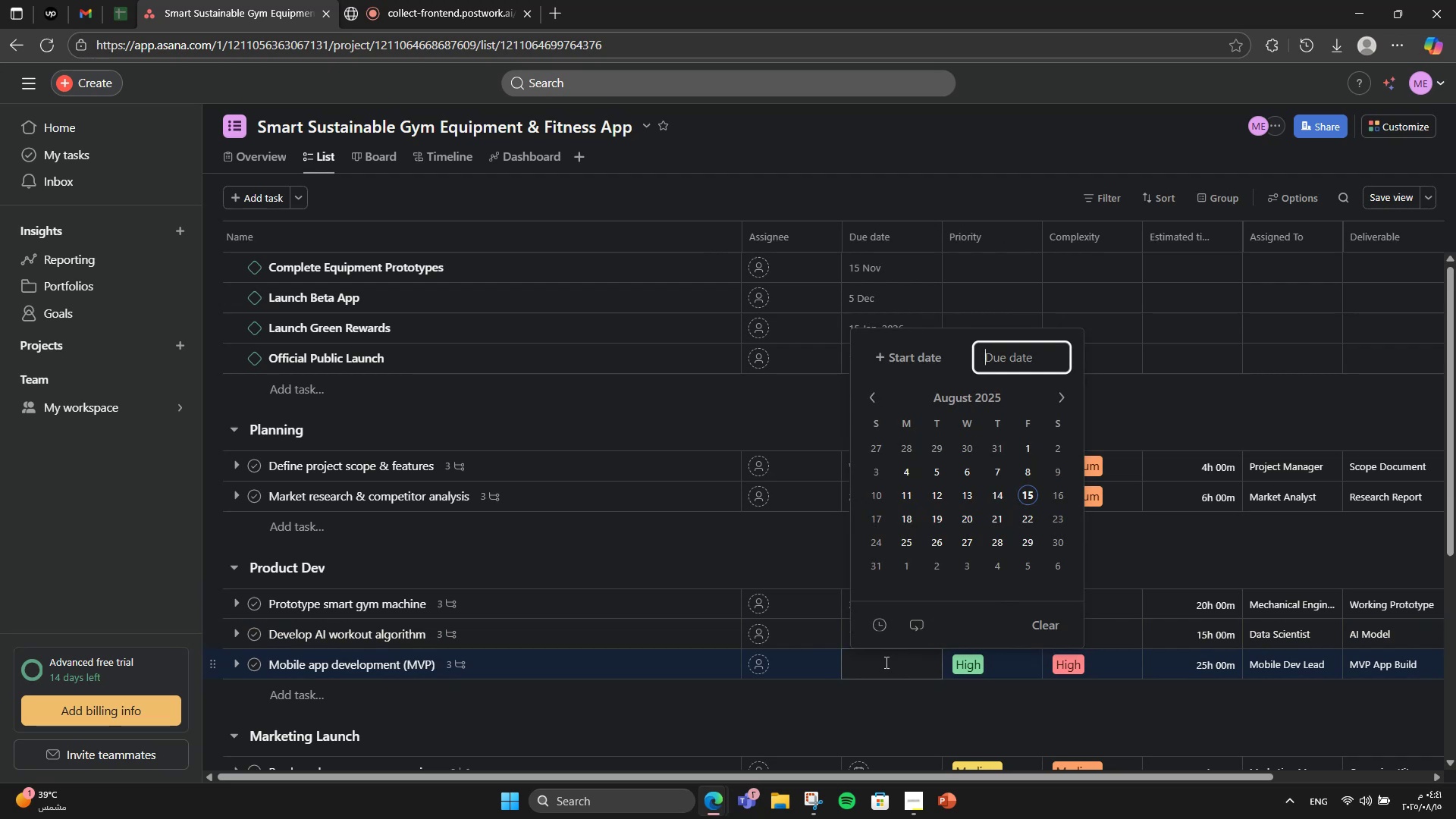 
wait(7.26)
 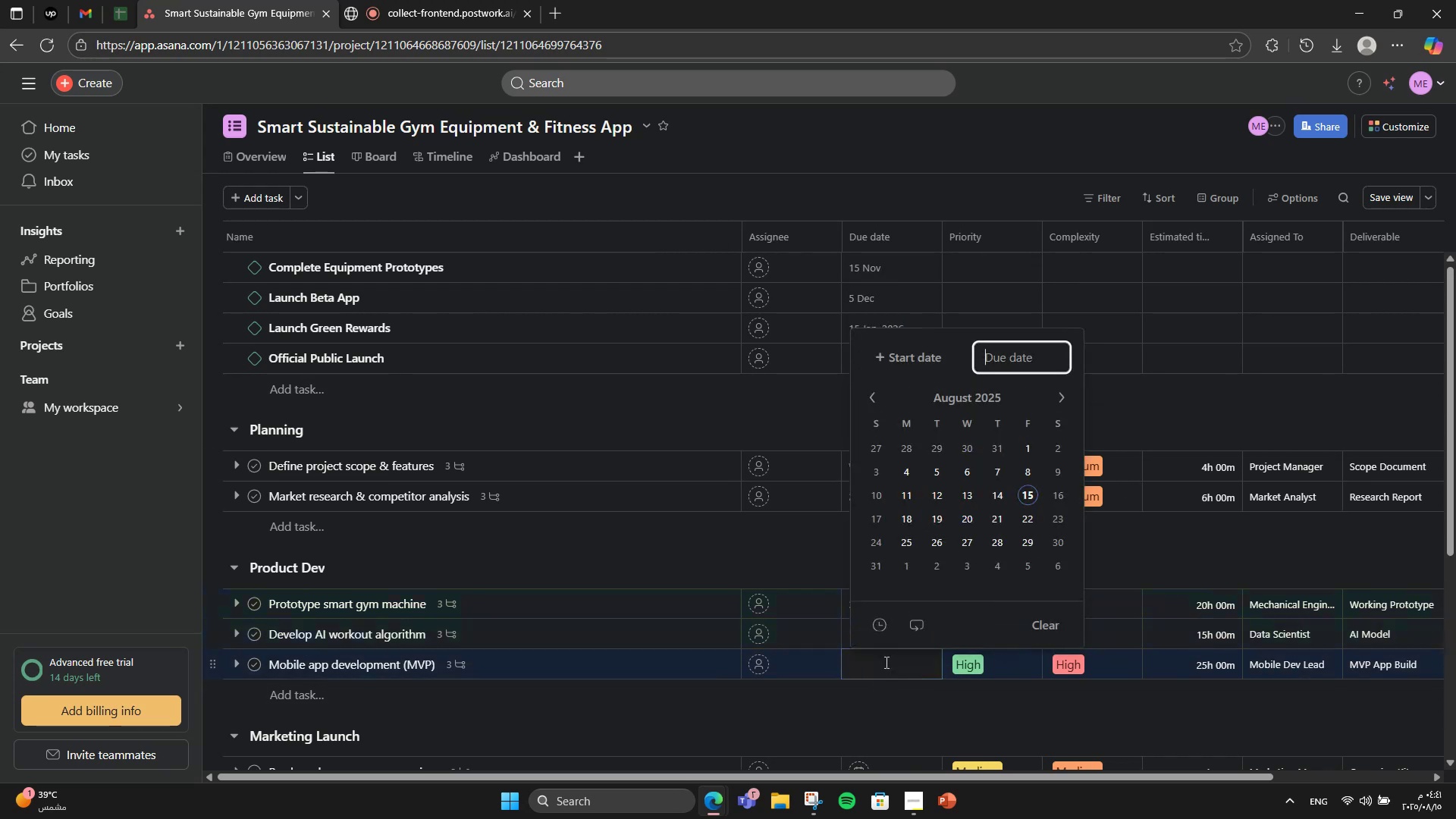 
left_click([1059, 403])
 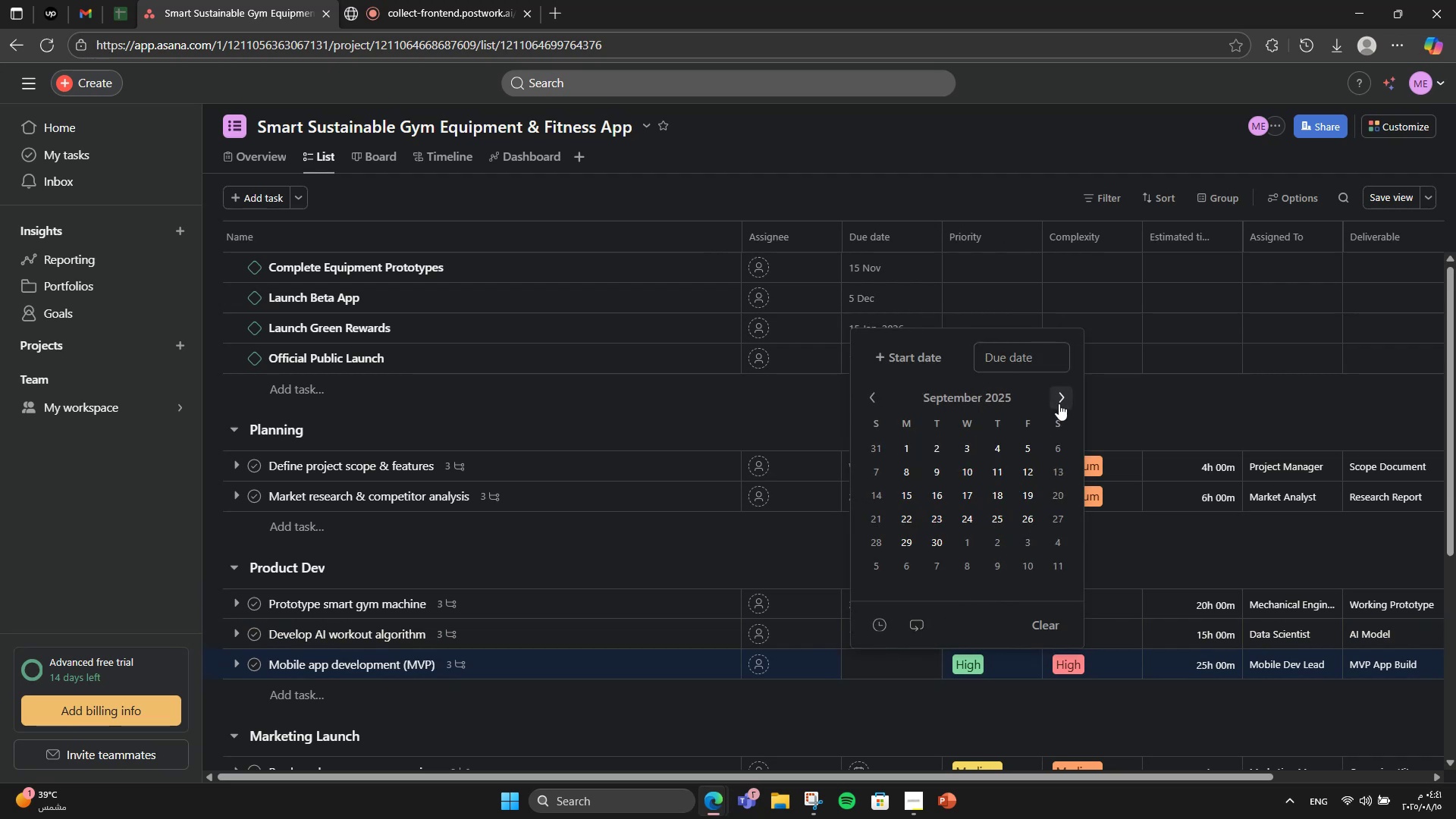 
double_click([1059, 403])
 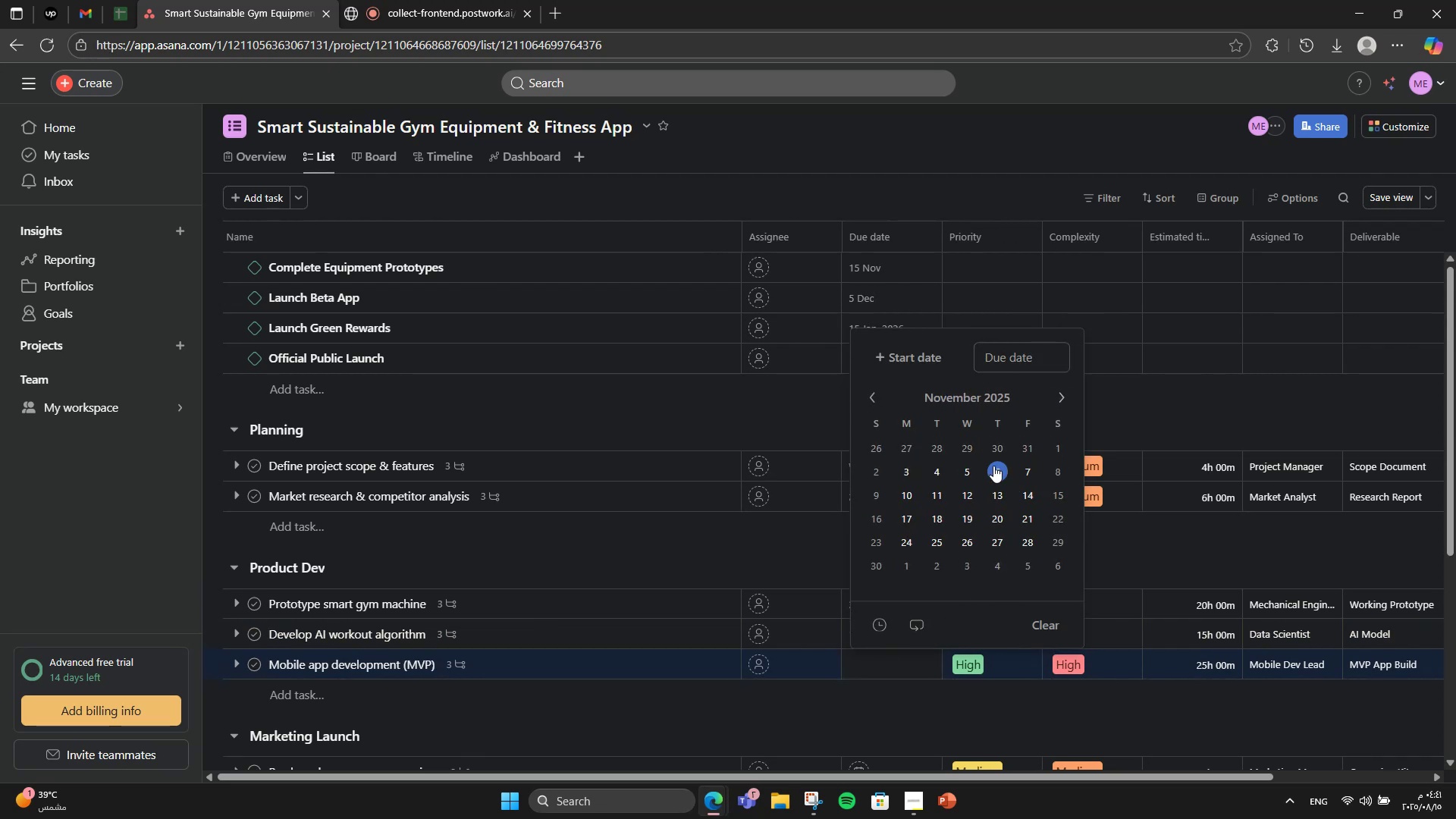 
left_click([908, 506])
 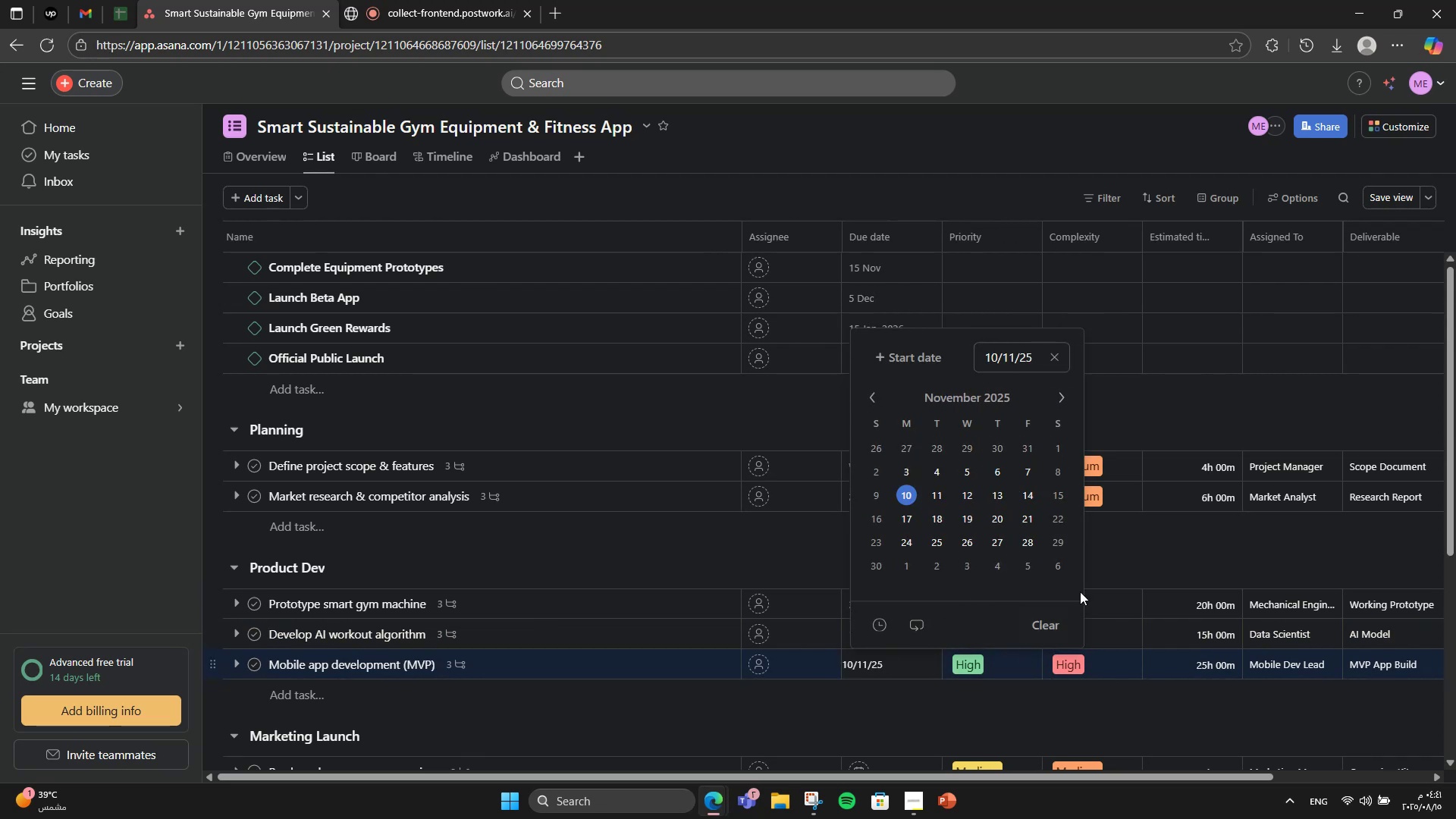 
left_click([1106, 565])
 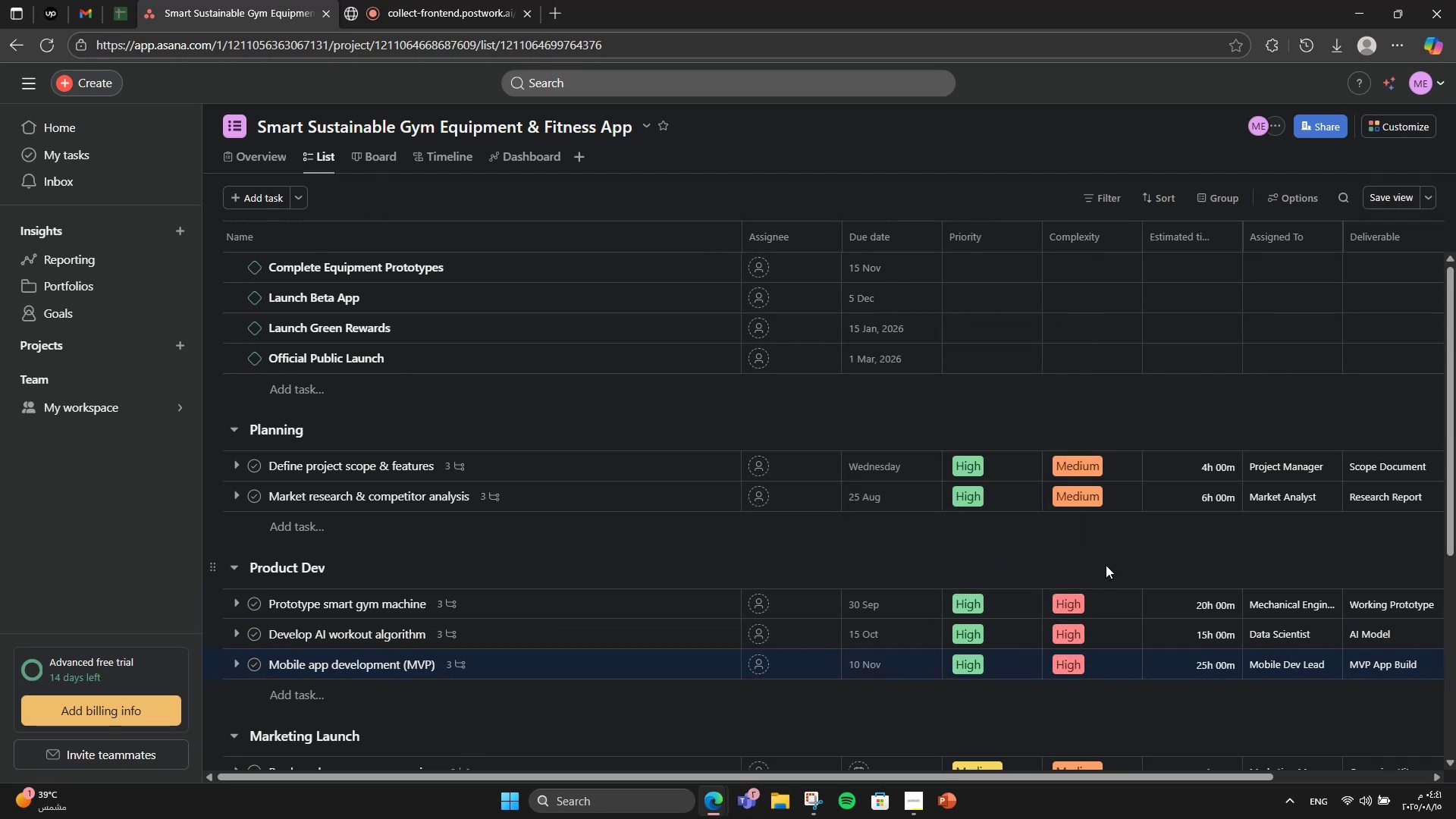 
scroll: coordinate [970, 567], scroll_direction: down, amount: 3.0
 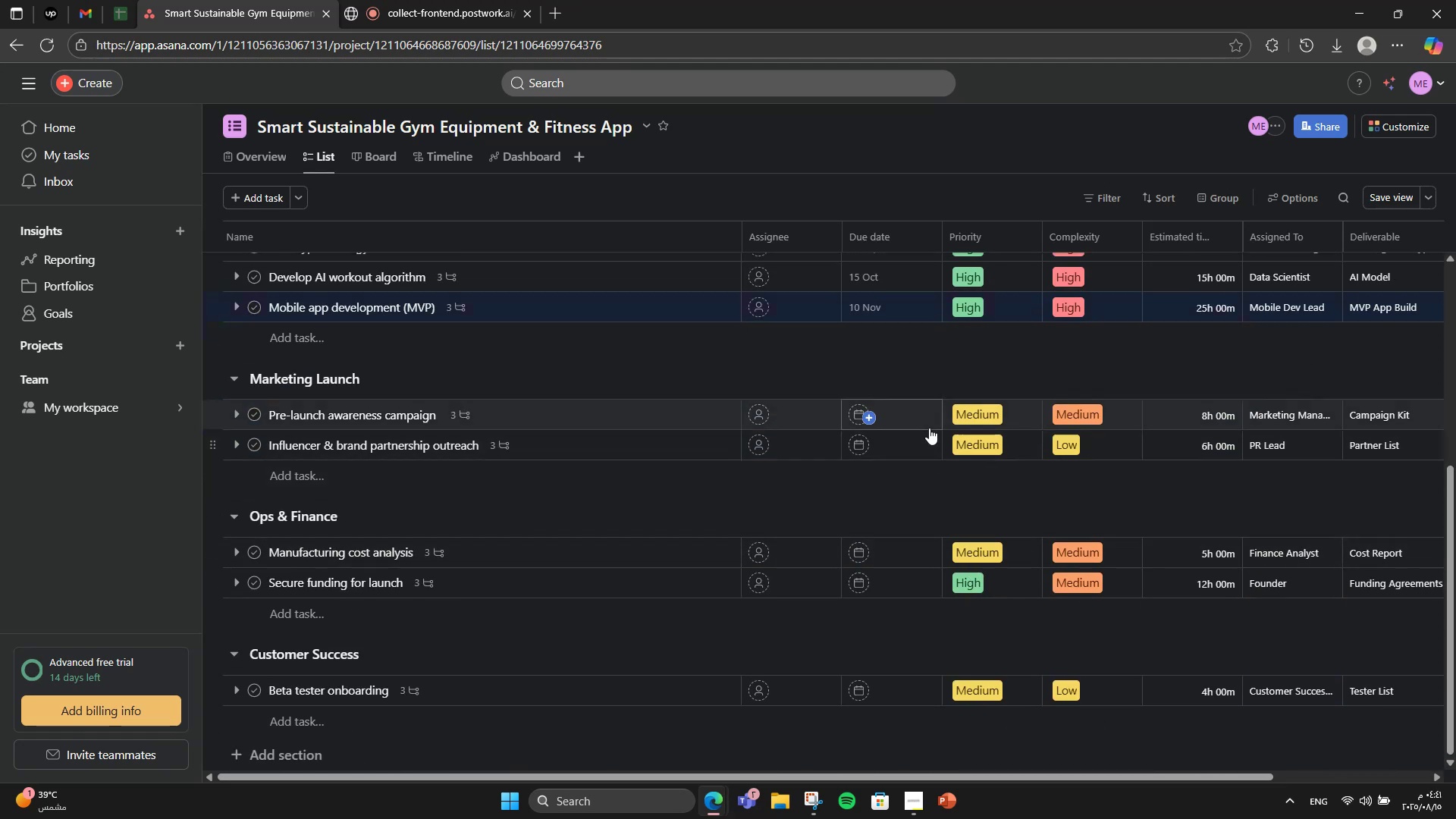 
left_click([933, 419])
 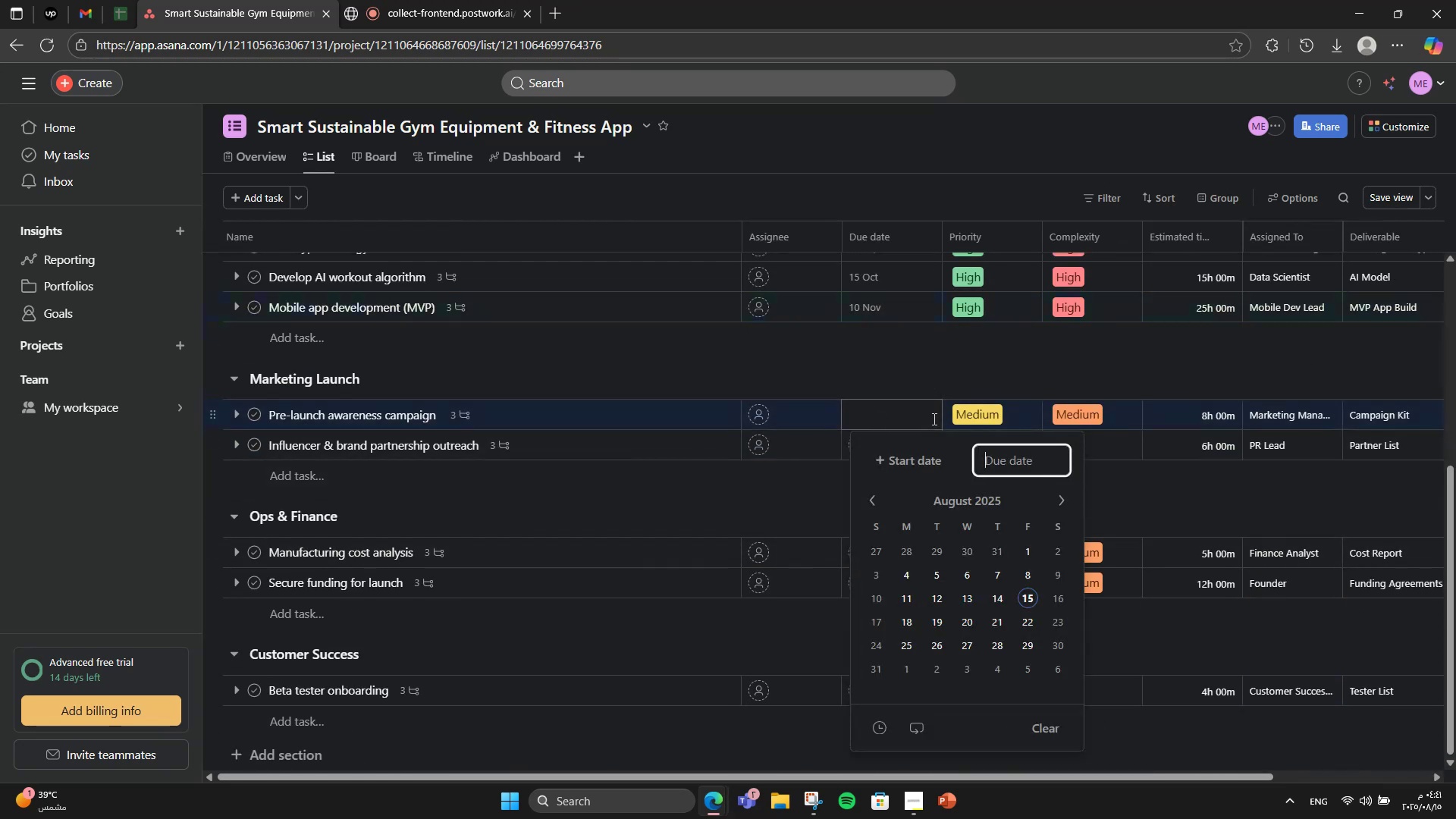 
wait(6.25)
 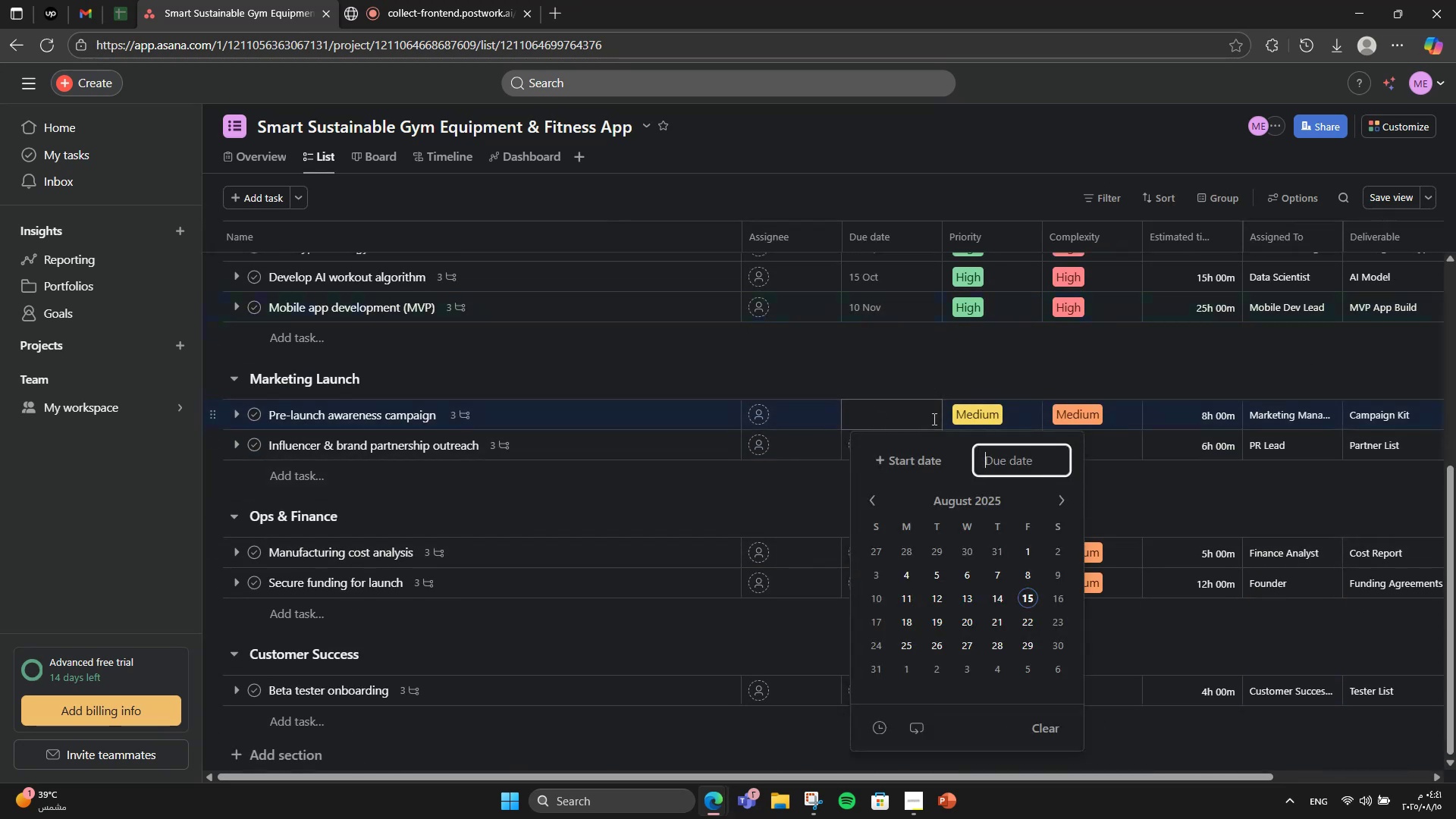 
double_click([1060, 493])
 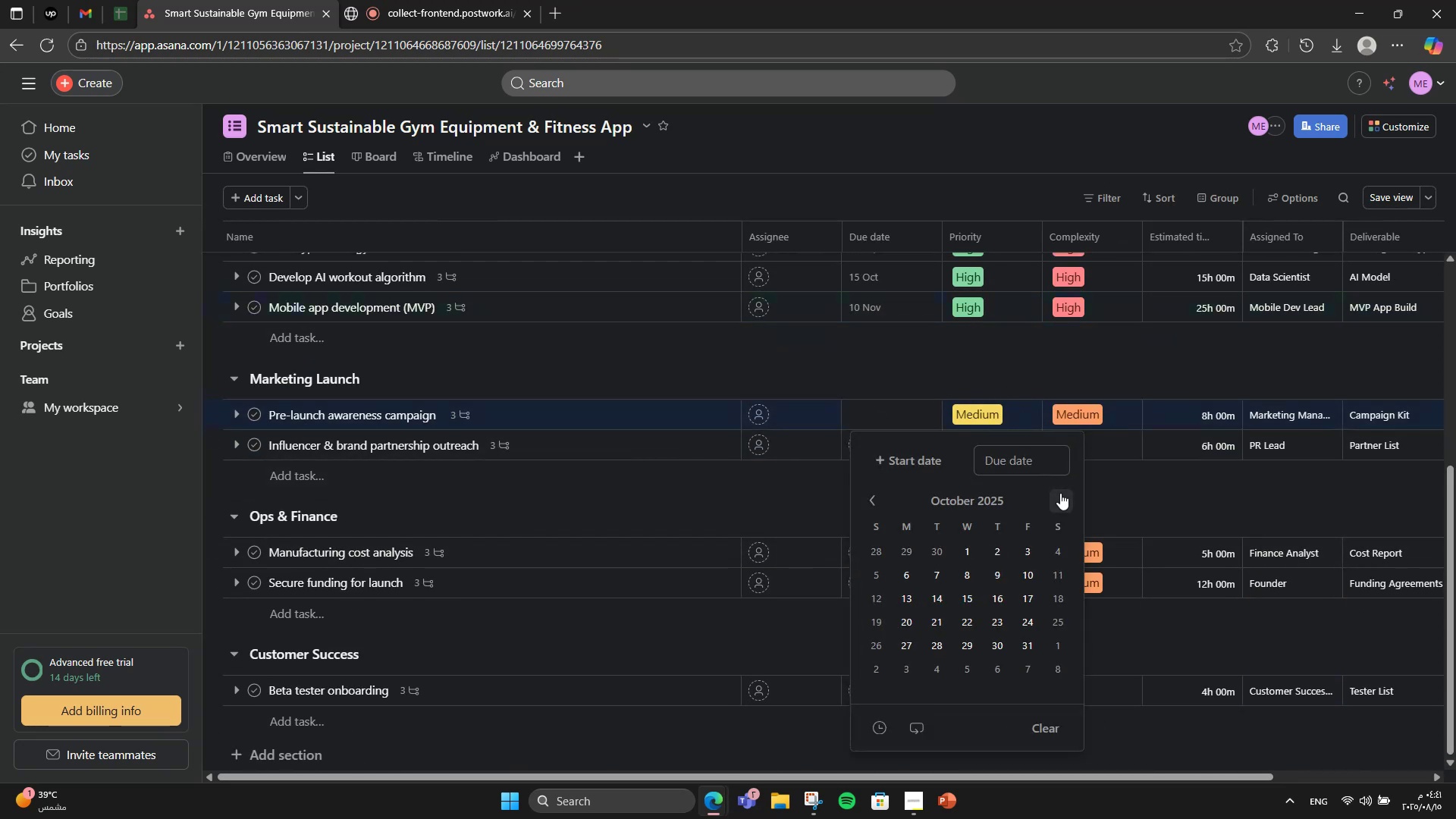 
left_click([1060, 493])
 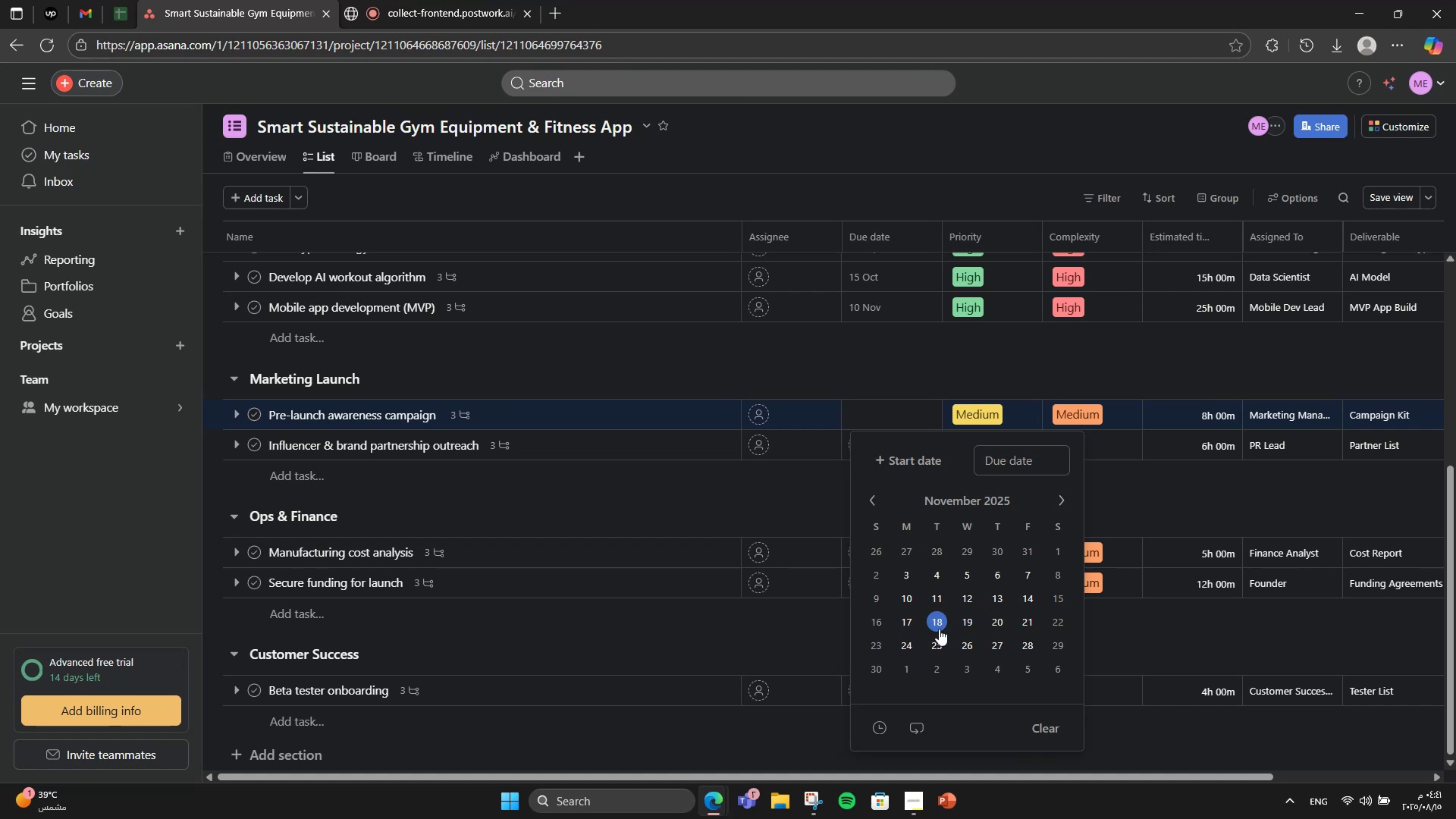 
left_click([1006, 620])
 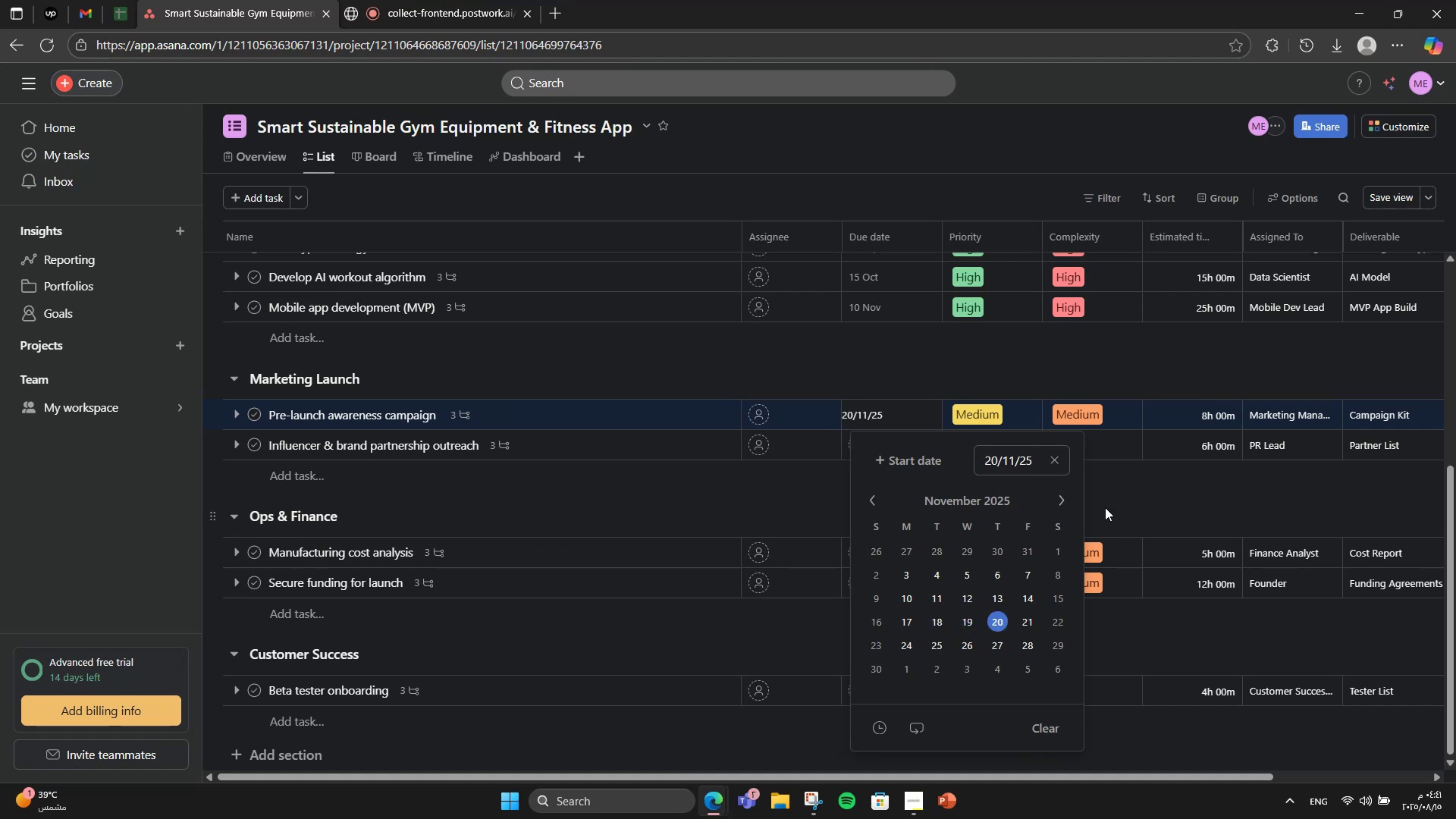 
left_click([1105, 507])
 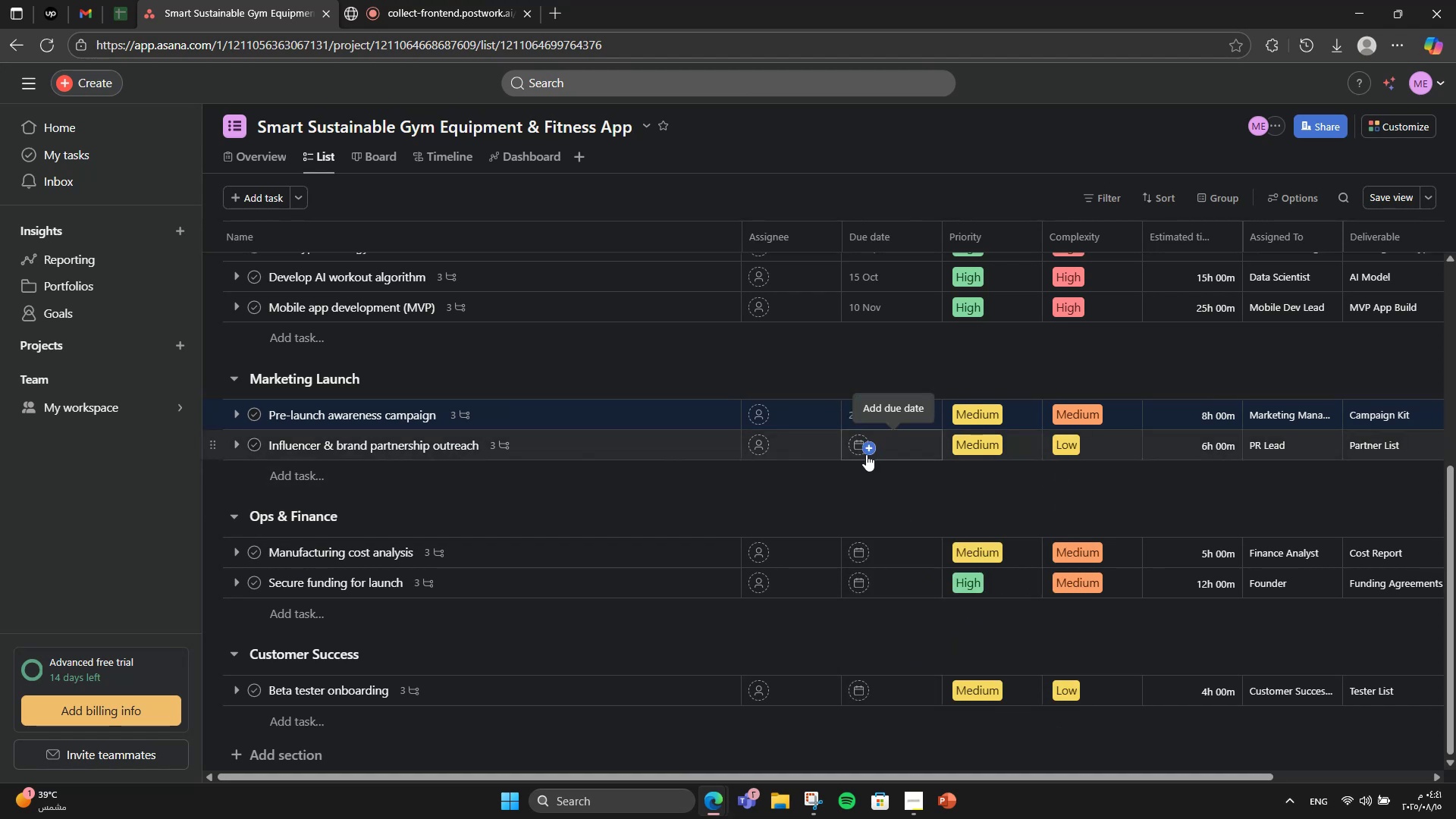 
left_click([866, 454])
 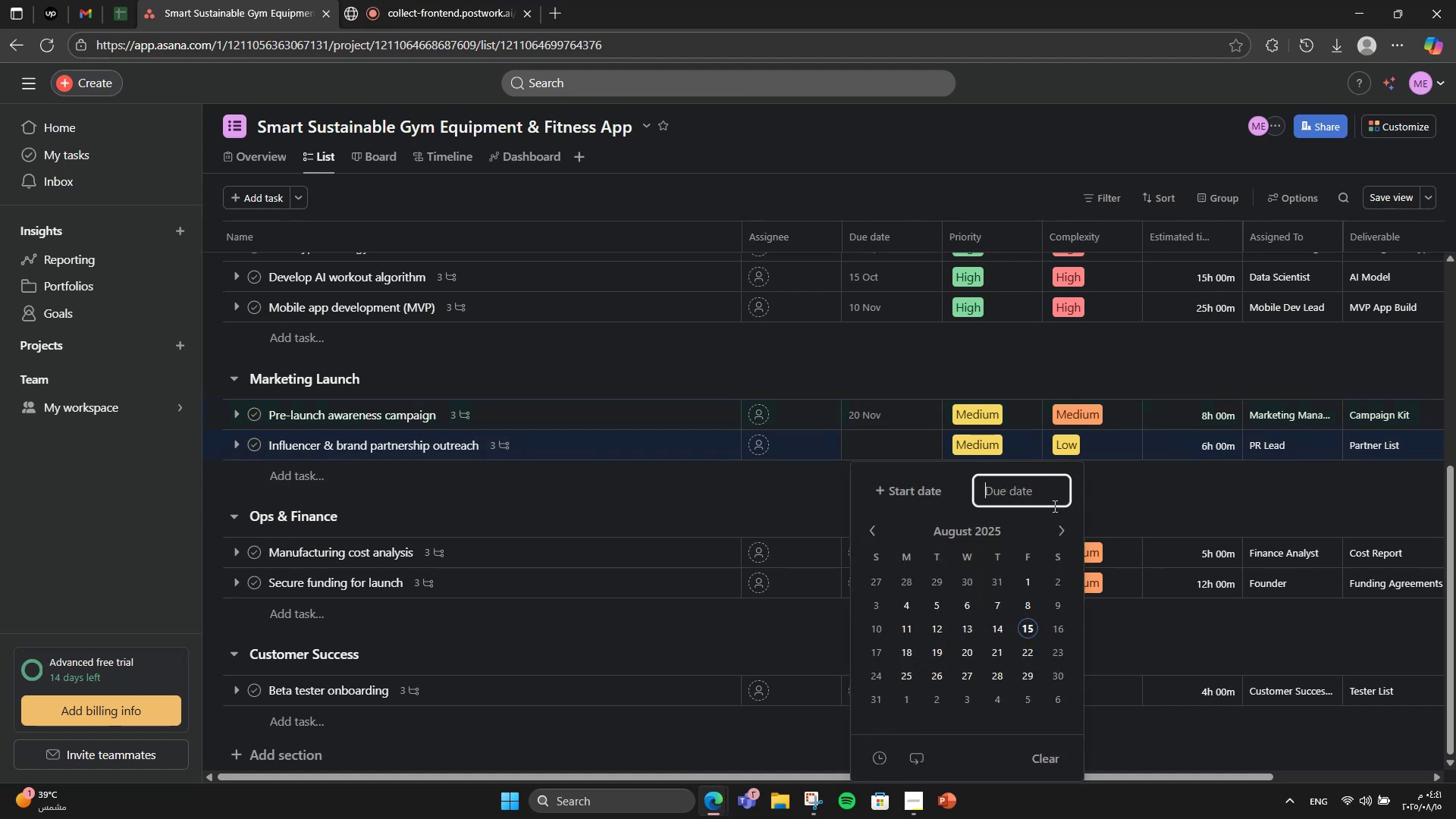 
double_click([1058, 523])
 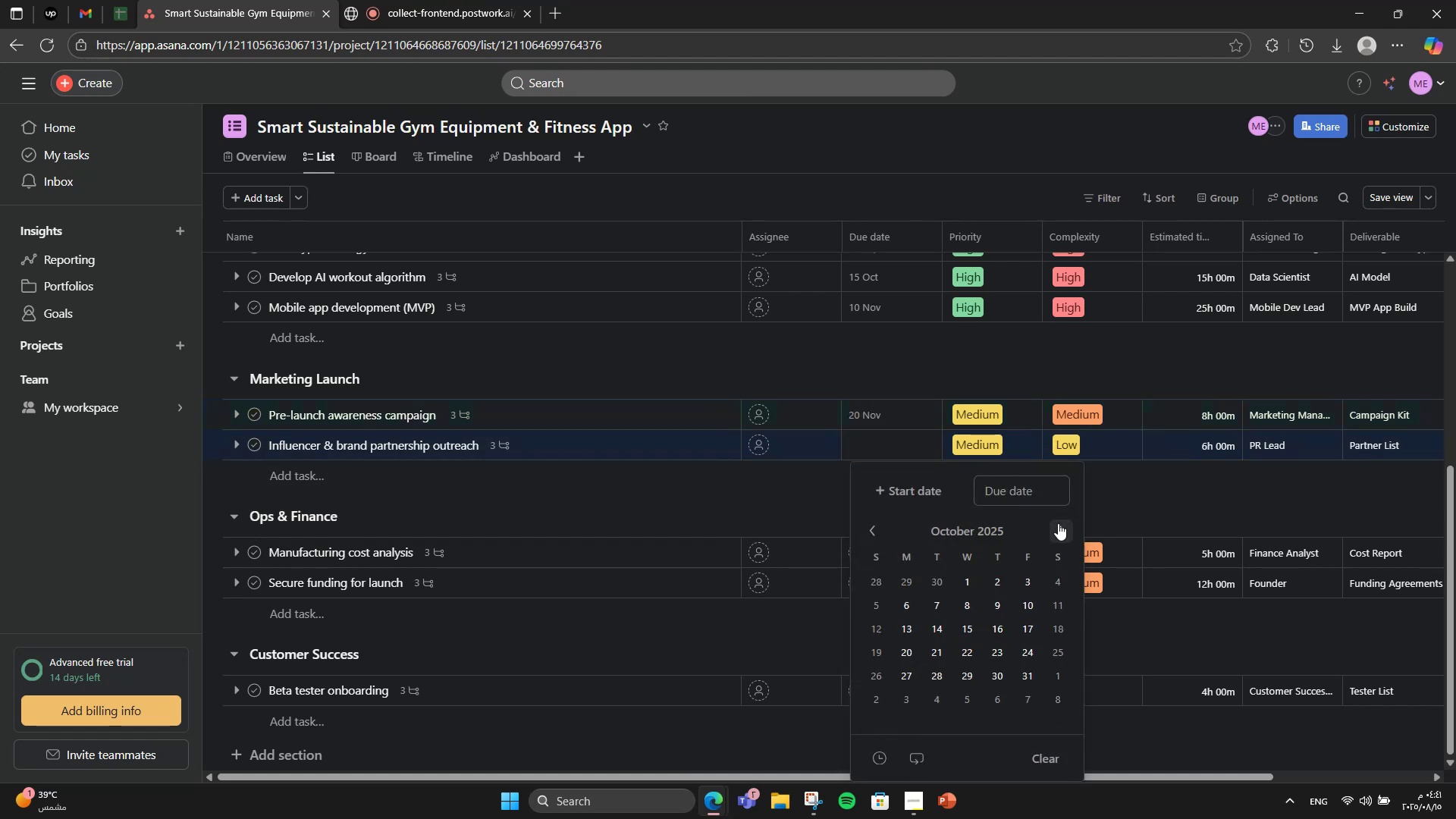 
triple_click([1058, 523])
 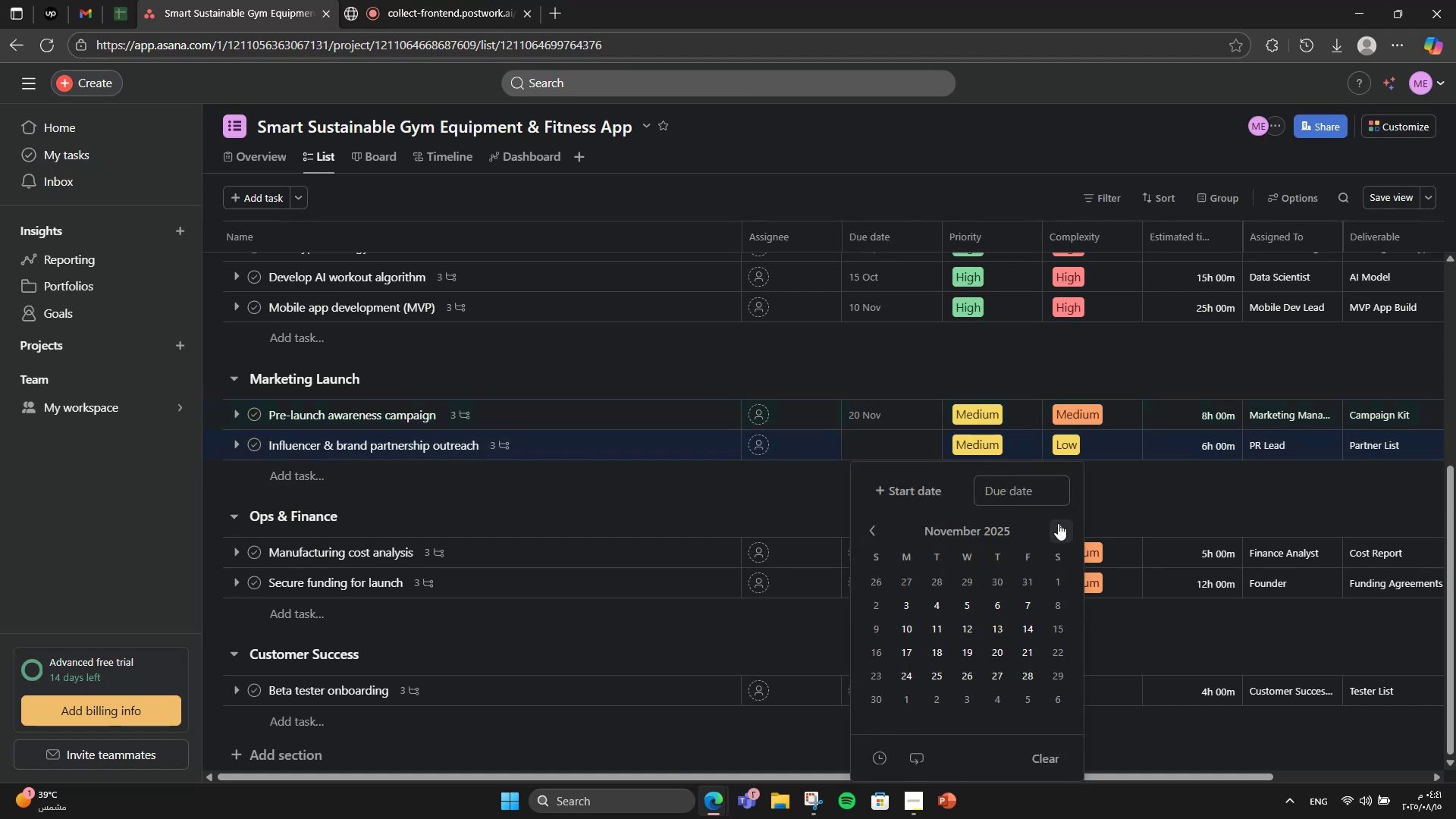 
left_click([1058, 523])
 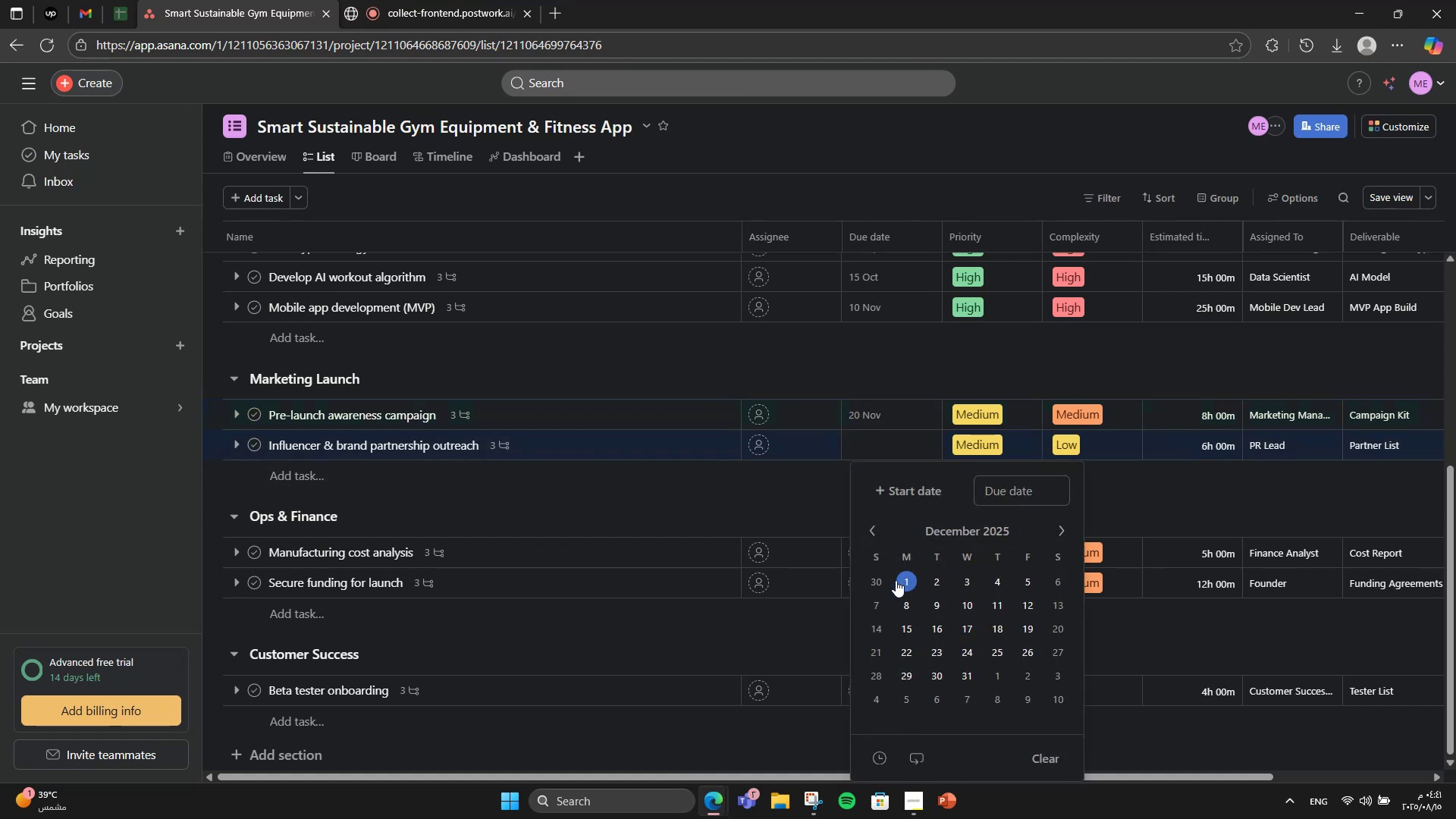 
left_click([895, 580])
 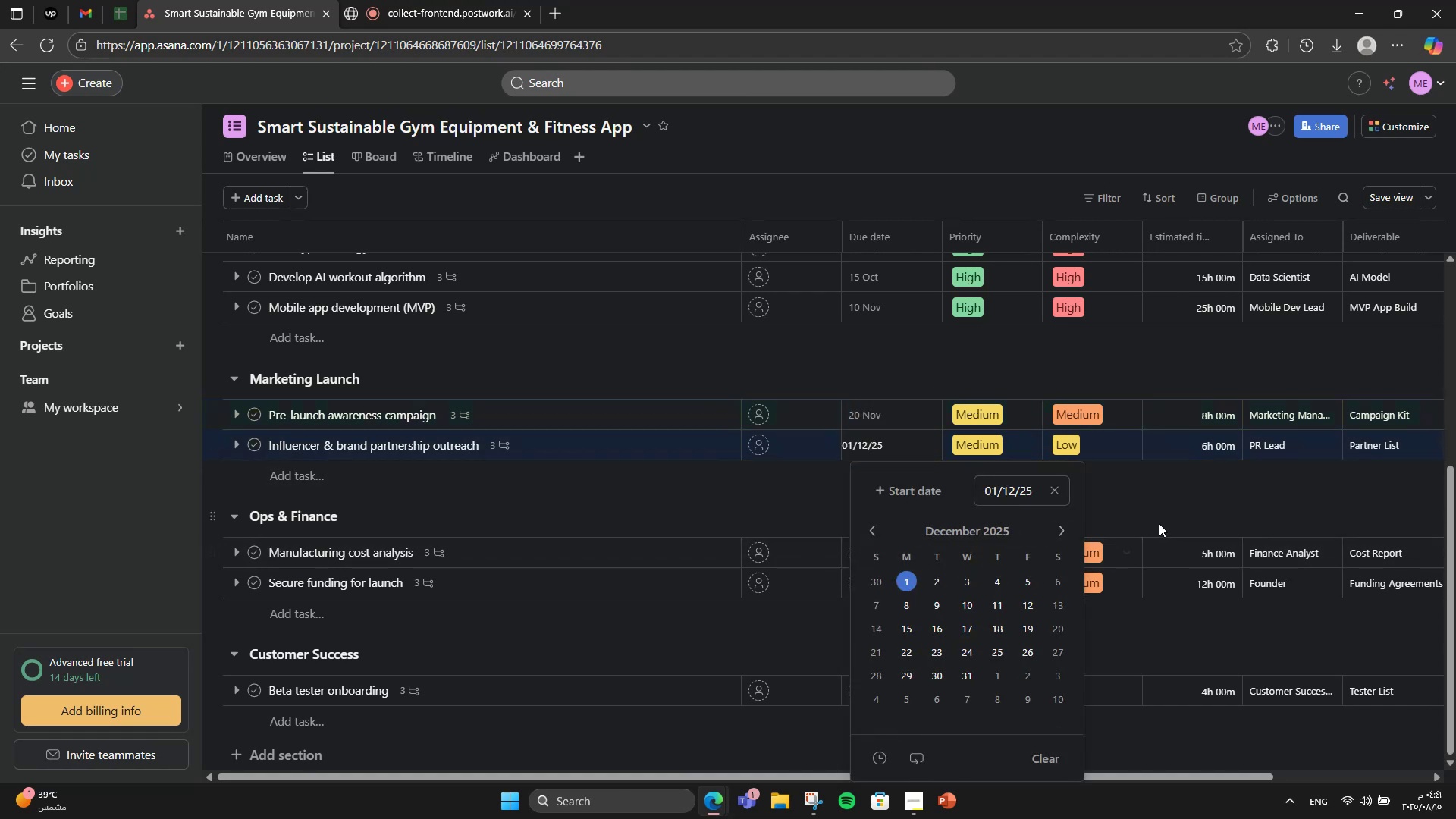 
left_click([1159, 523])
 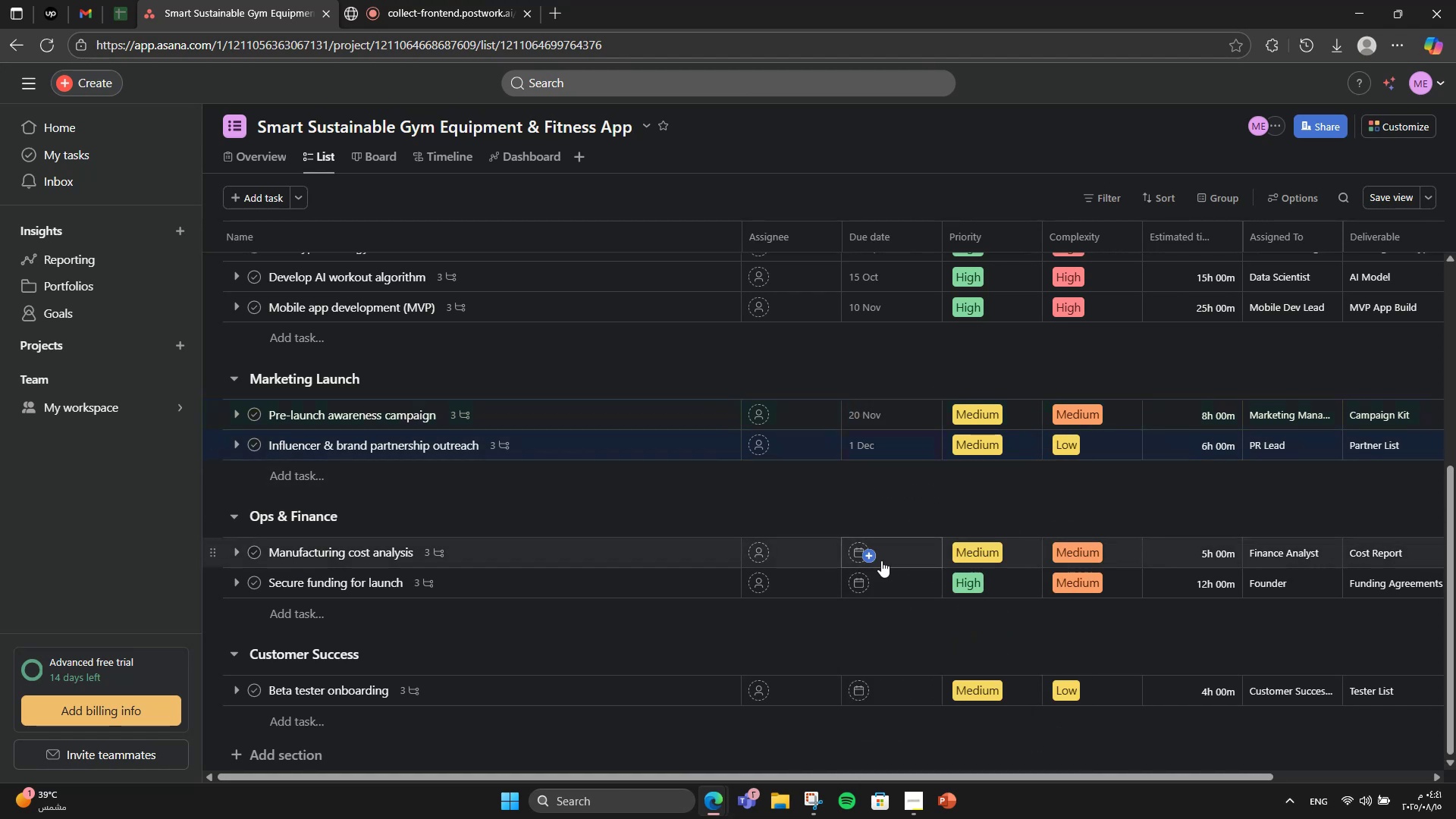 
left_click([881, 560])
 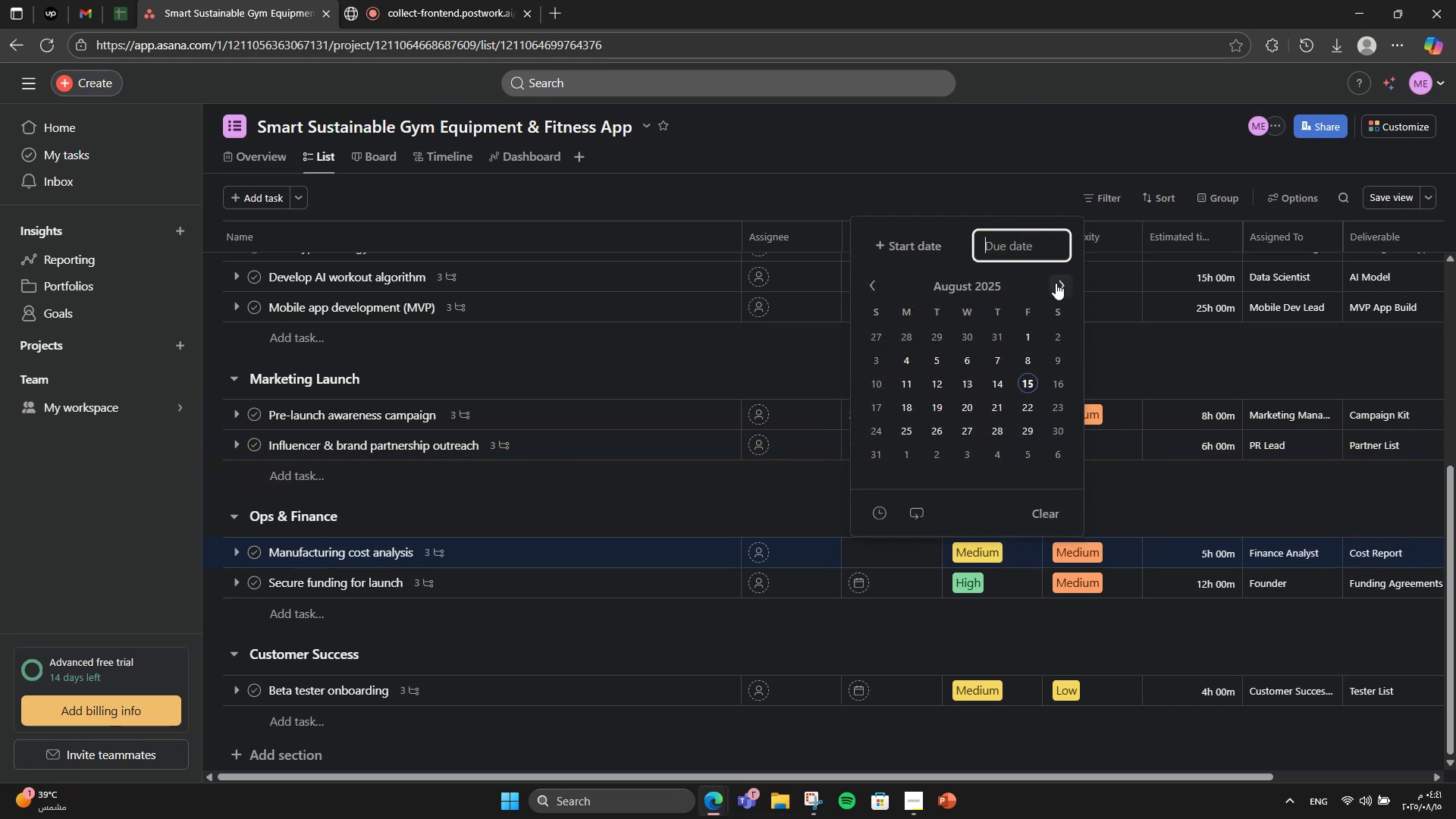 
left_click([973, 361])
 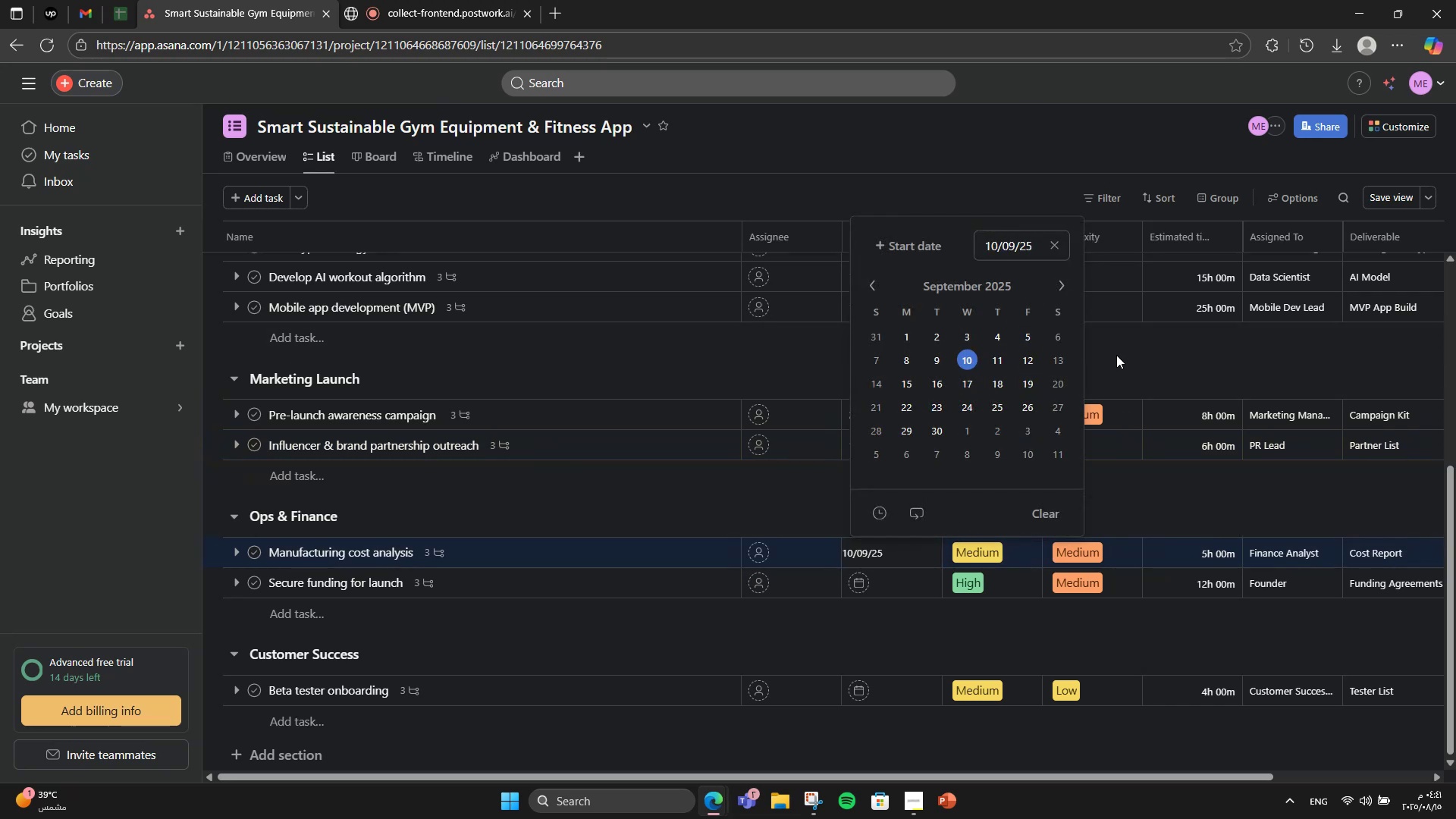 
double_click([1116, 355])
 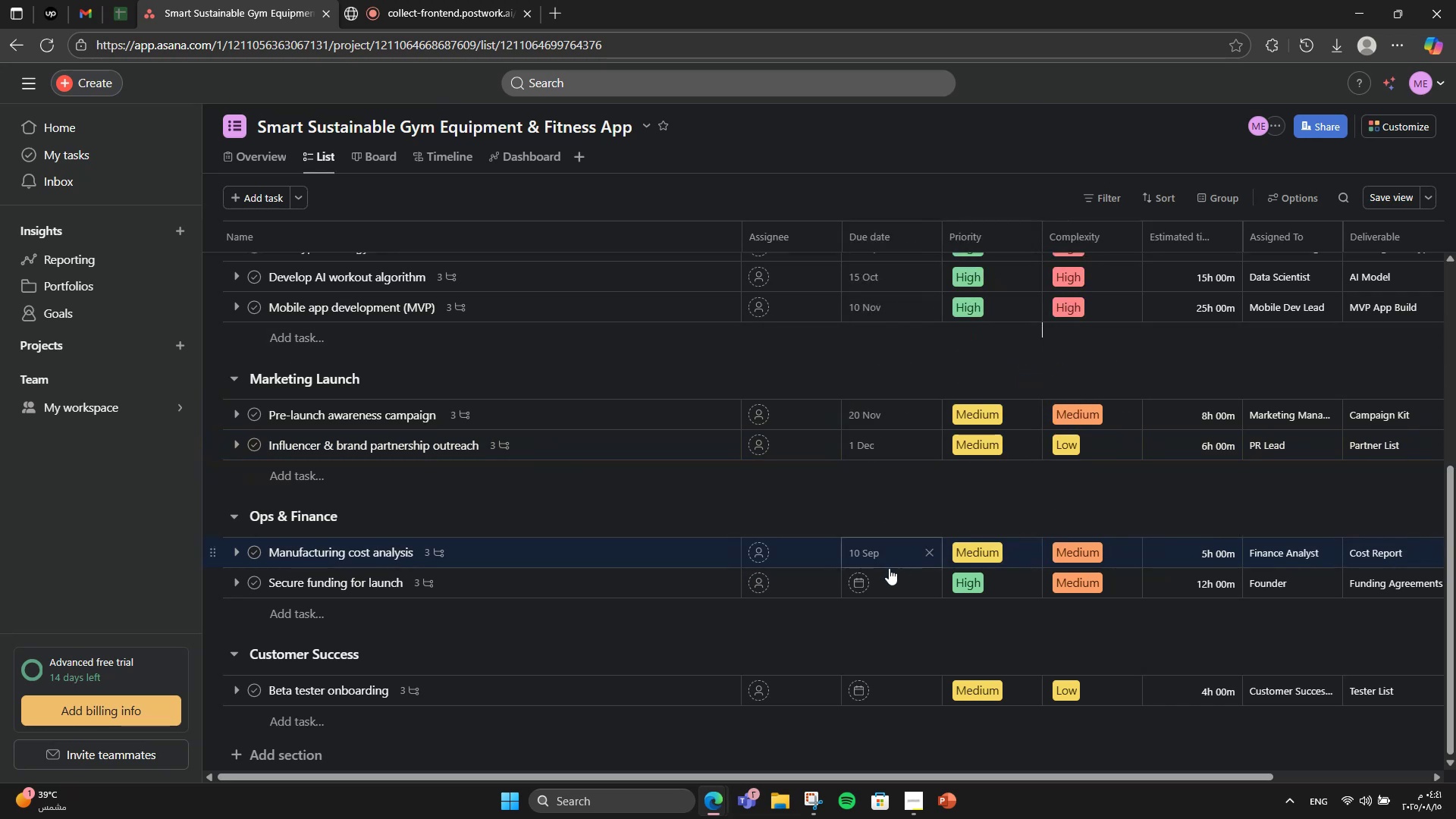 
left_click([883, 579])
 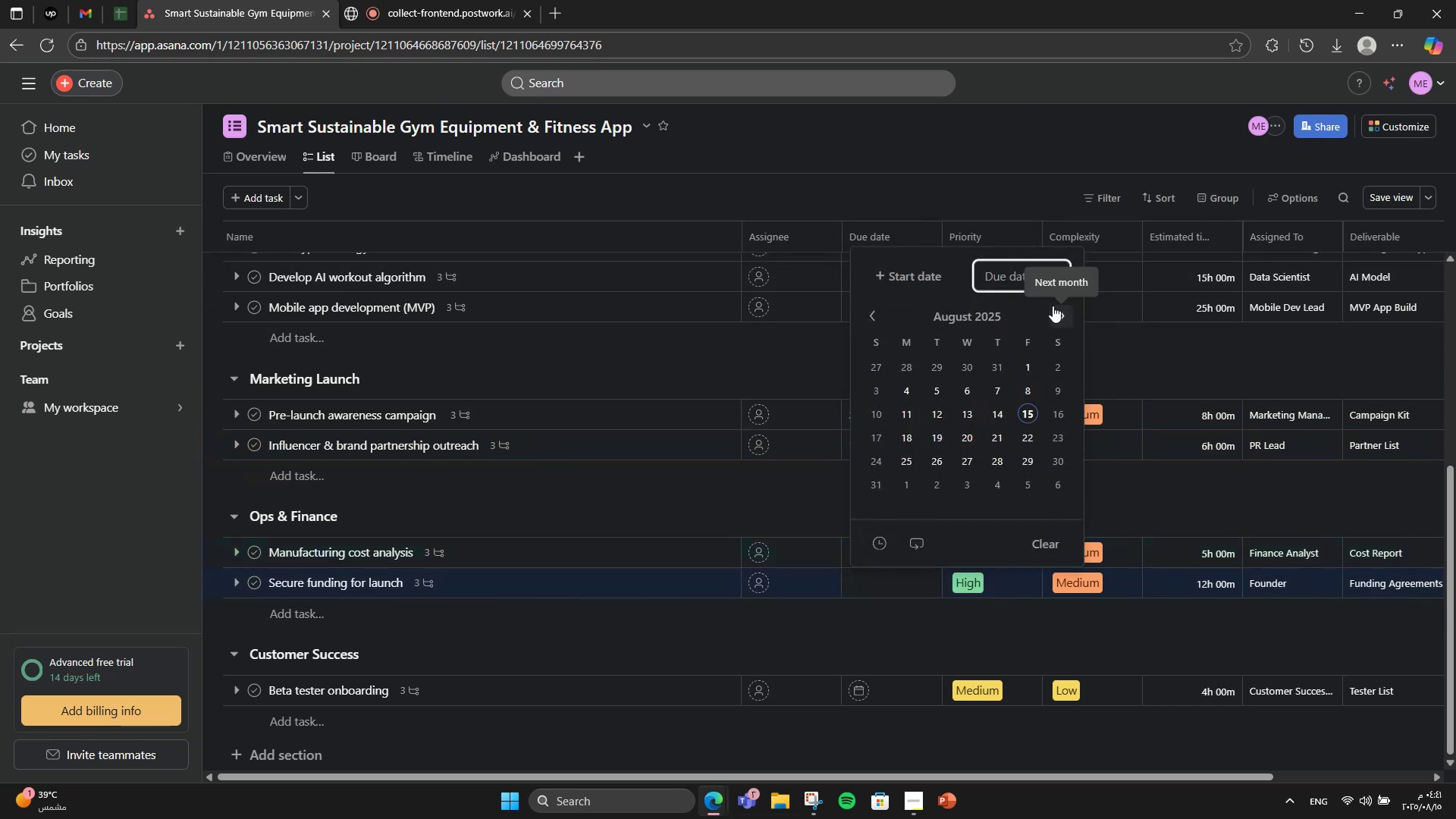 
wait(5.45)
 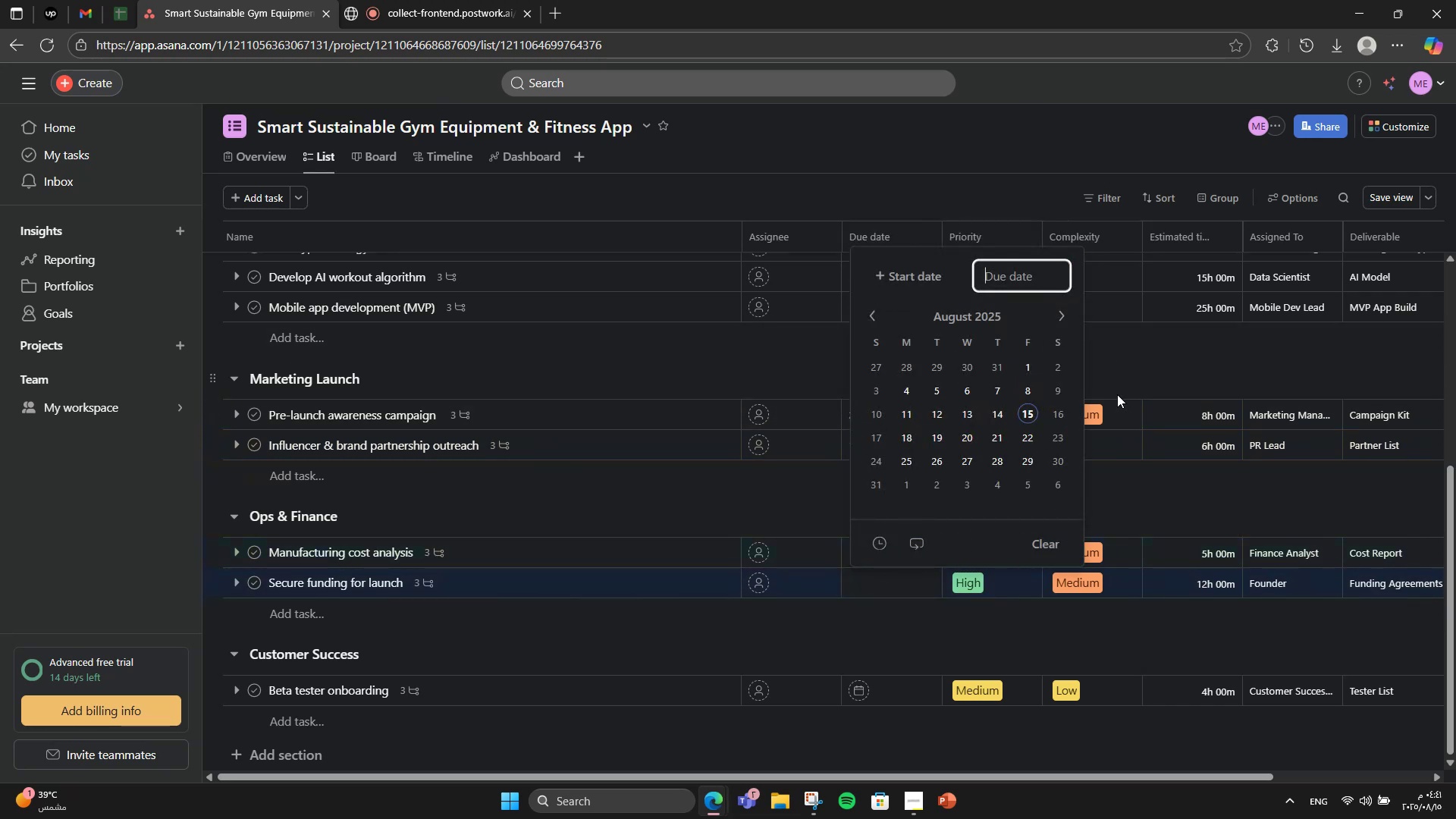 
left_click([1175, 359])
 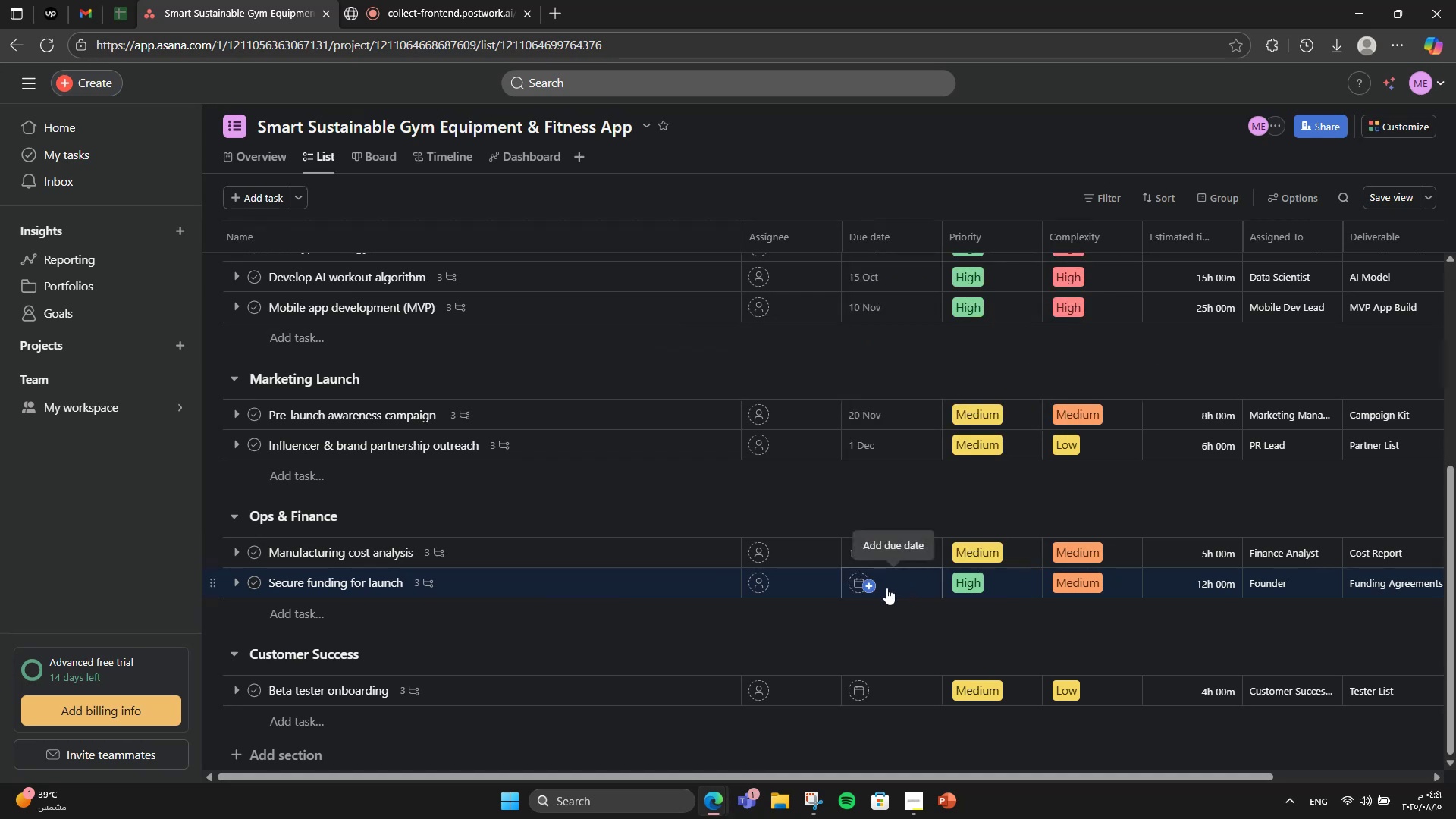 
double_click([886, 588])
 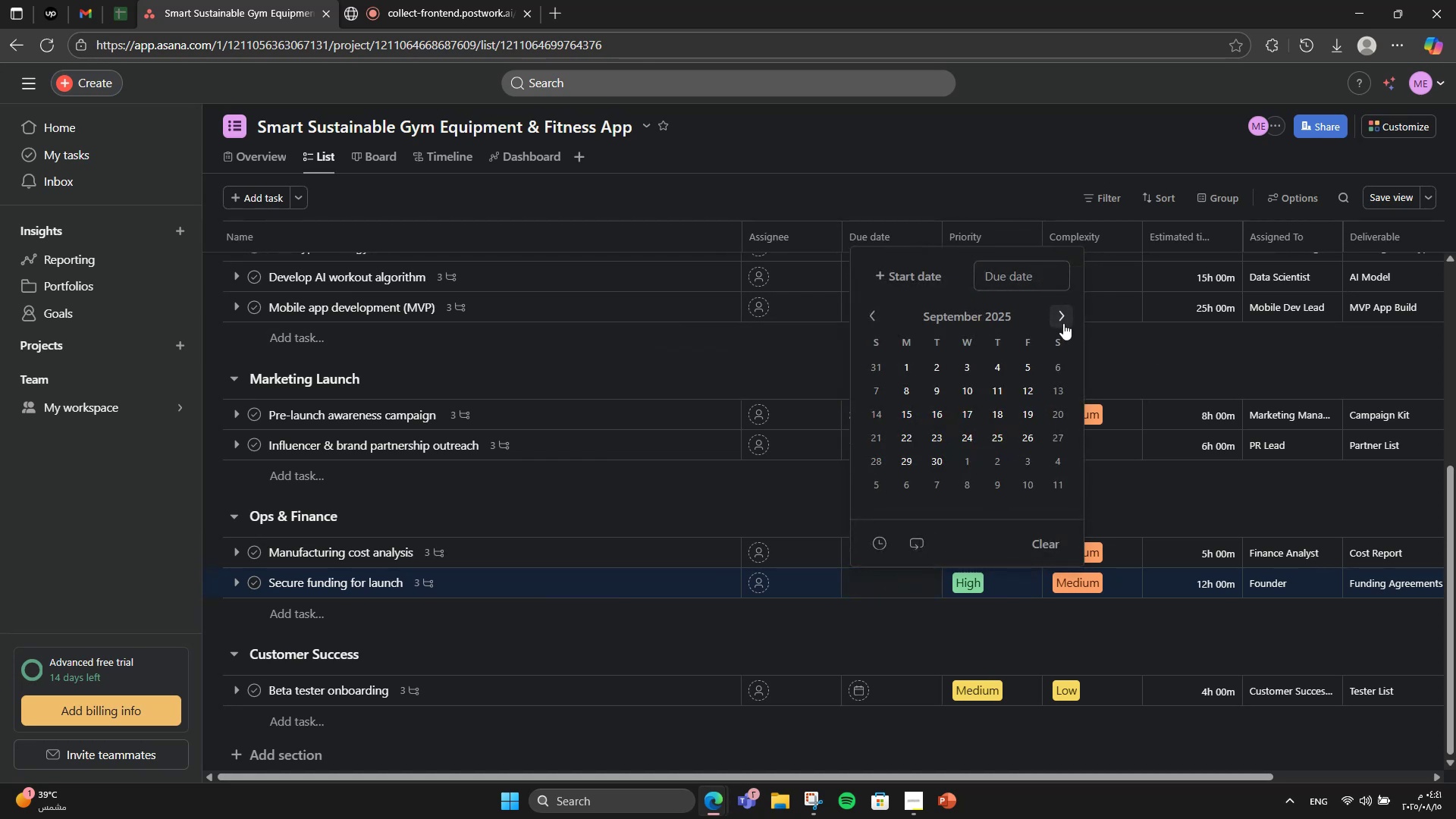 
double_click([1063, 323])
 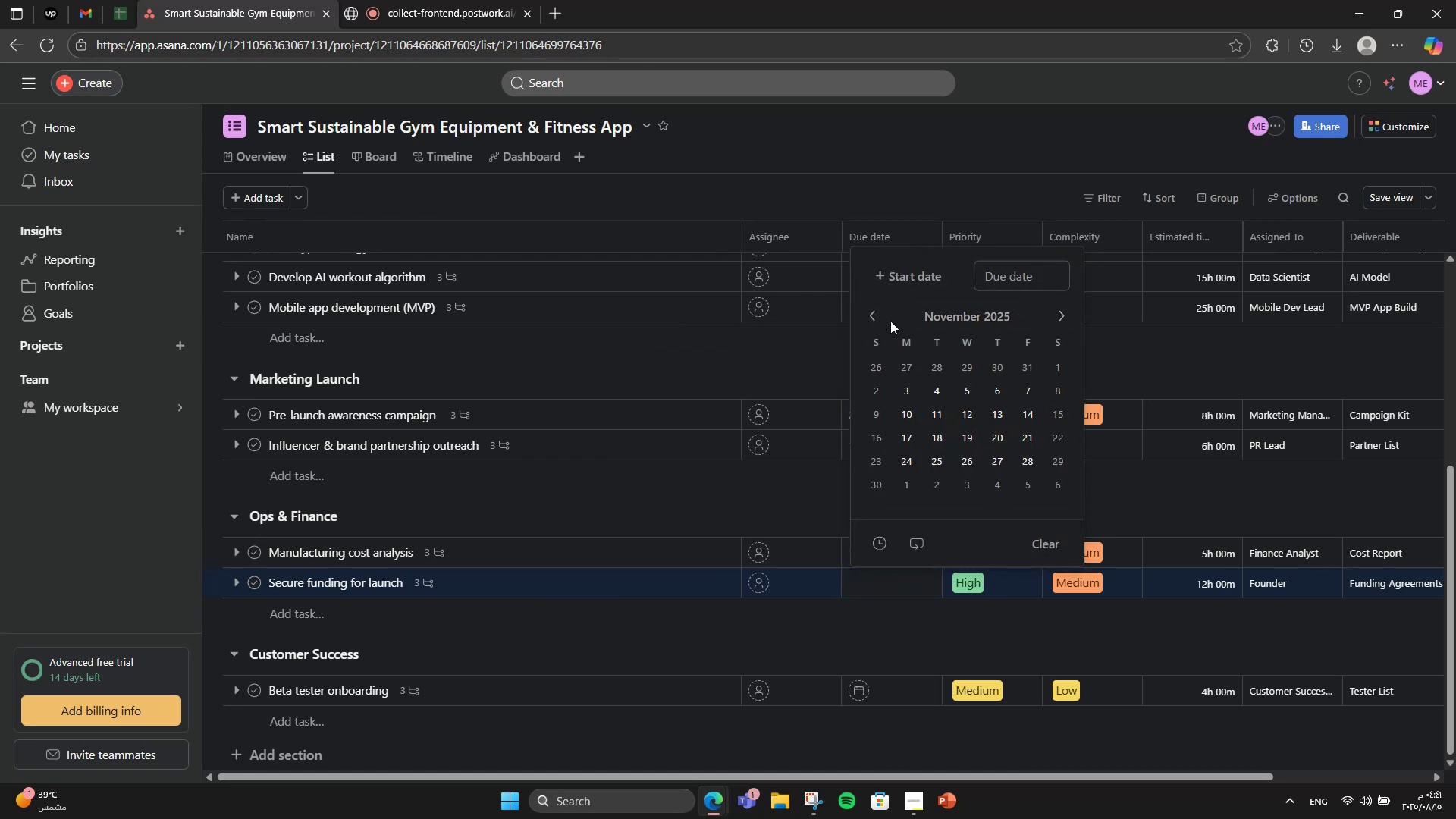 
left_click([883, 319])
 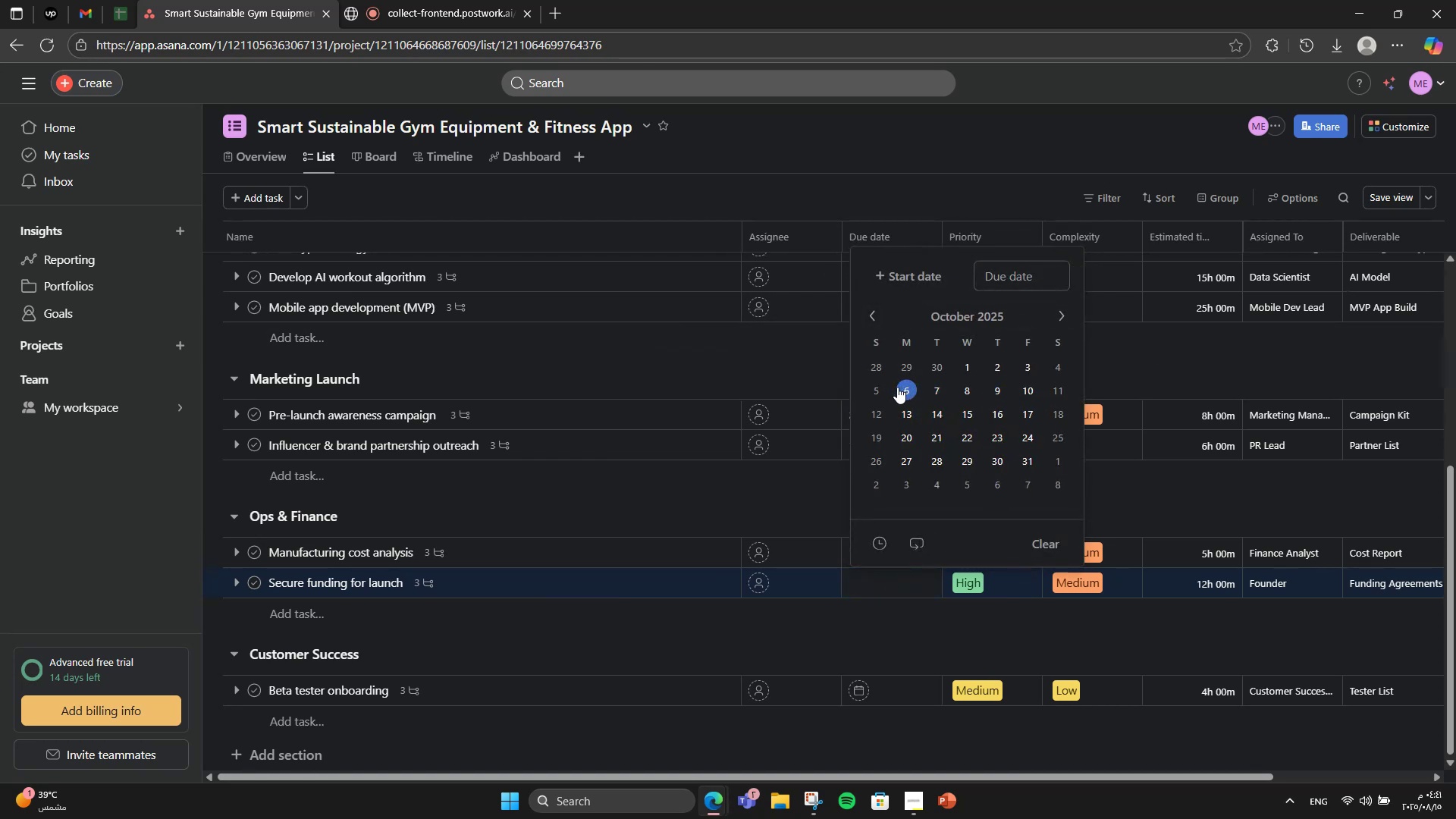 
left_click([880, 384])
 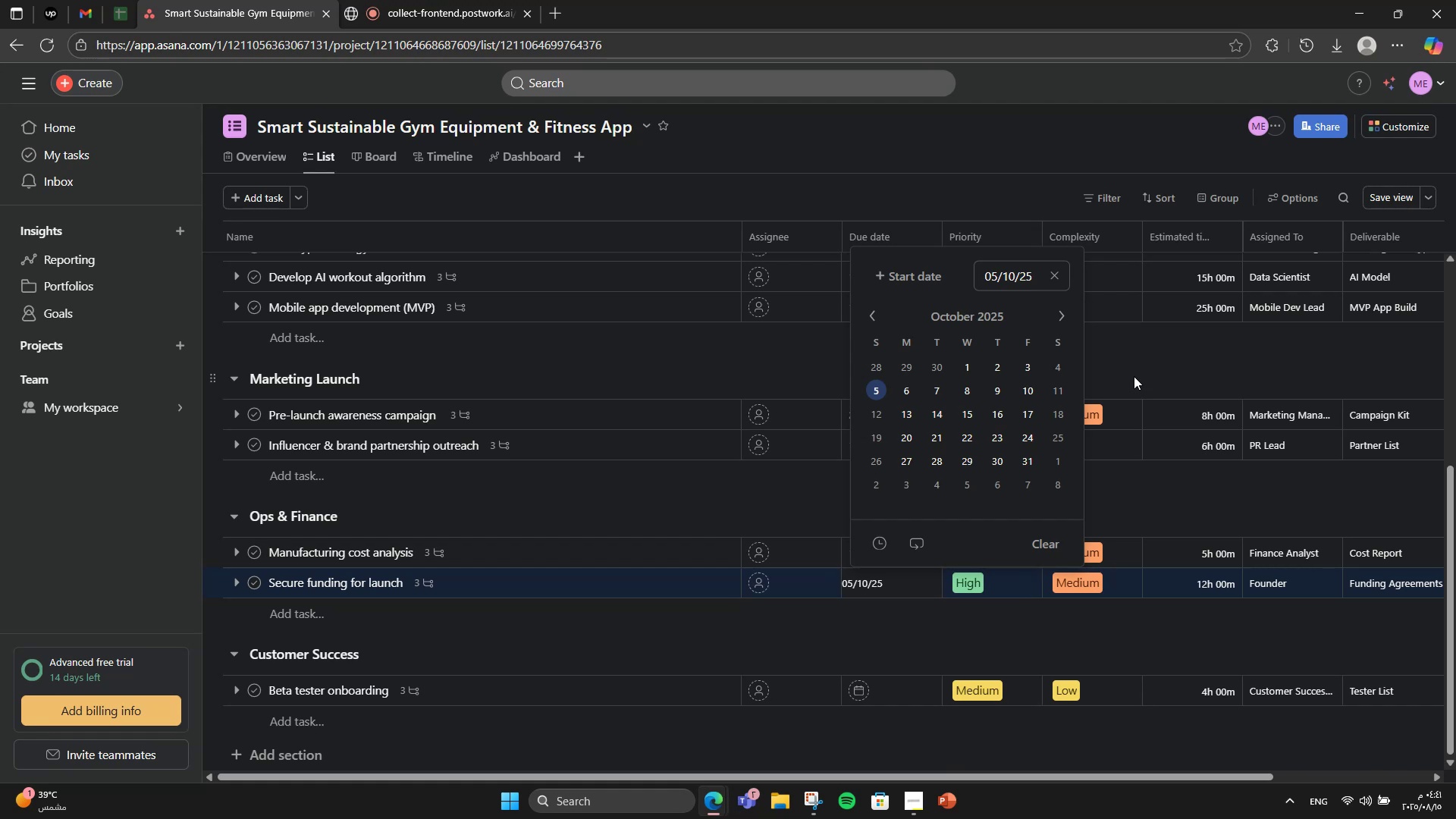 
left_click([1134, 376])
 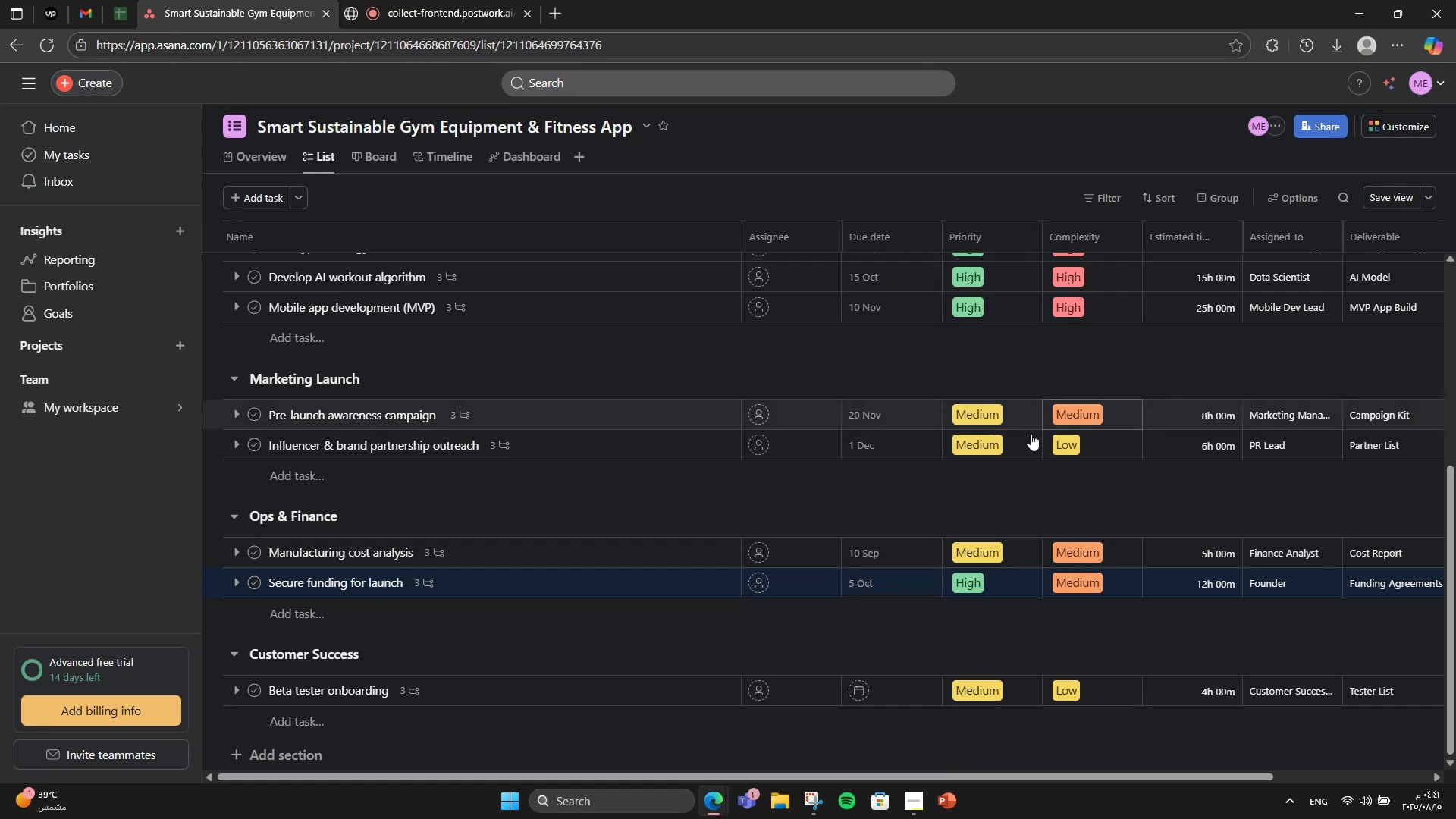 
scroll: coordinate [813, 570], scroll_direction: down, amount: 3.0
 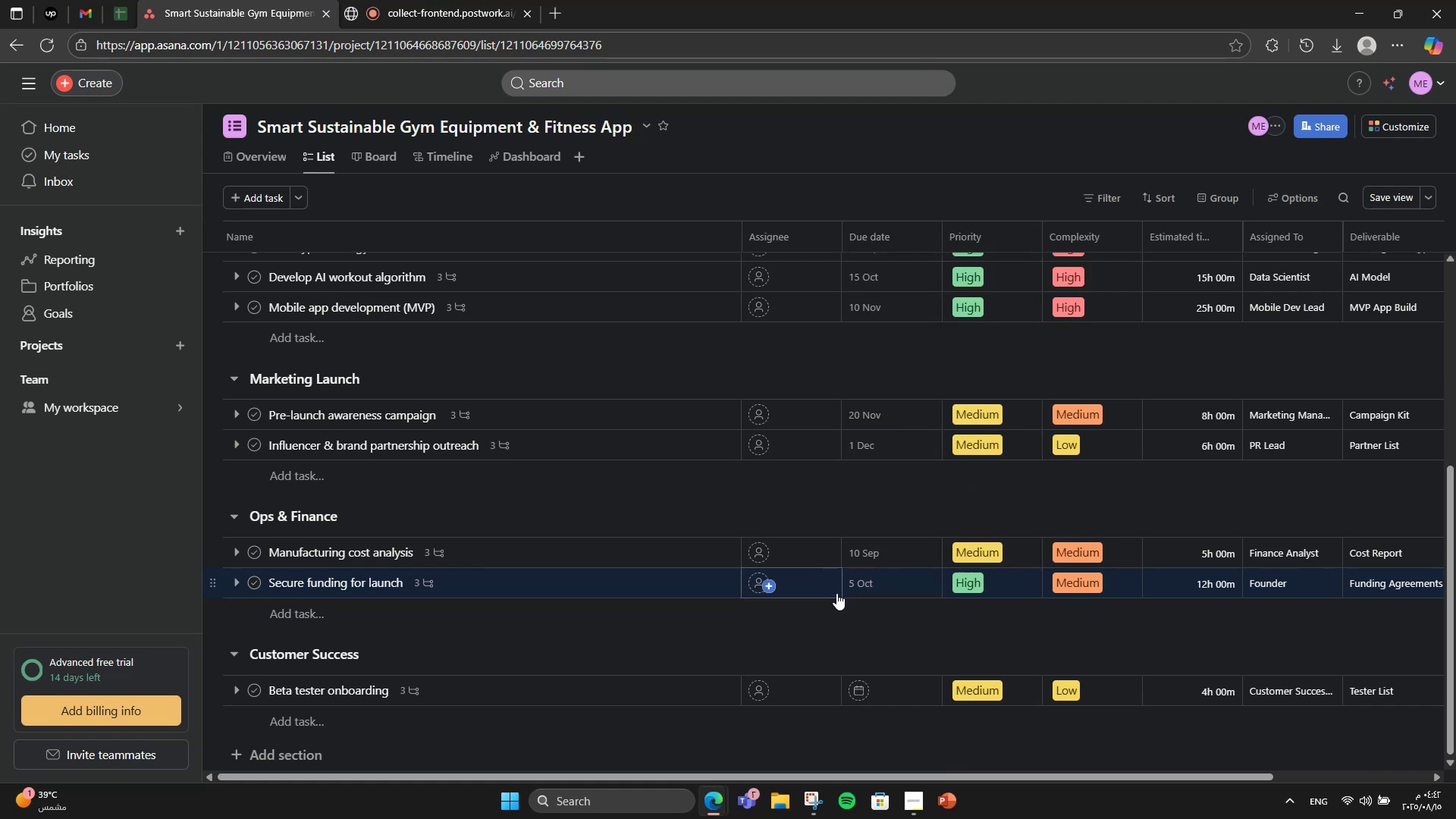 
mouse_move([874, 683])
 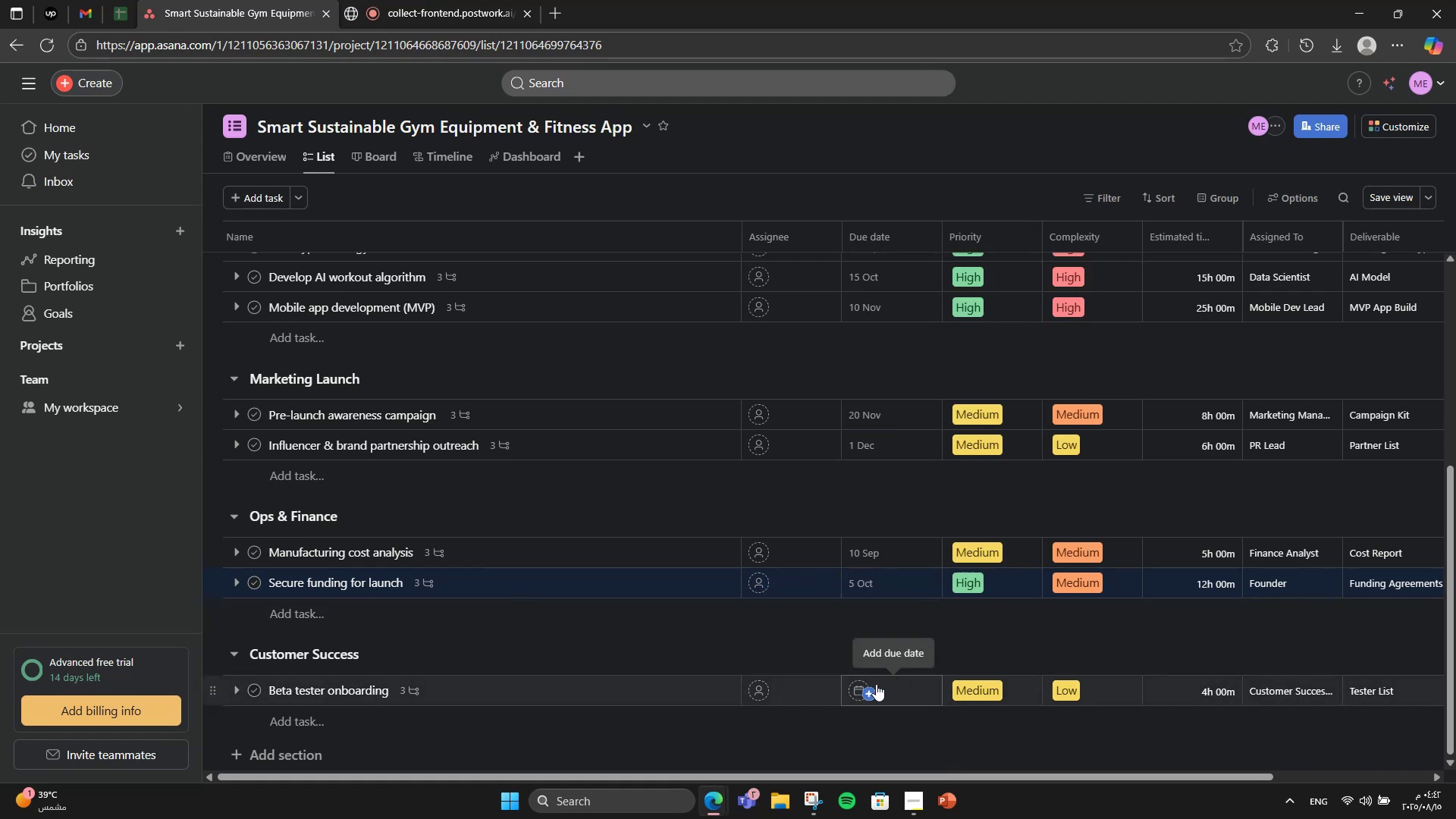 
left_click([880, 684])
 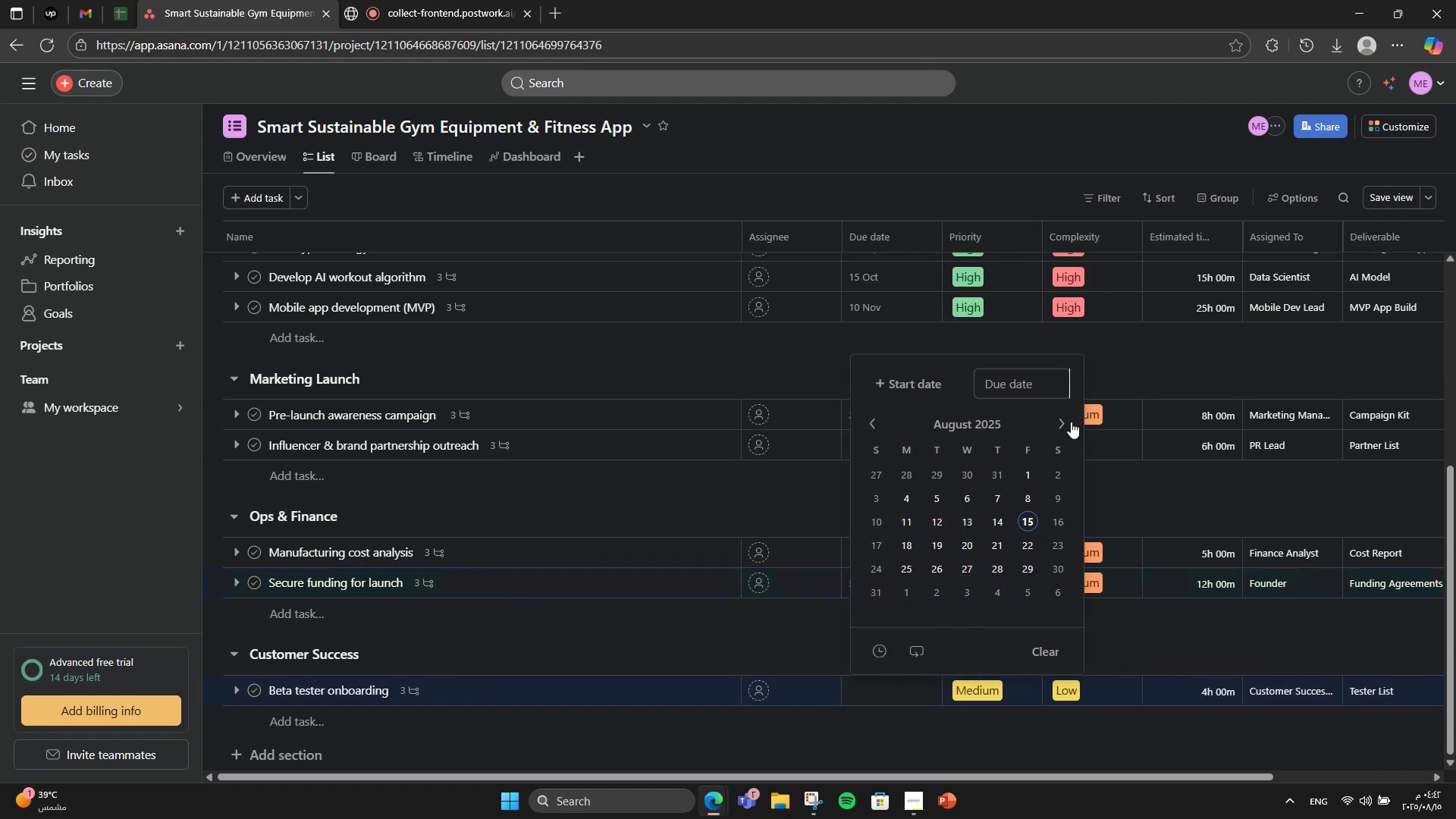 
double_click([1062, 425])
 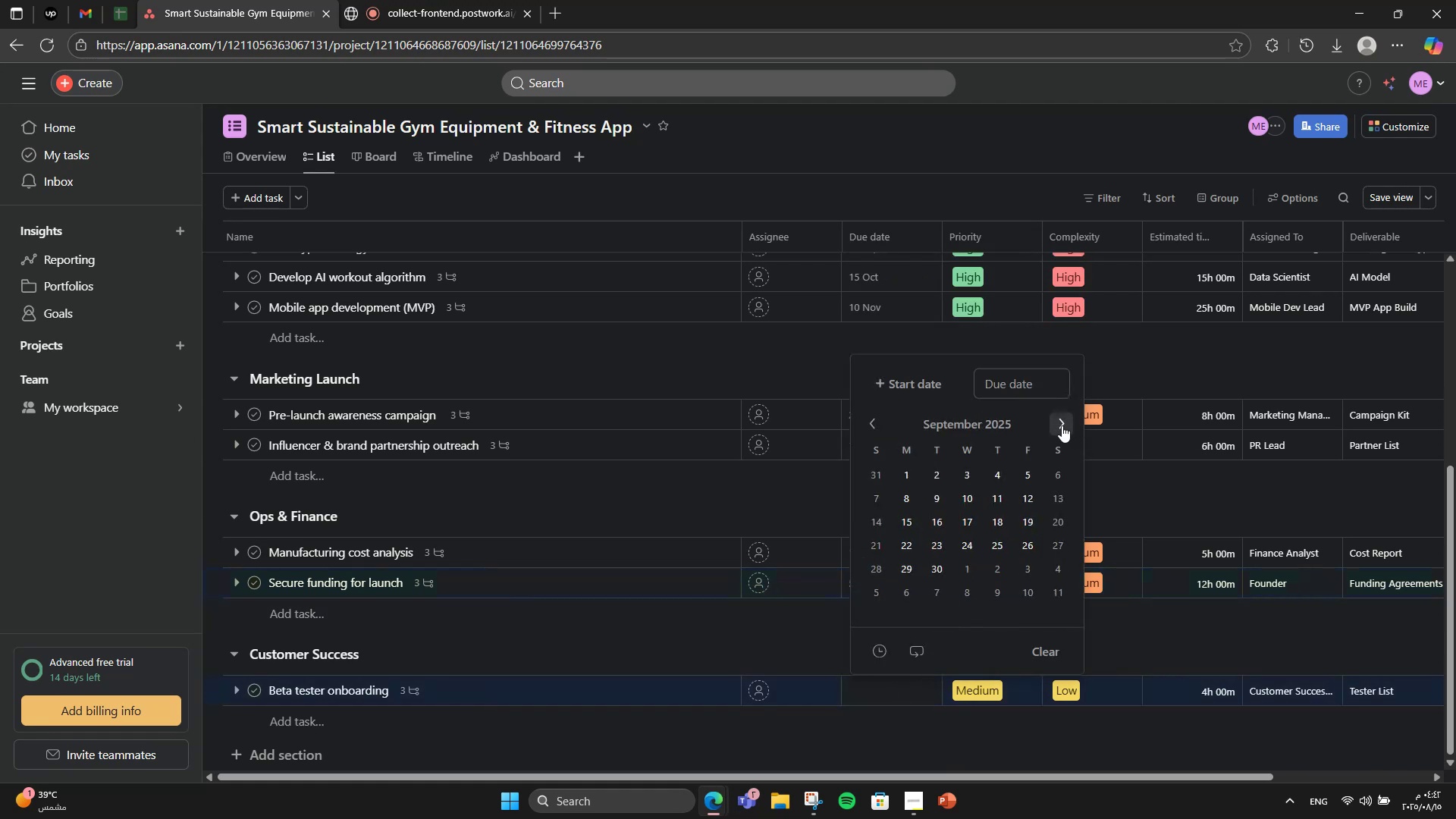 
triple_click([1062, 425])
 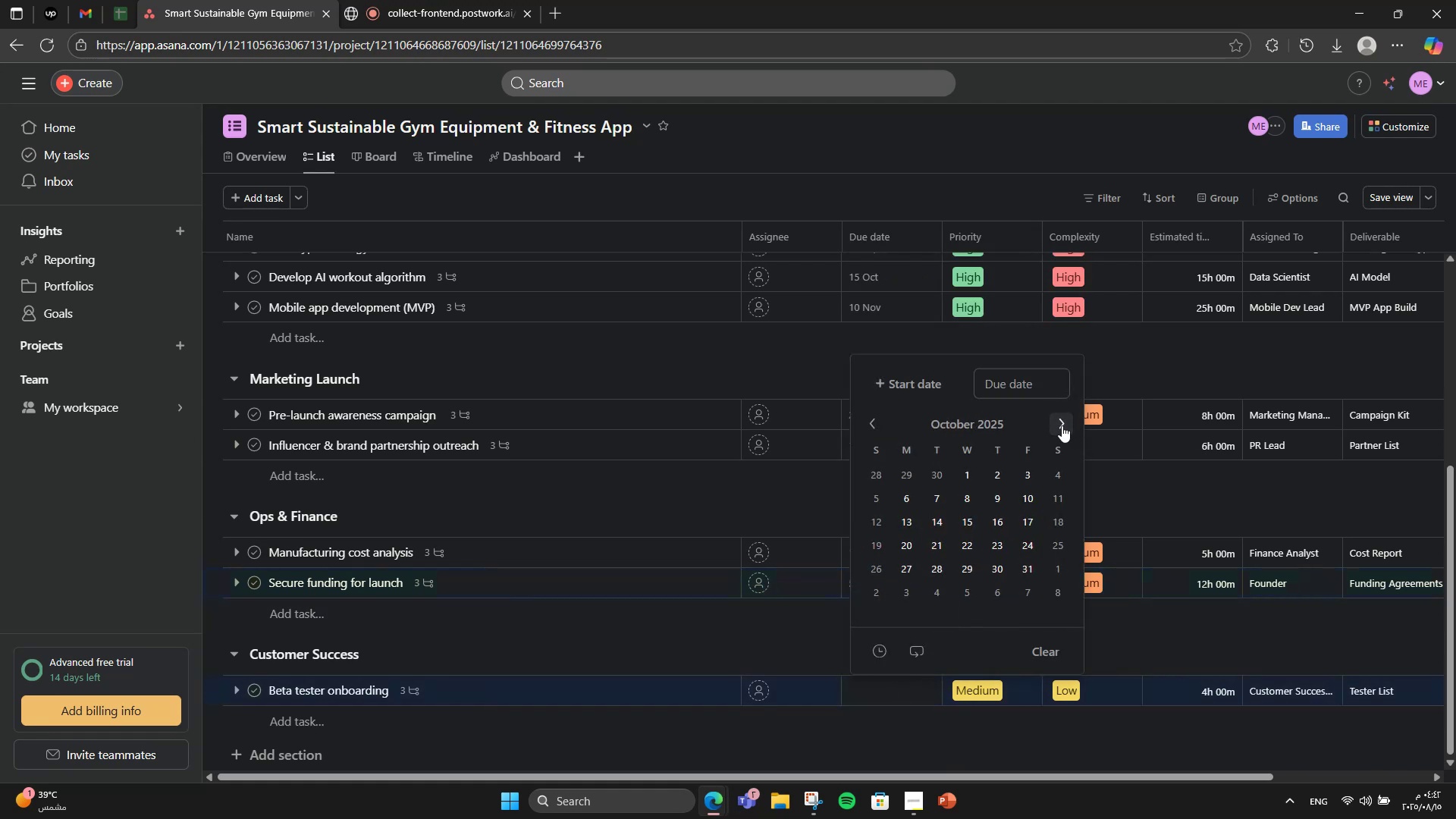 
left_click([1062, 425])
 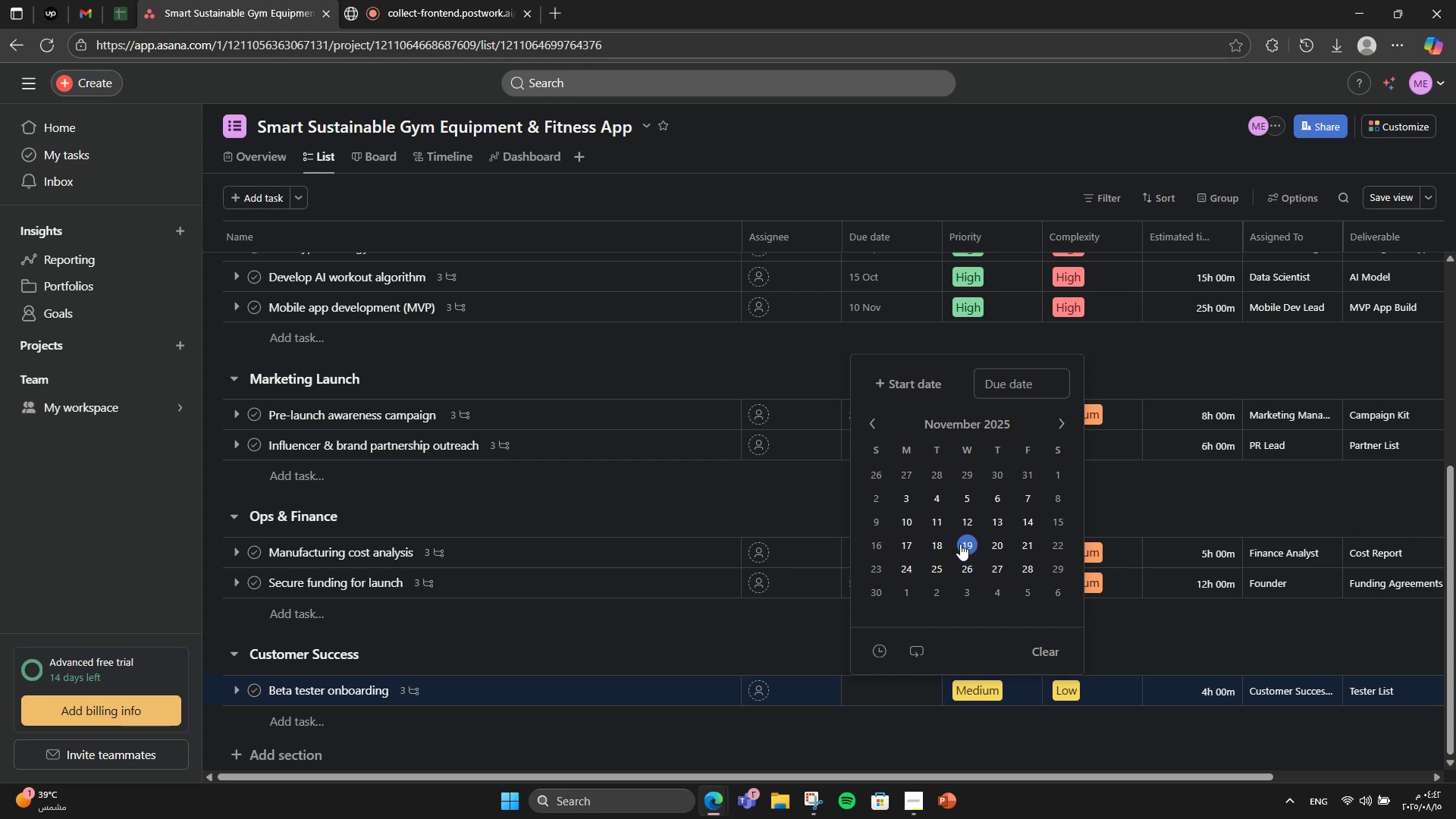 
wait(6.66)
 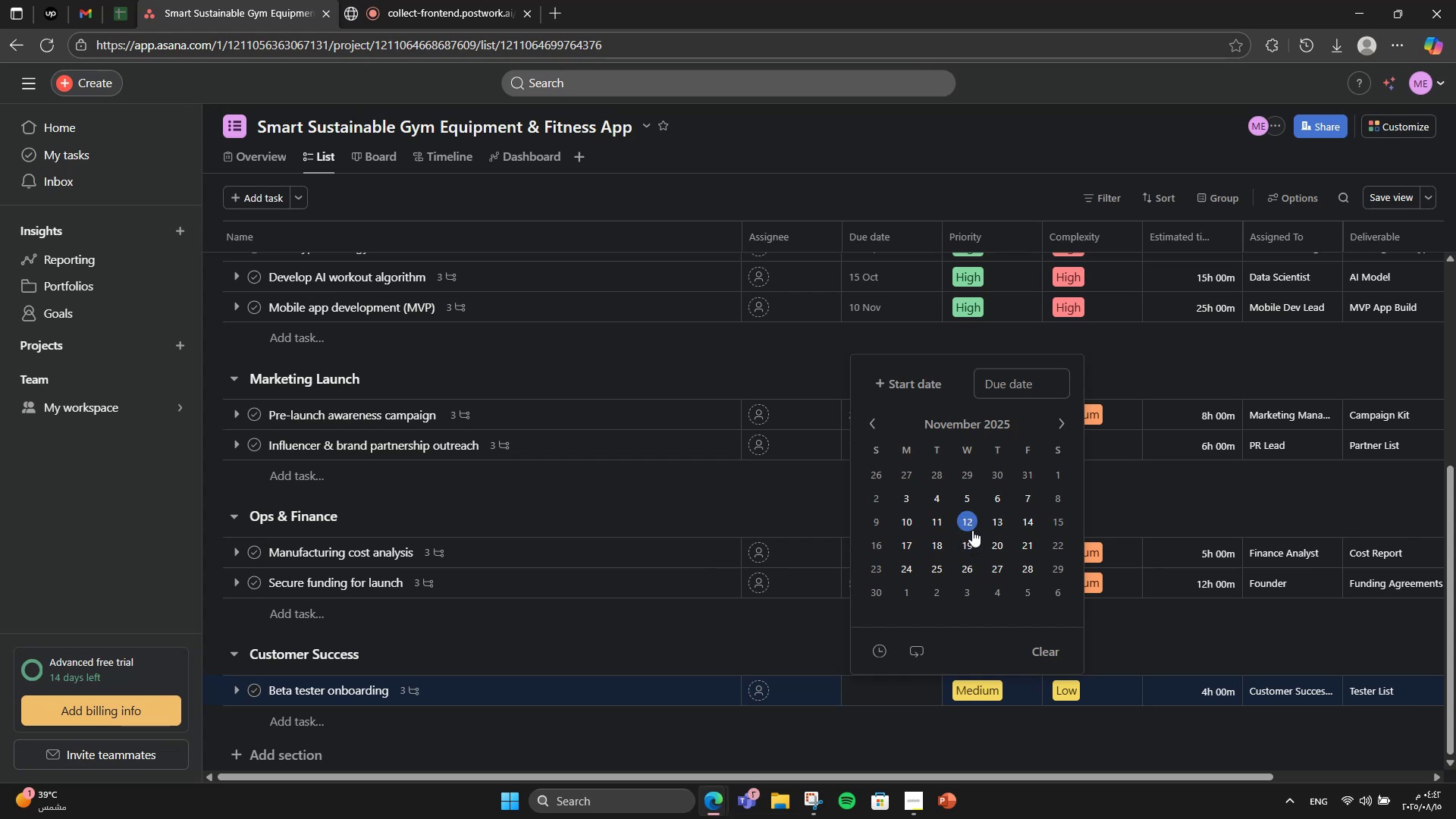 
double_click([1145, 500])
 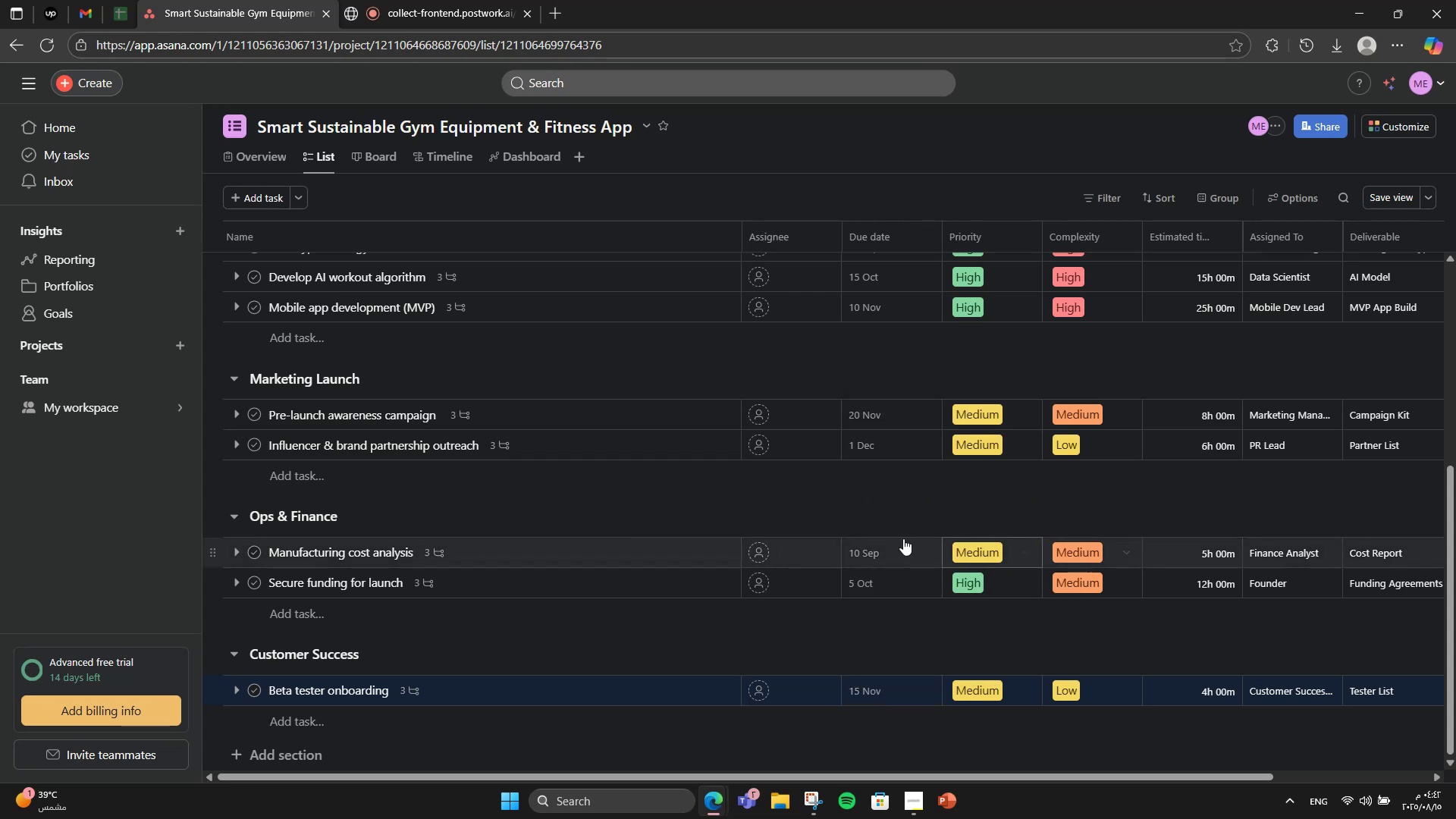 
scroll: coordinate [682, 481], scroll_direction: up, amount: 10.0
 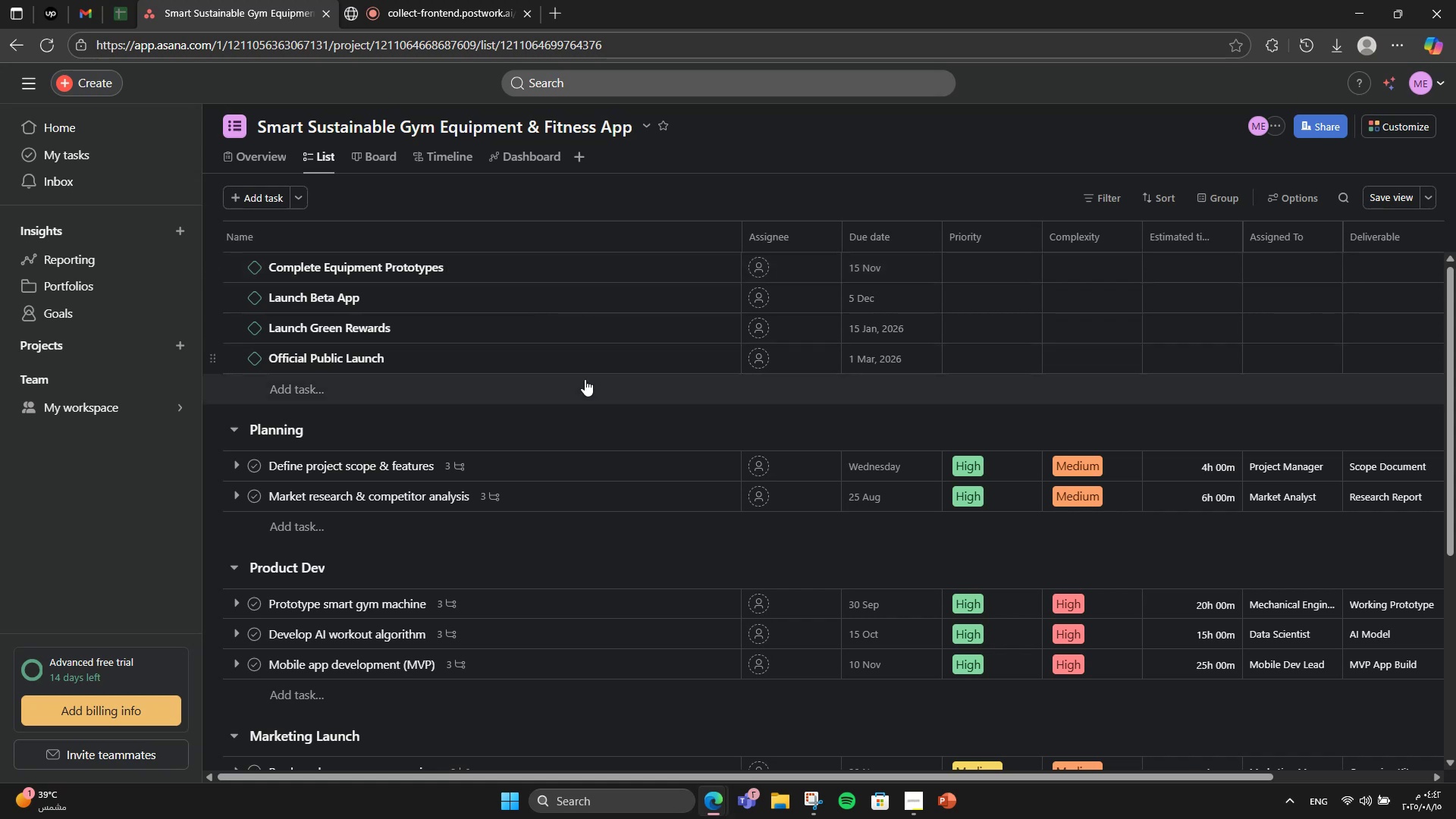 
wait(5.22)
 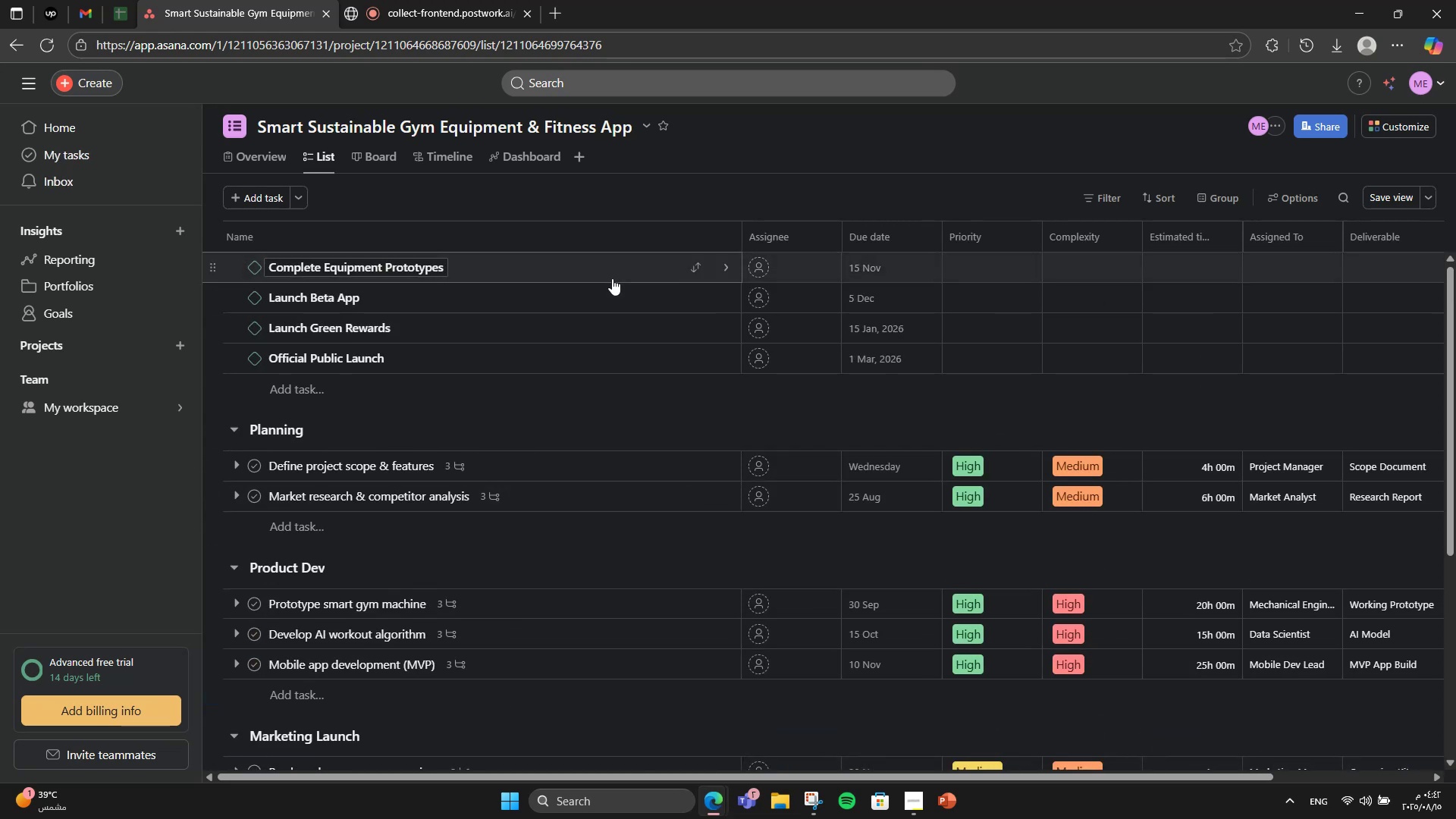 
left_click([364, 0])
 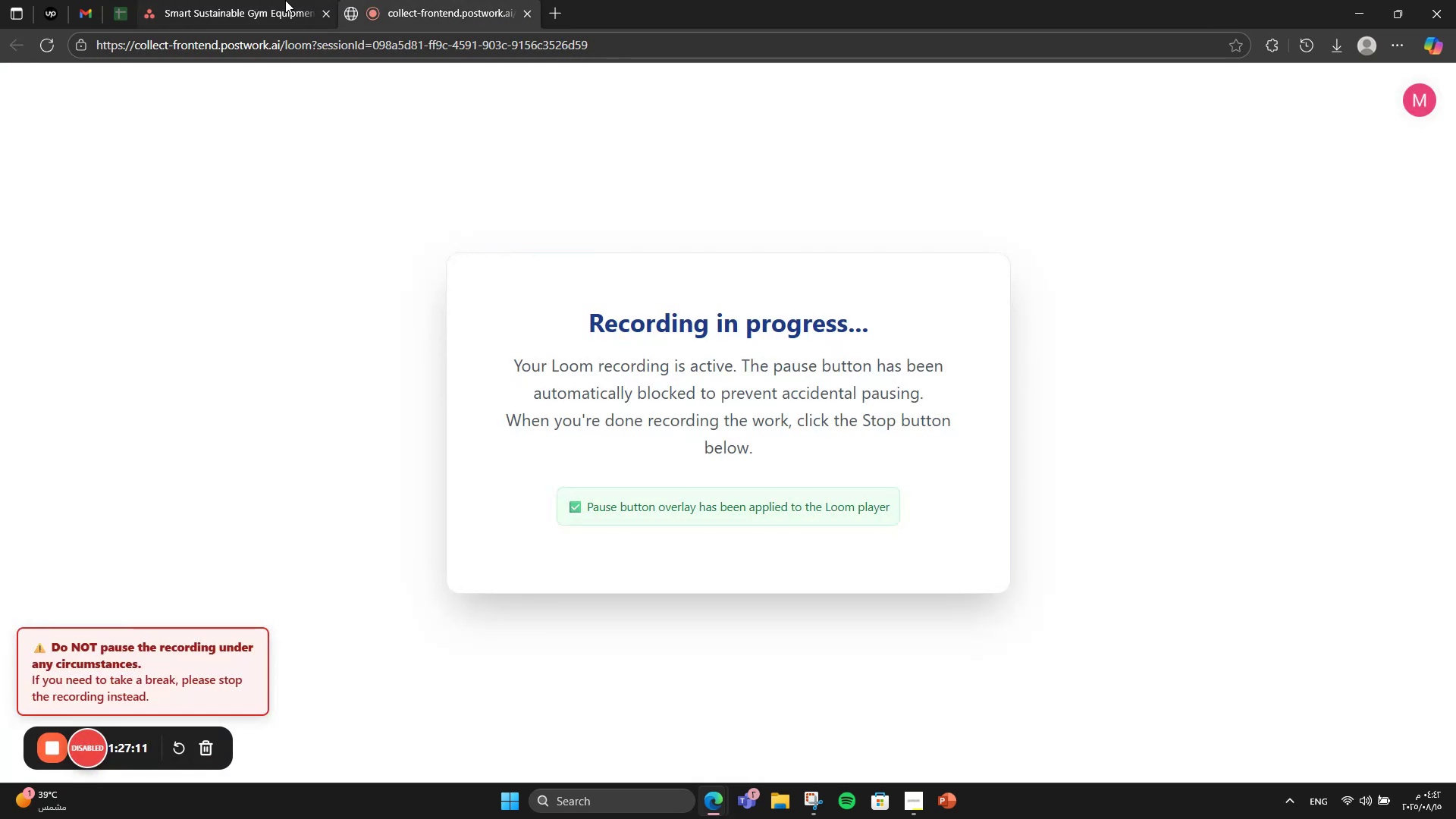 
left_click([285, 0])
 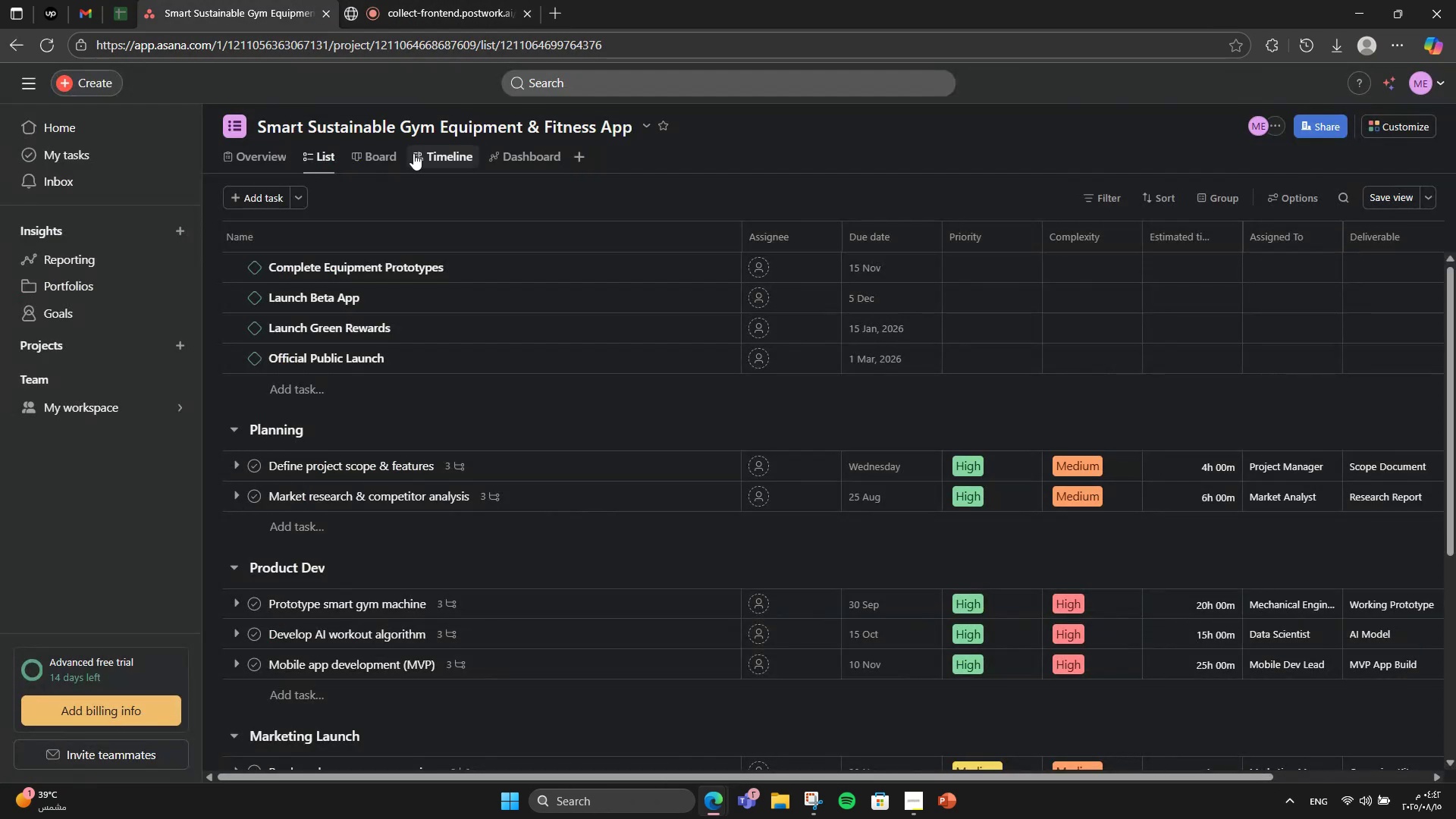 
left_click([394, 154])
 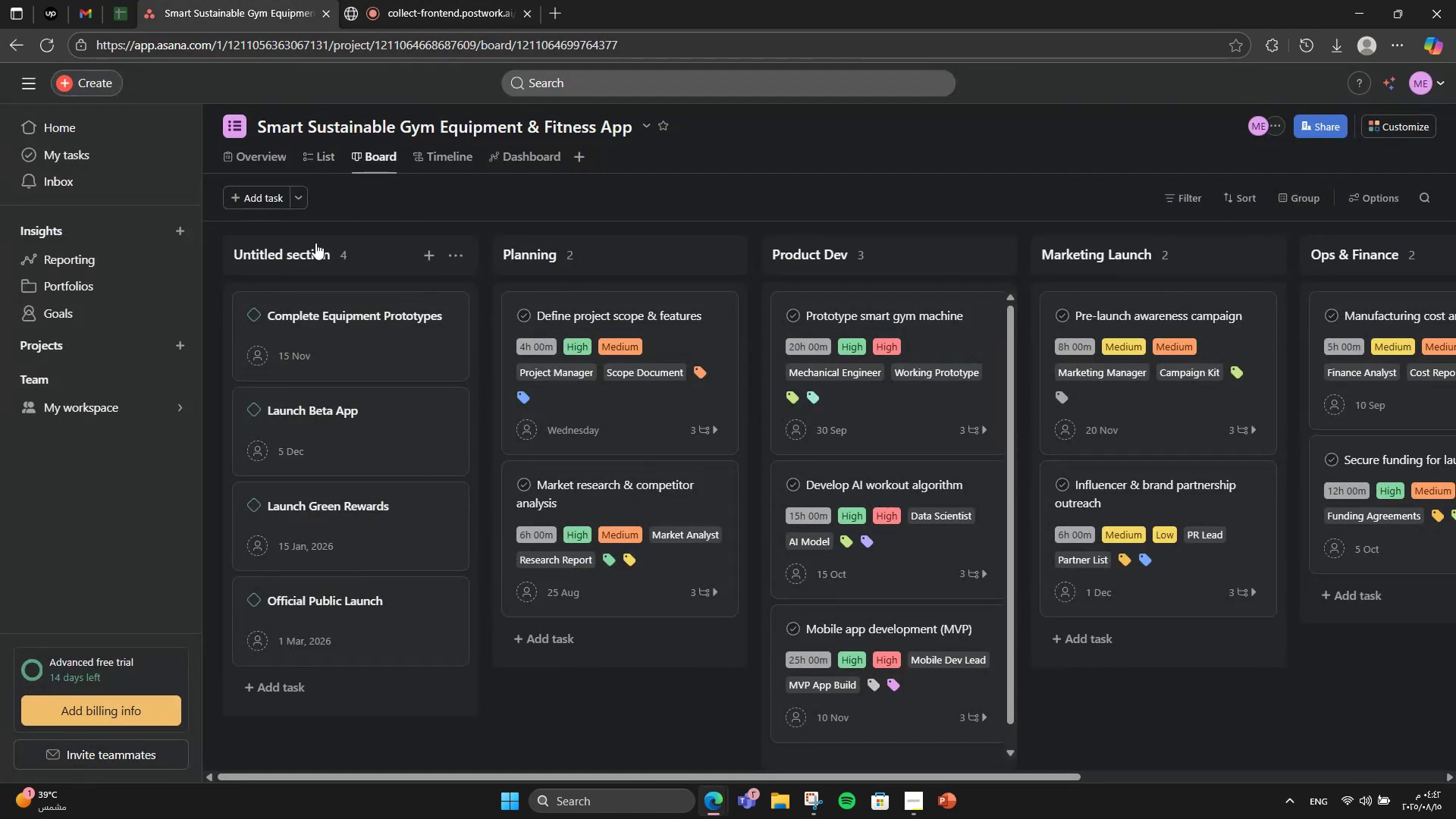 
double_click([315, 243])
 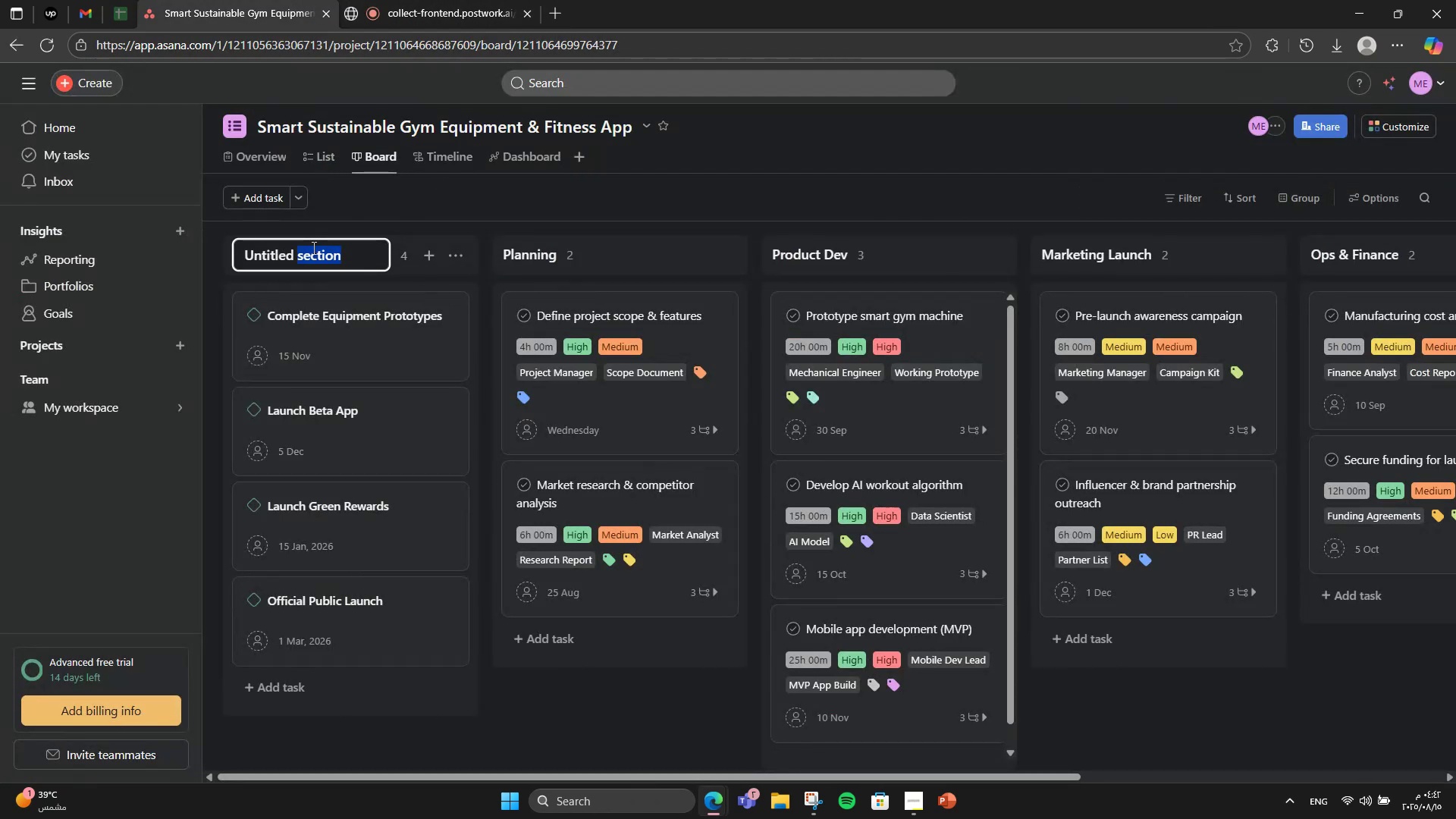 
triple_click([312, 247])
 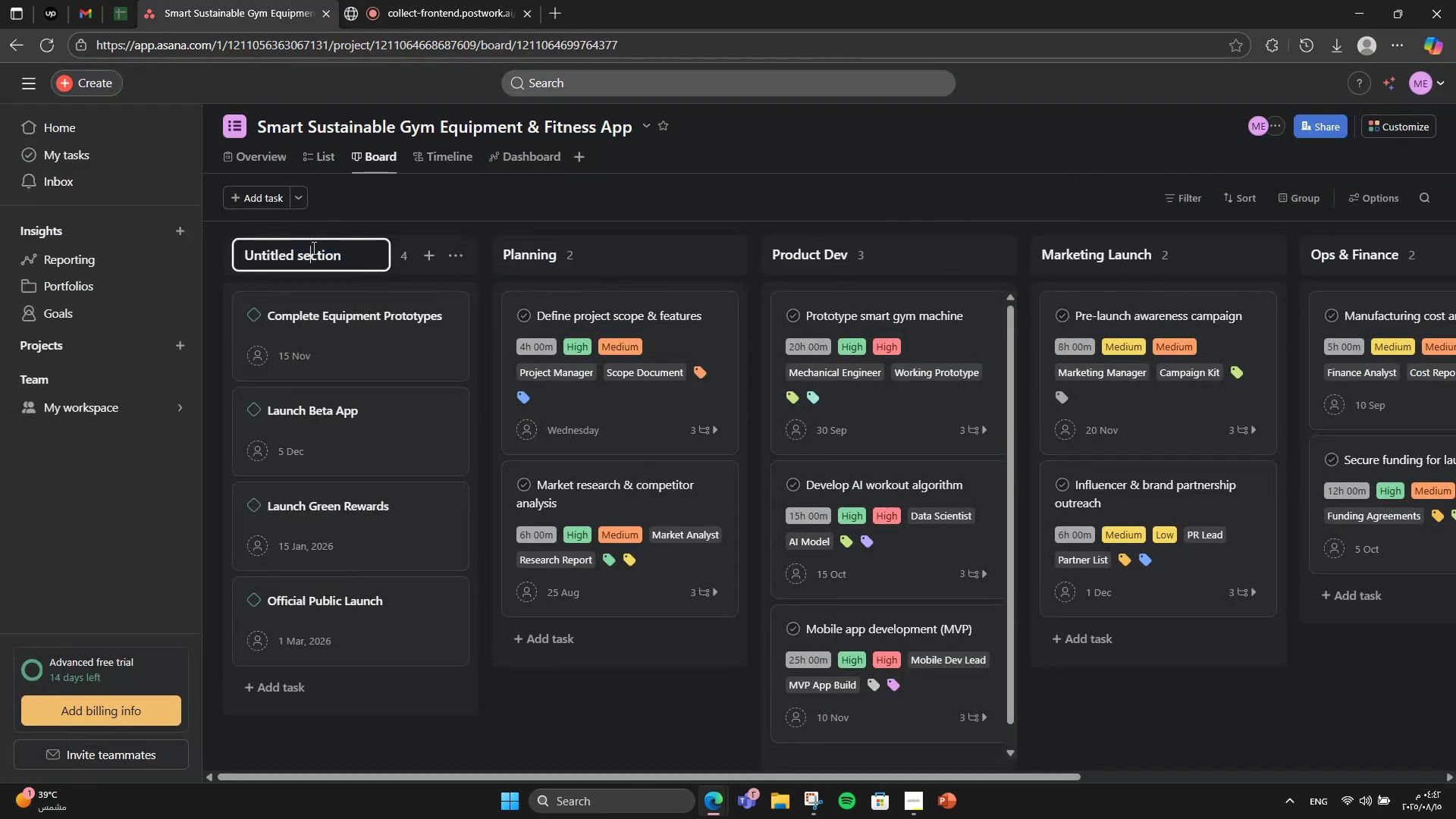 
triple_click([312, 247])
 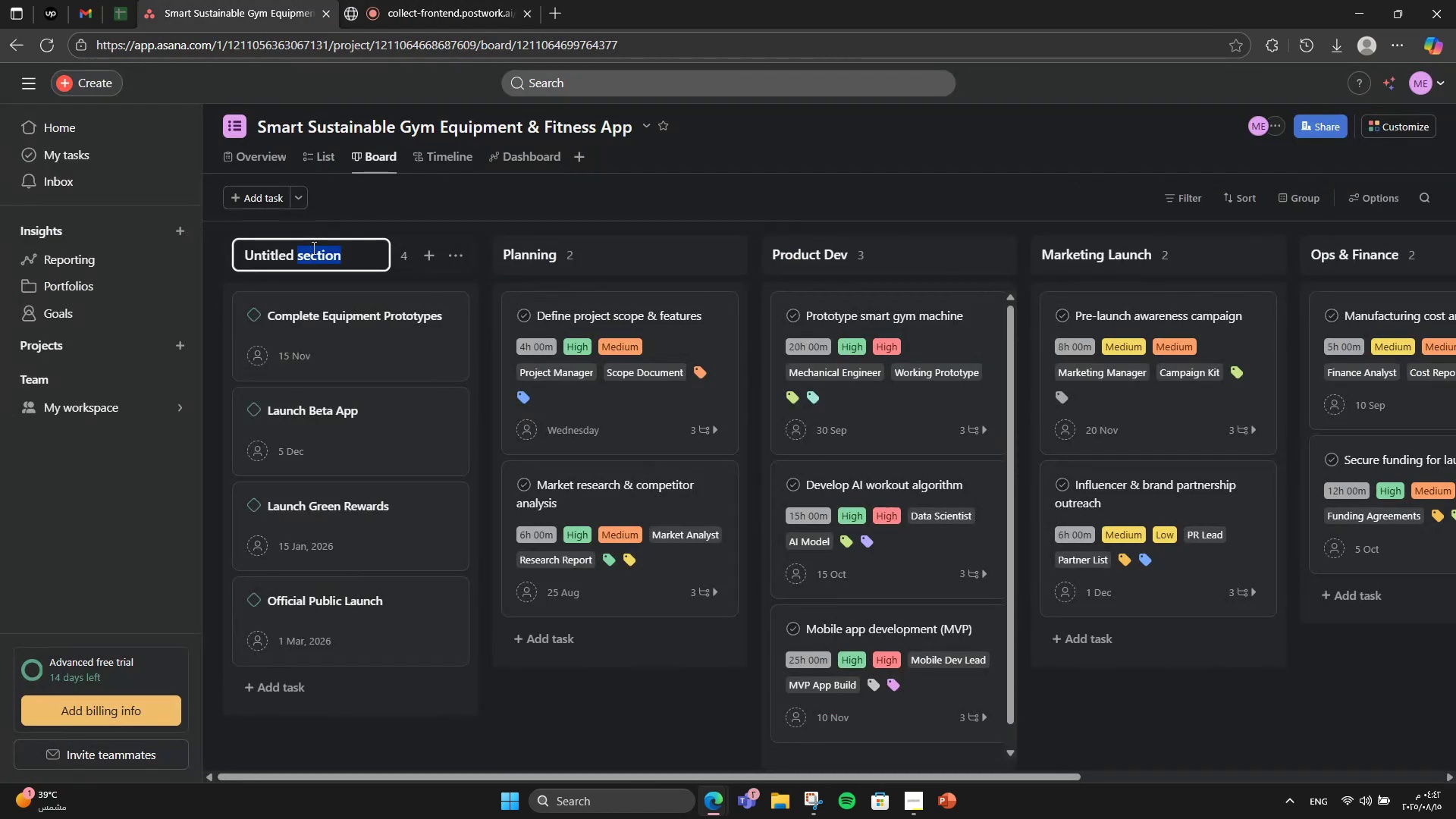 
triple_click([312, 247])
 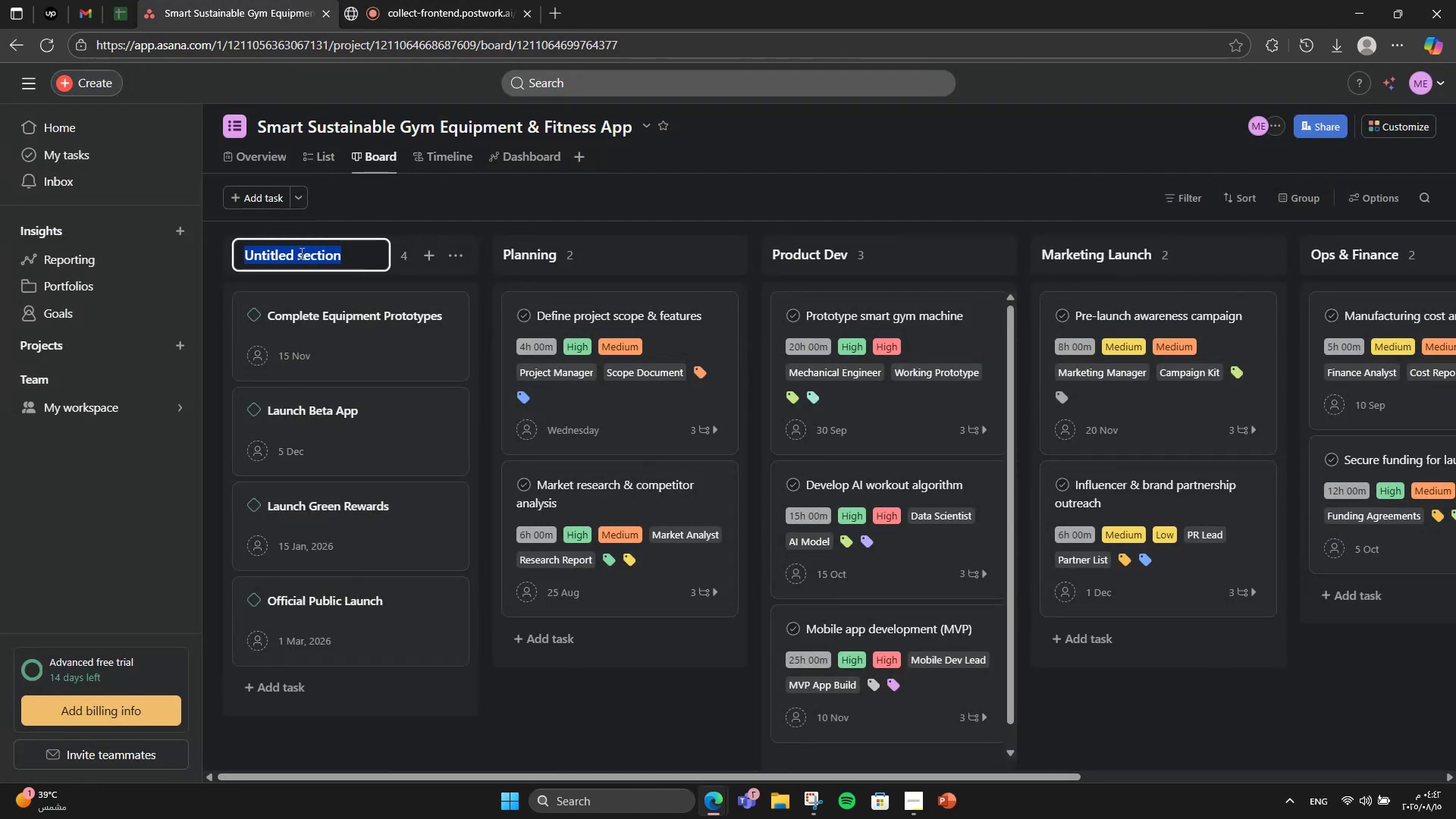 
type(Milestones)
 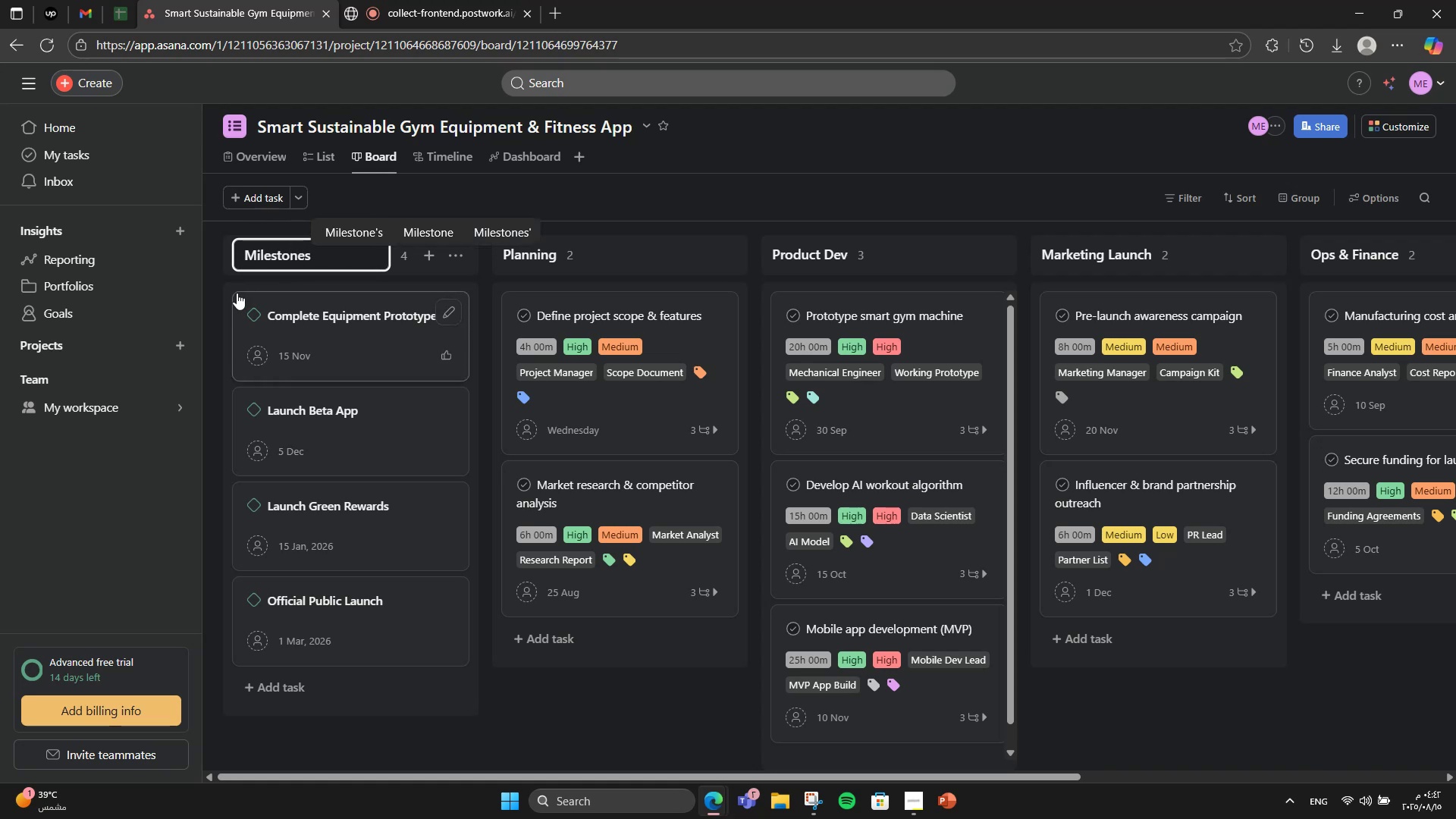 
left_click([661, 215])
 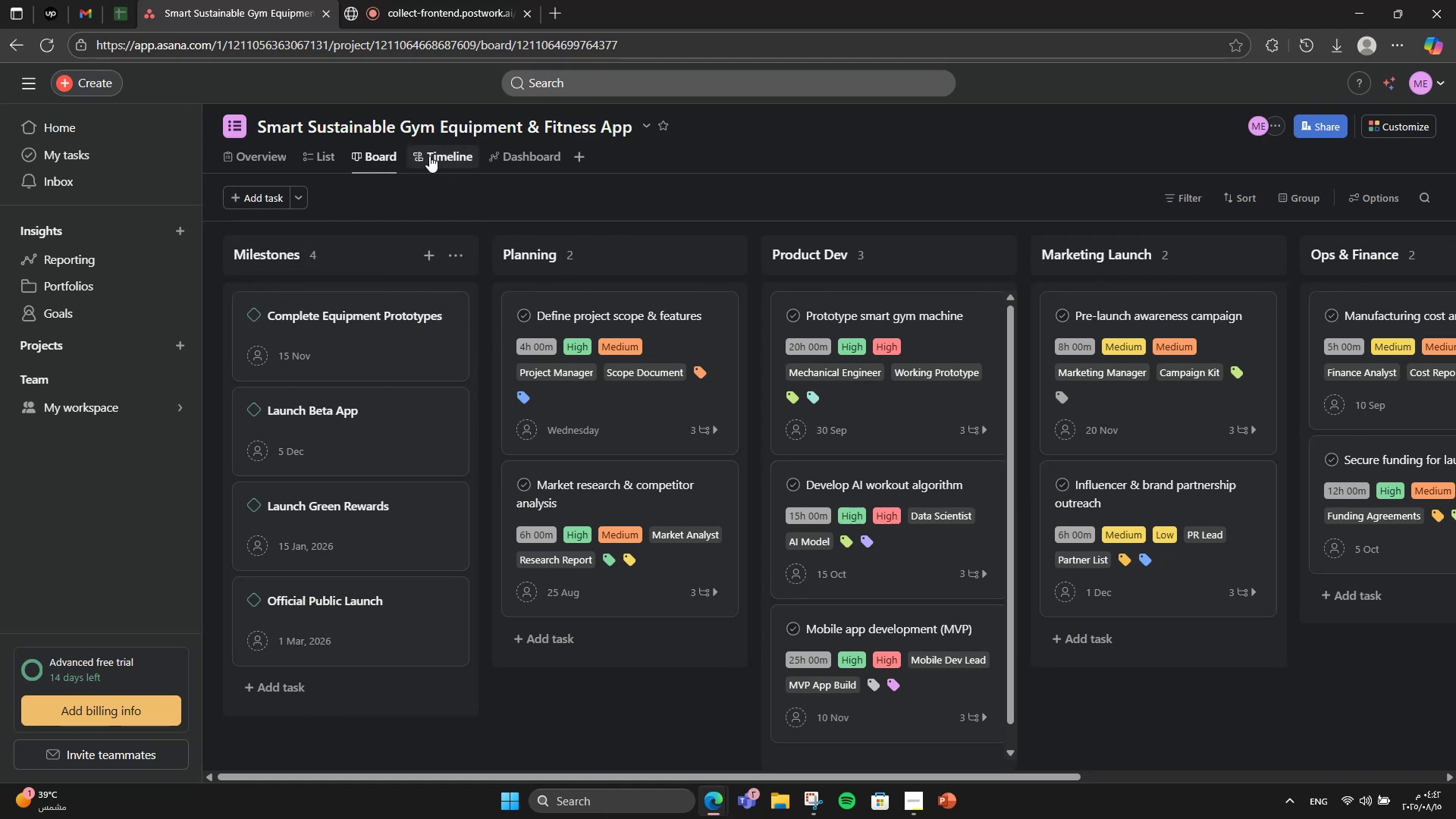 
left_click([429, 155])
 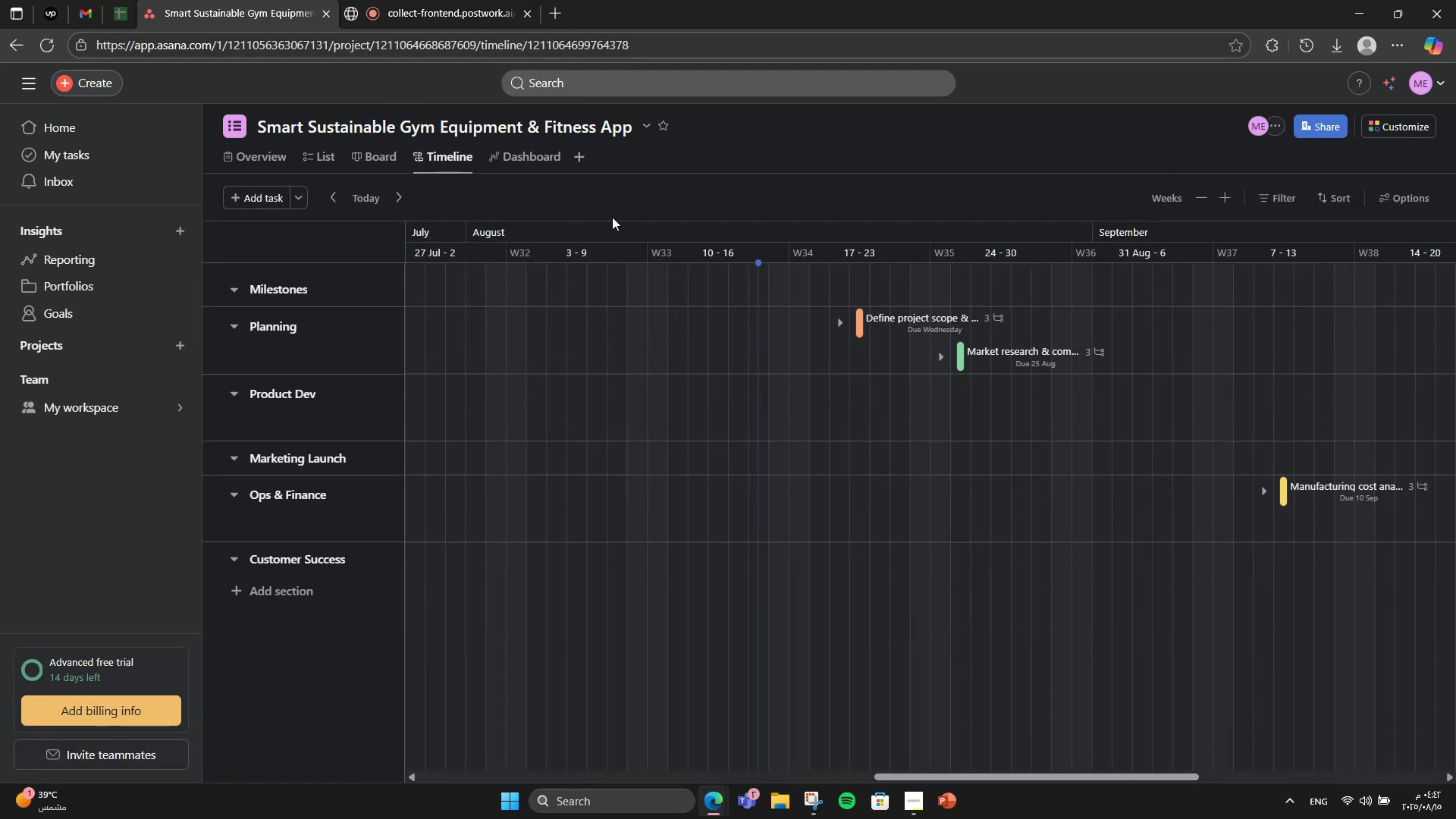 
wait(5.17)
 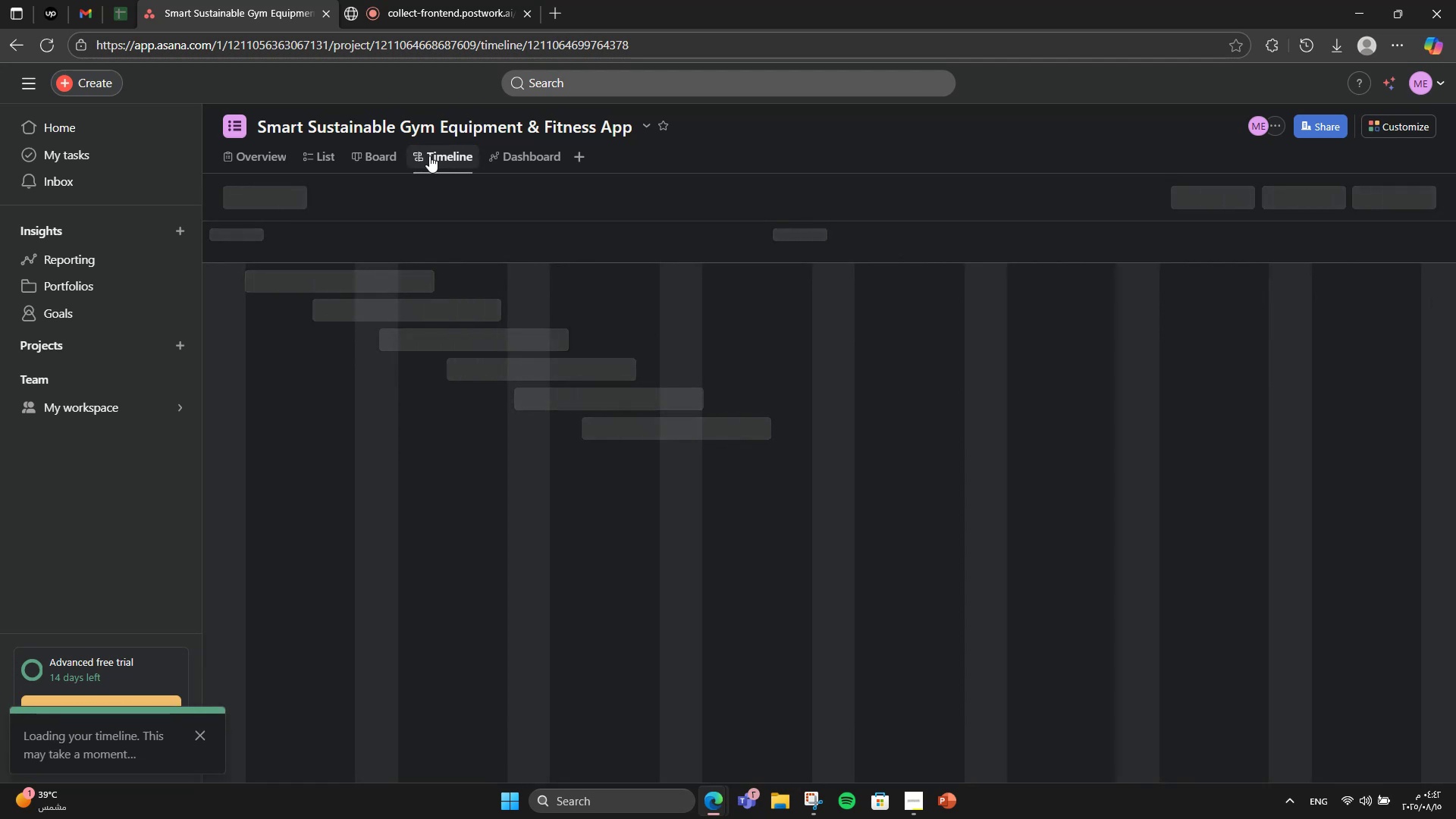 
left_click_drag(start_coordinate=[1150, 777], to_coordinate=[1277, 714])
 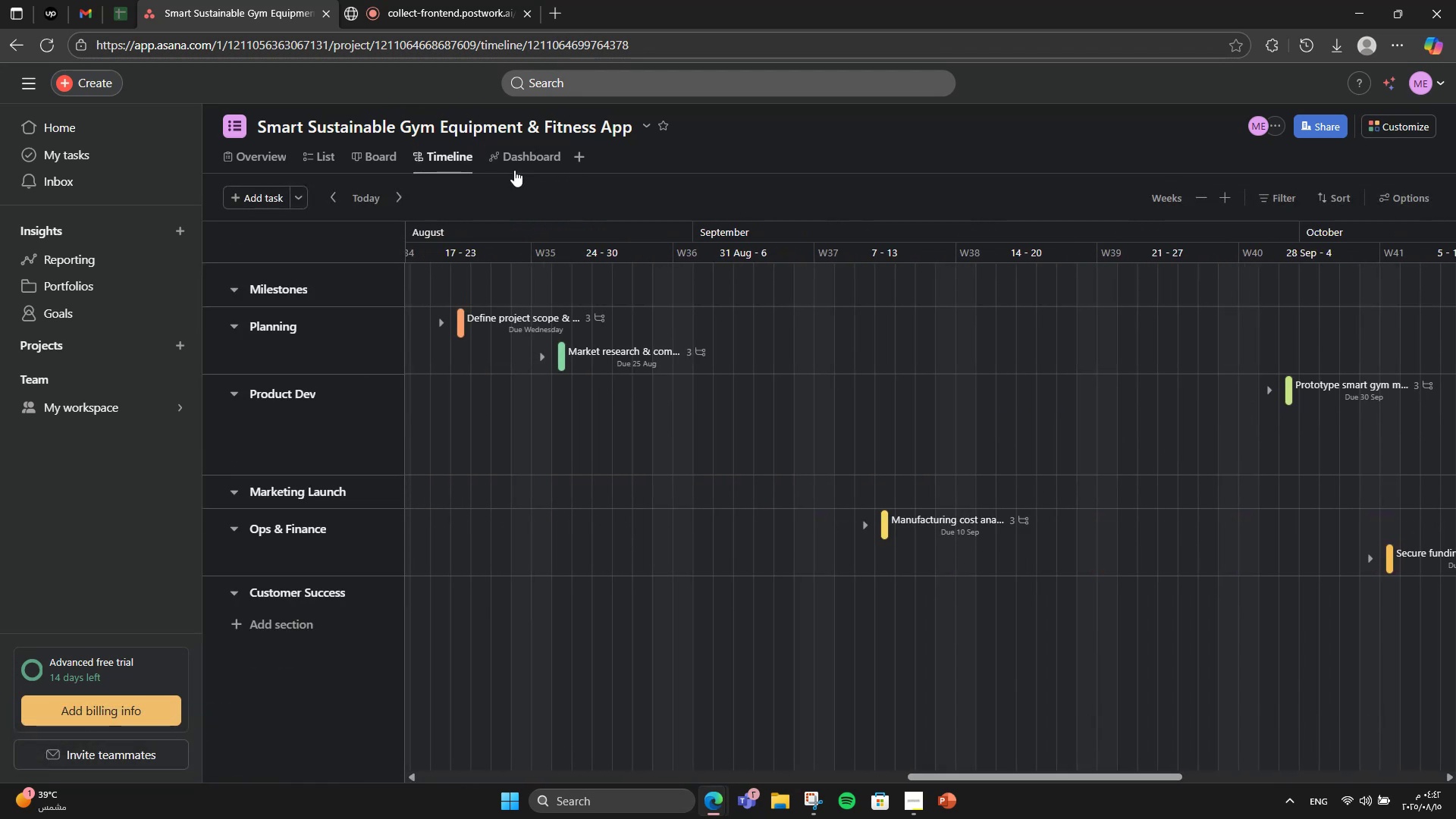 
left_click([500, 159])
 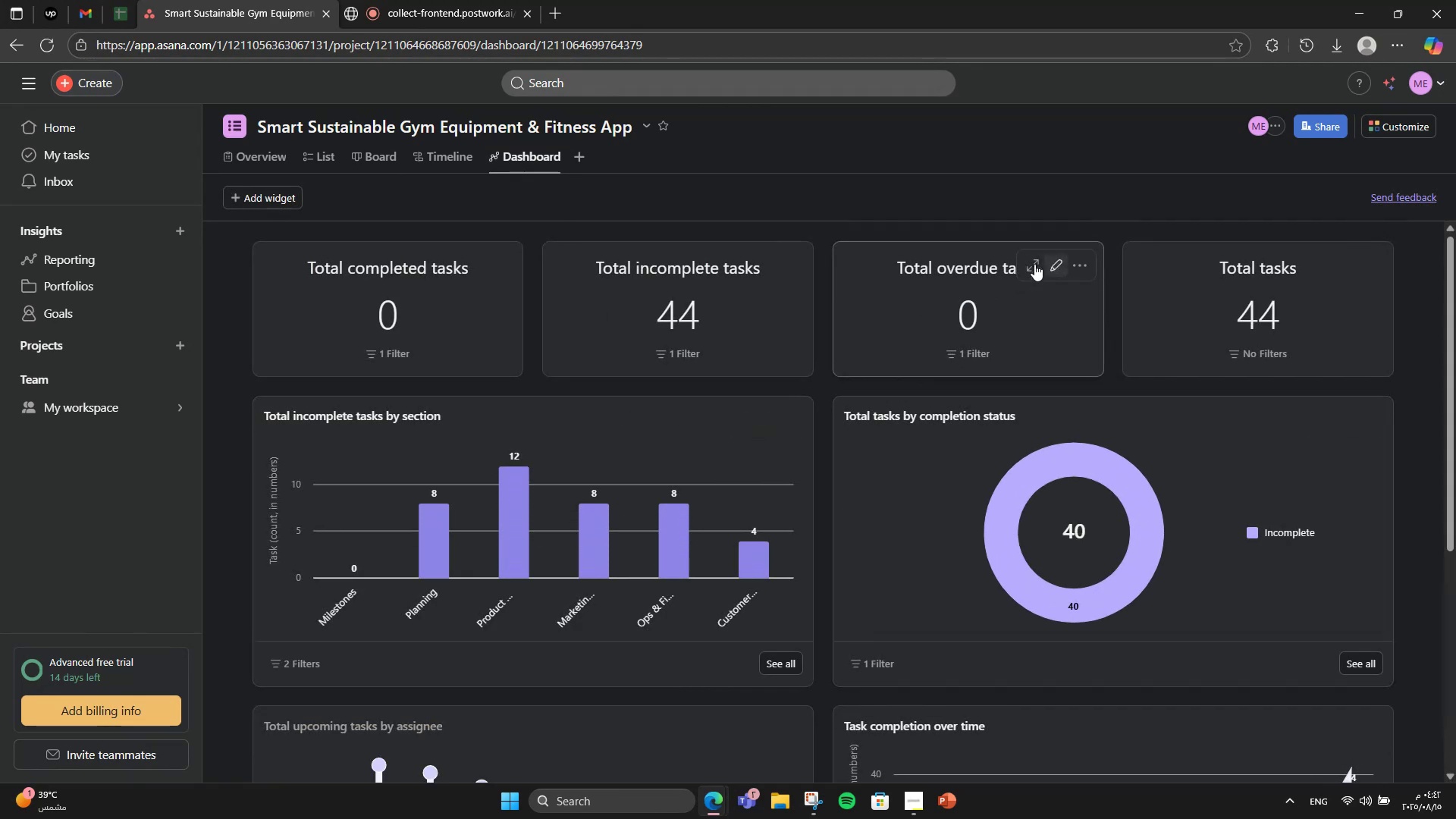 
wait(7.11)
 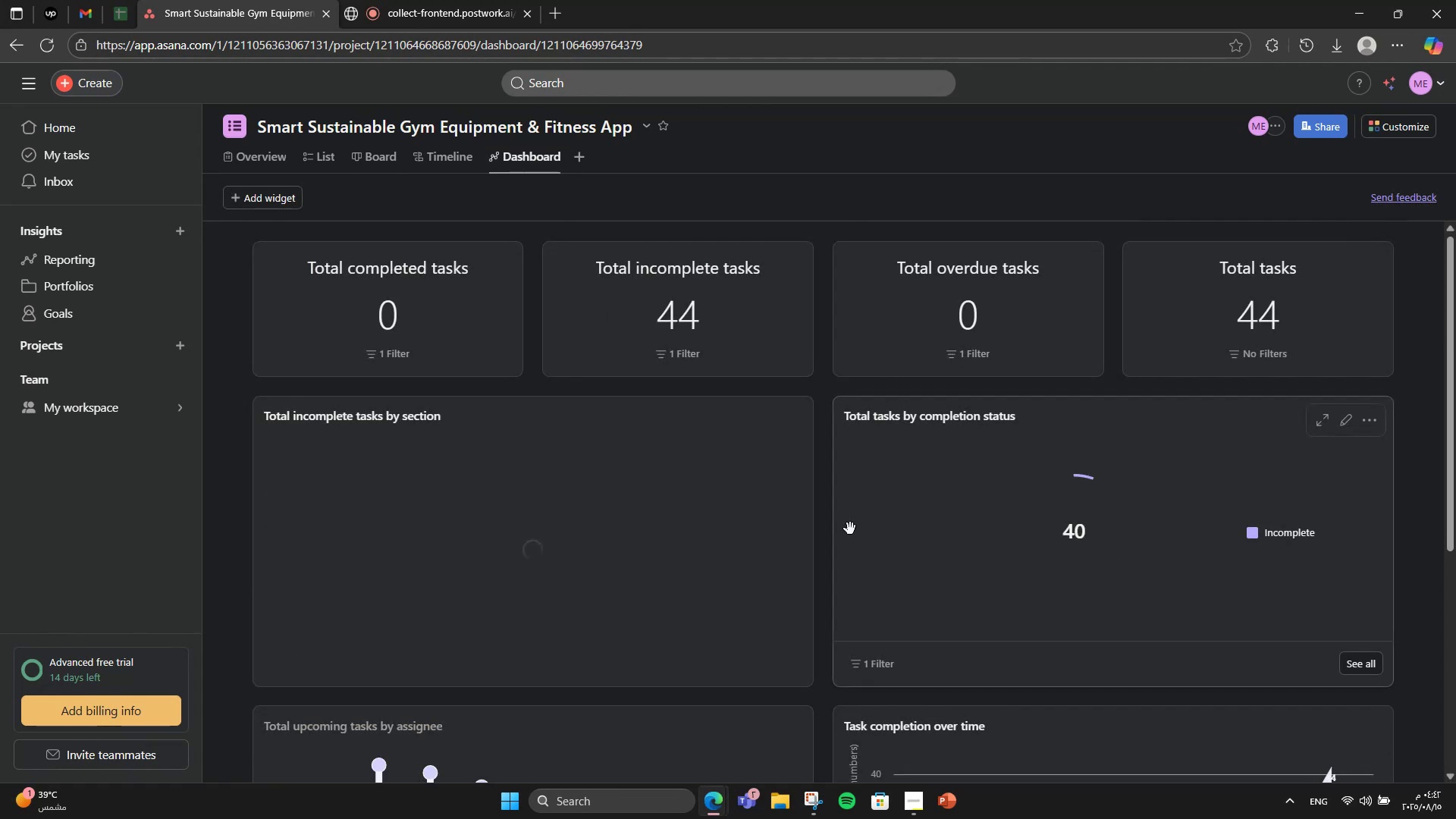 
double_click([1081, 274])
 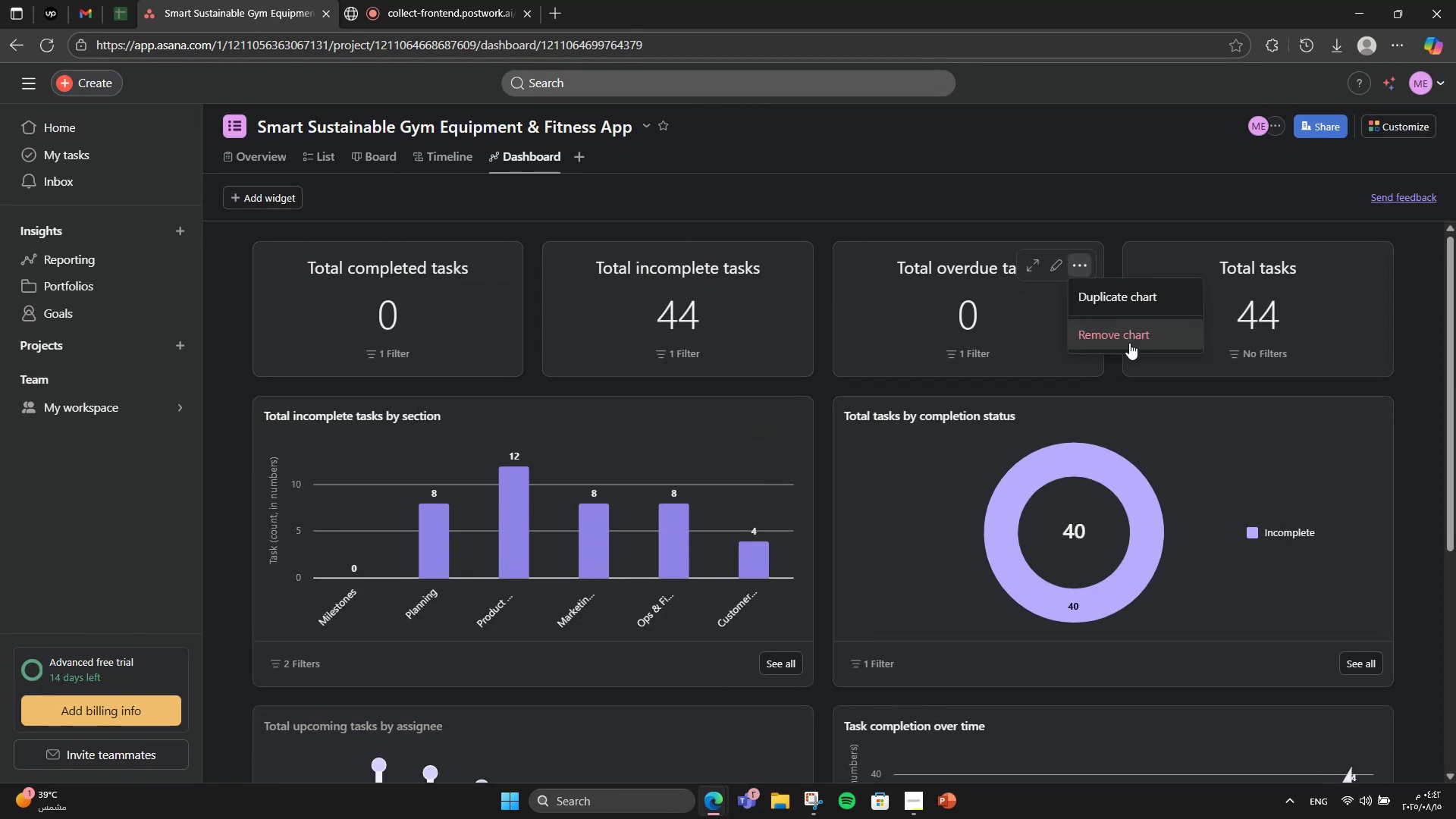 
left_click([1129, 343])
 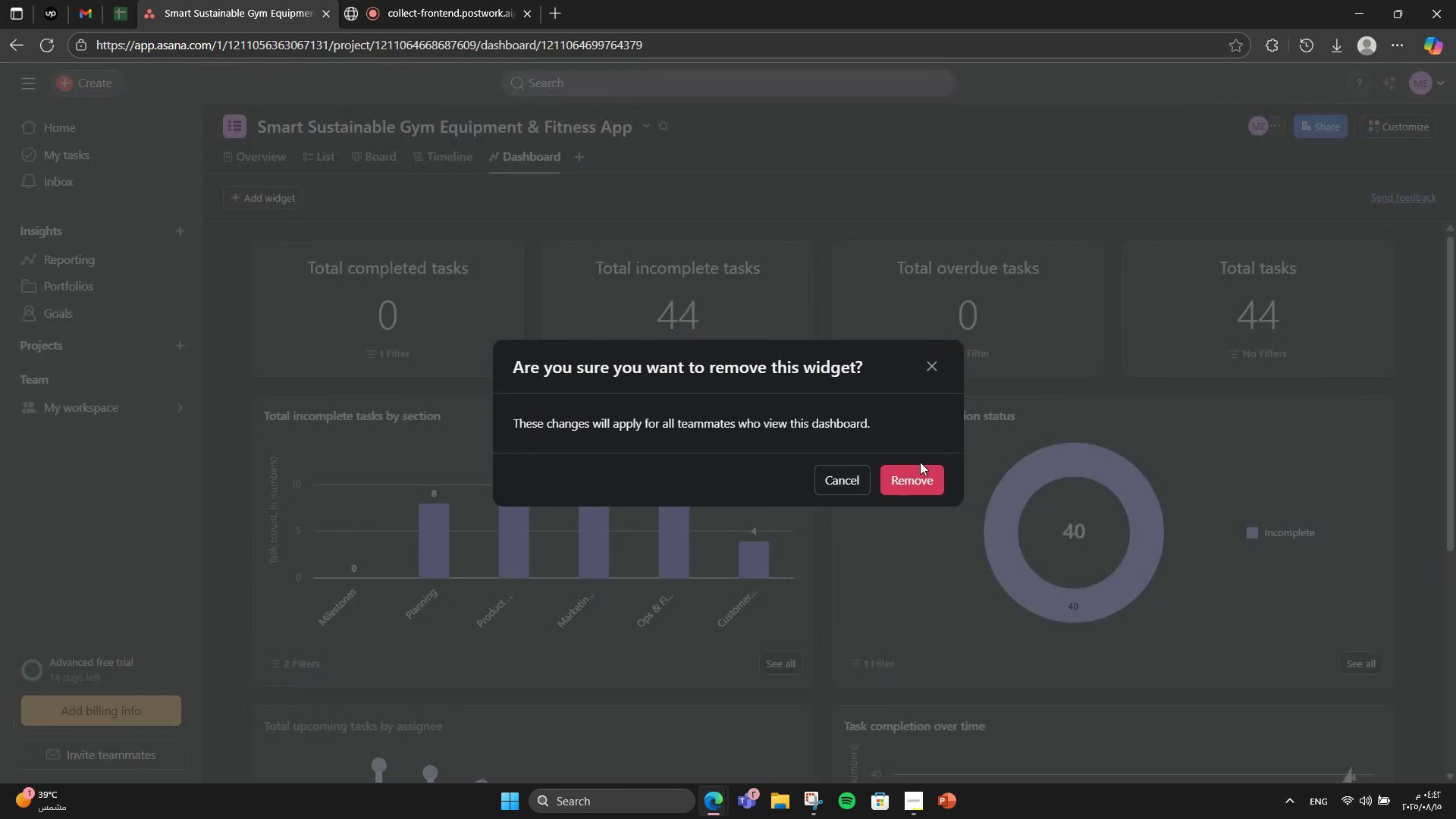 
left_click([920, 473])
 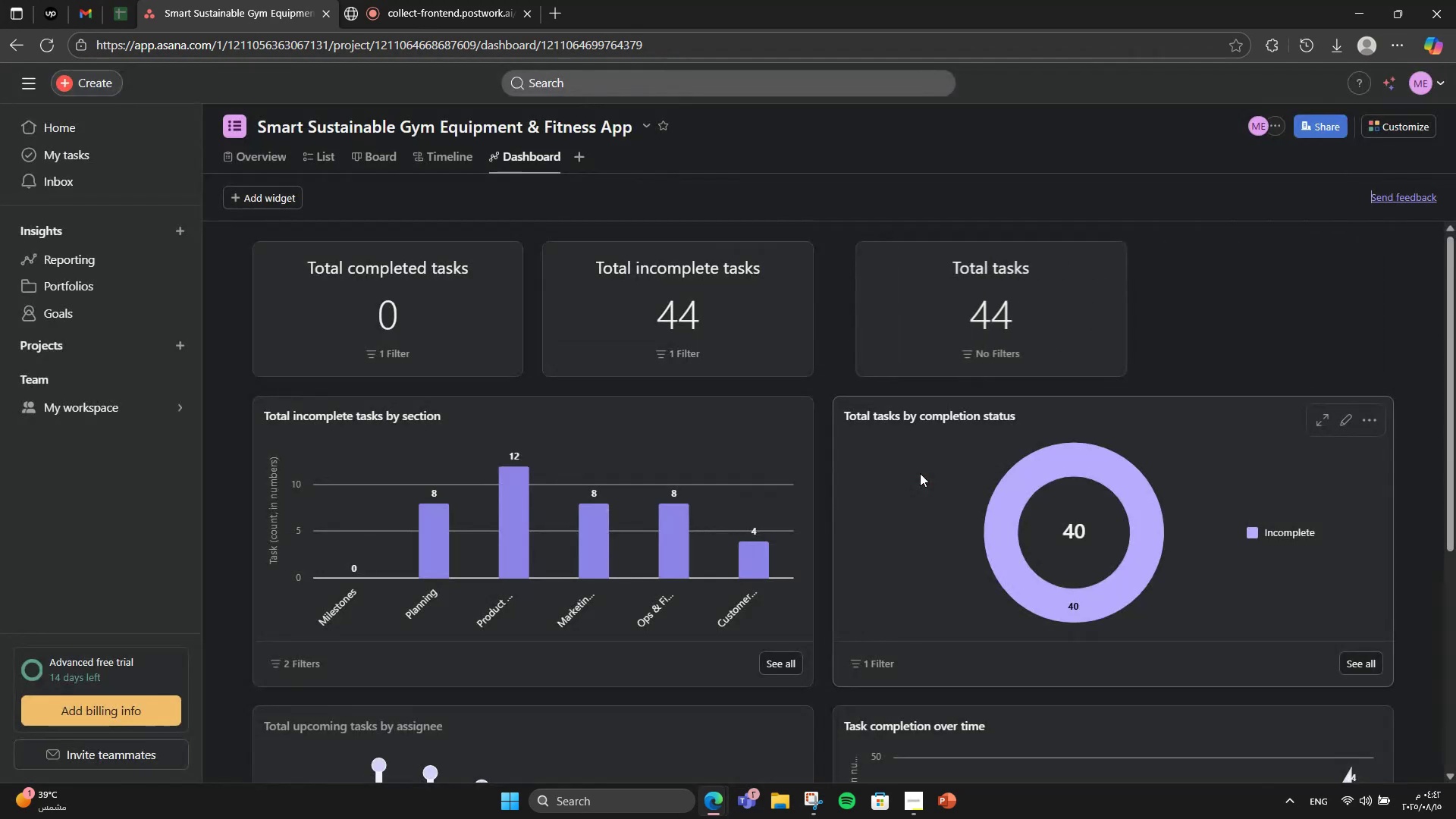 
scroll: coordinate [920, 473], scroll_direction: down, amount: 9.0
 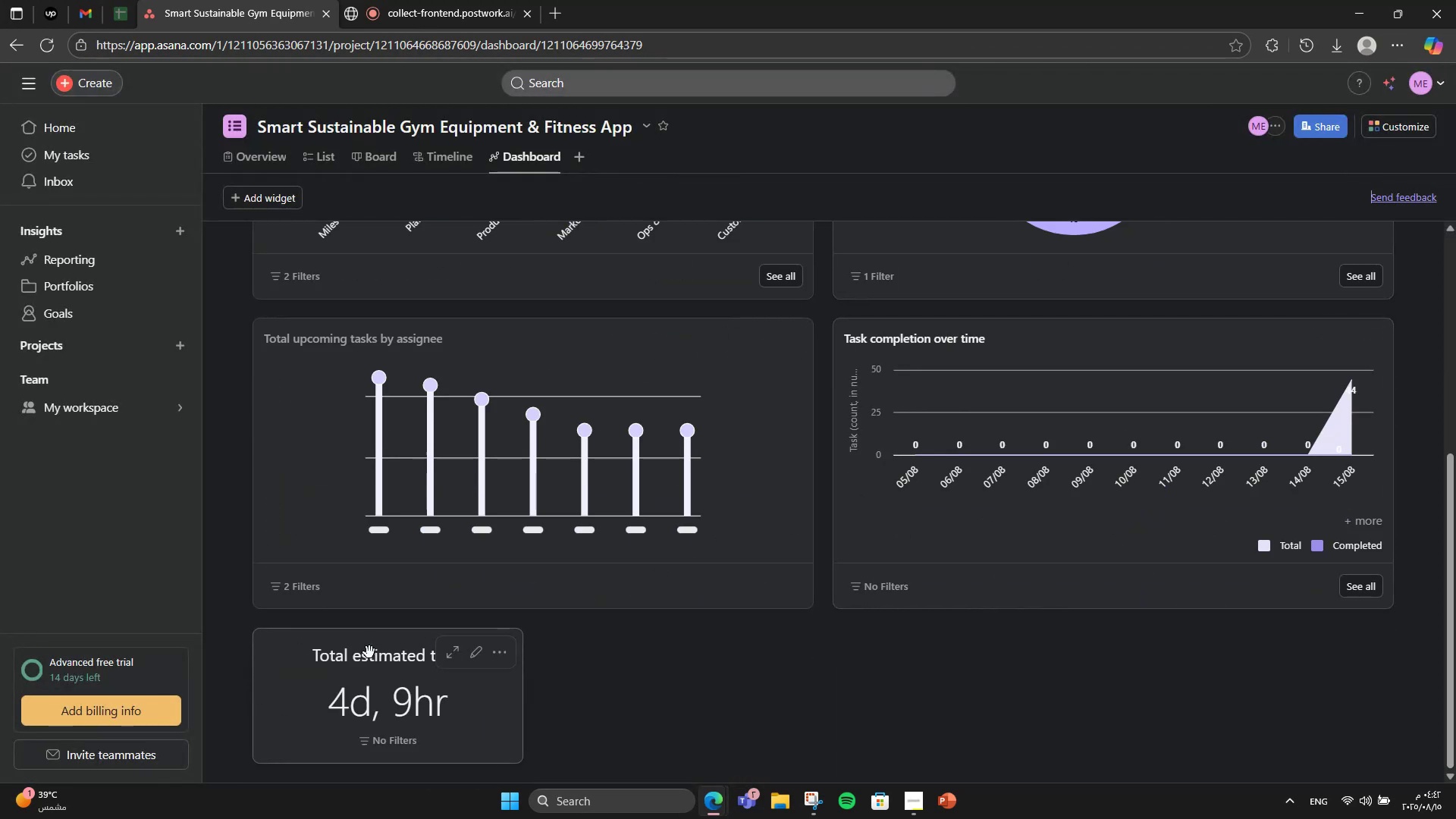 
left_click_drag(start_coordinate=[369, 653], to_coordinate=[1057, 284])
 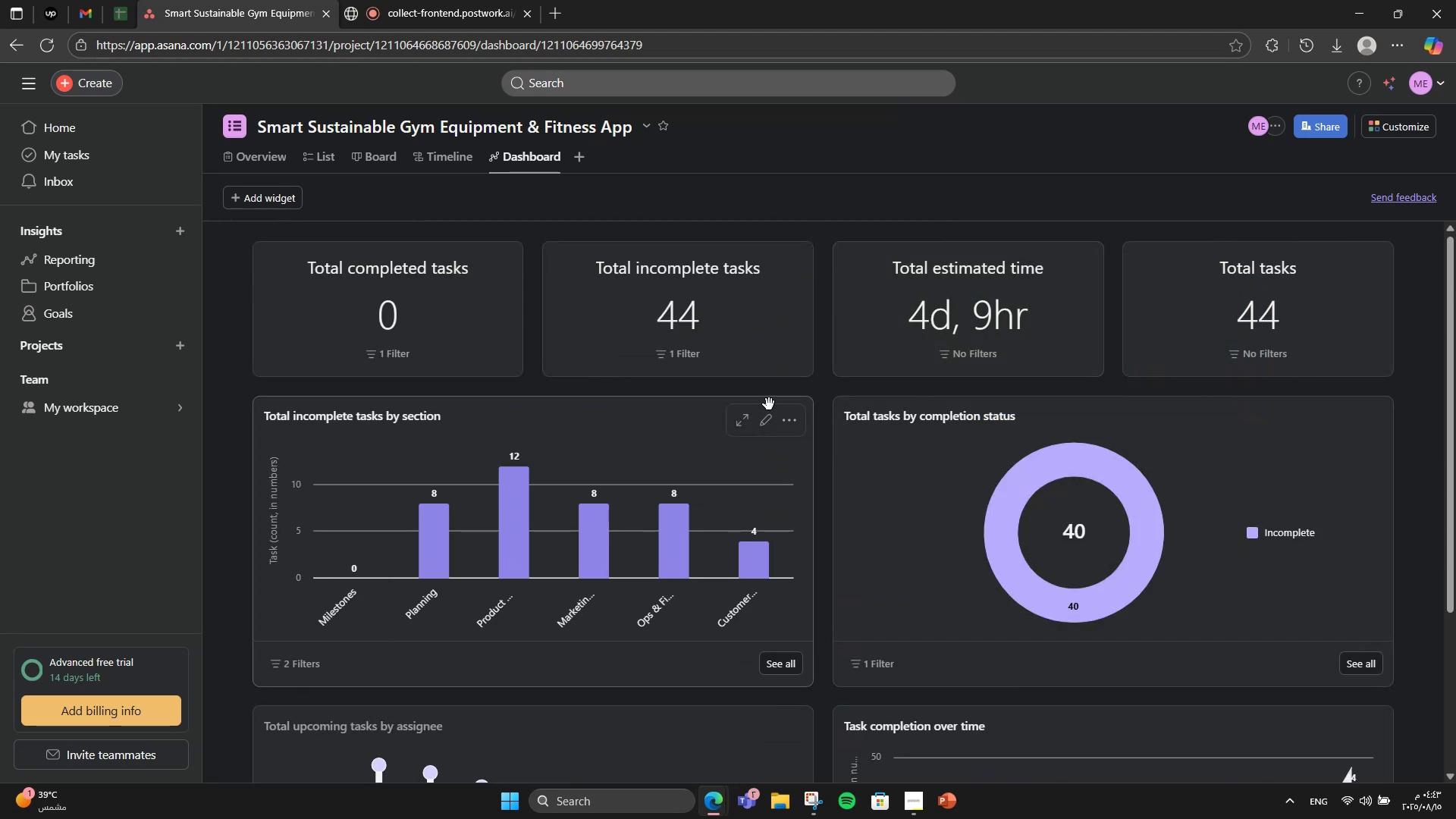 
left_click([770, 428])
 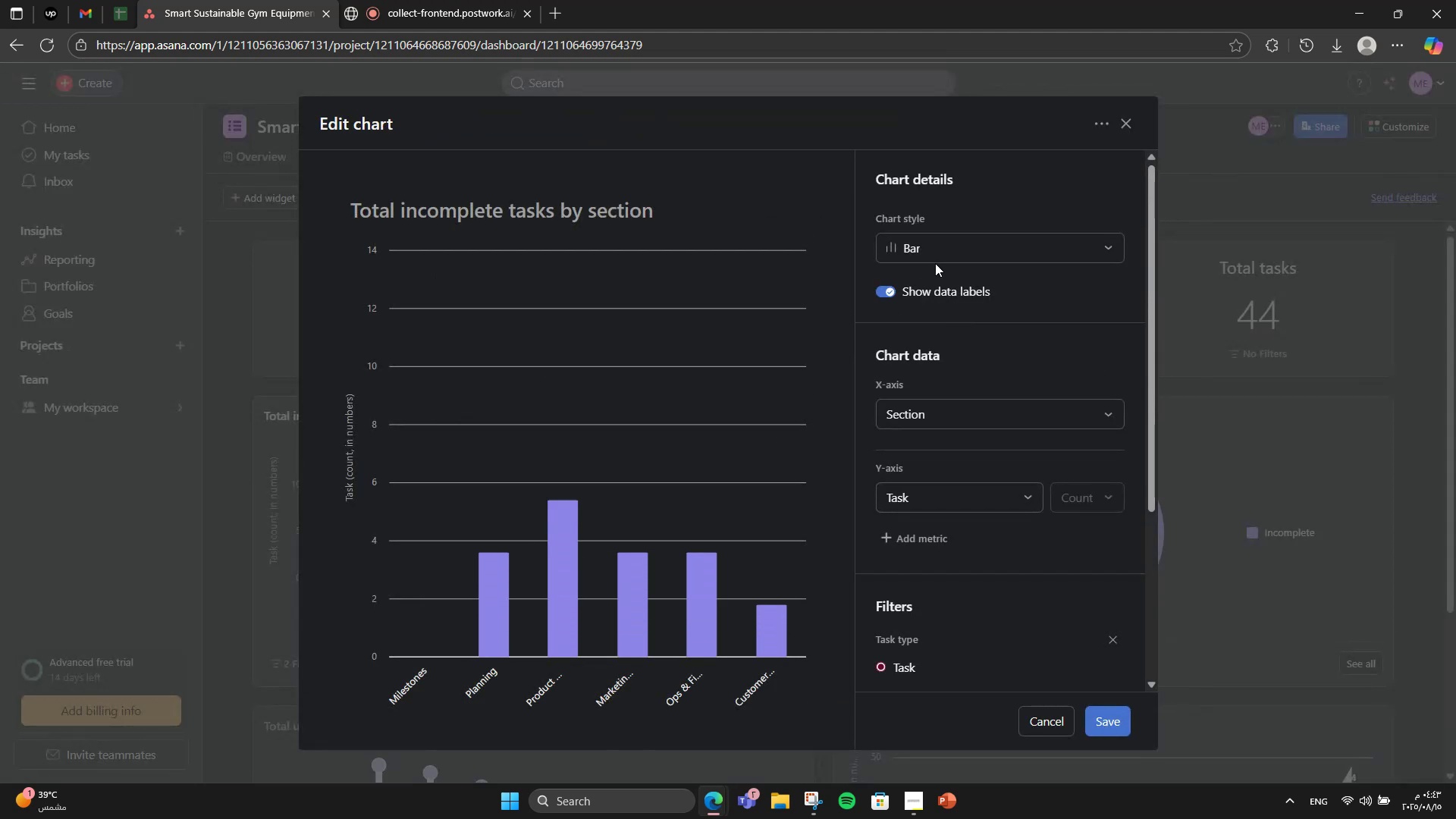 
double_click([938, 258])
 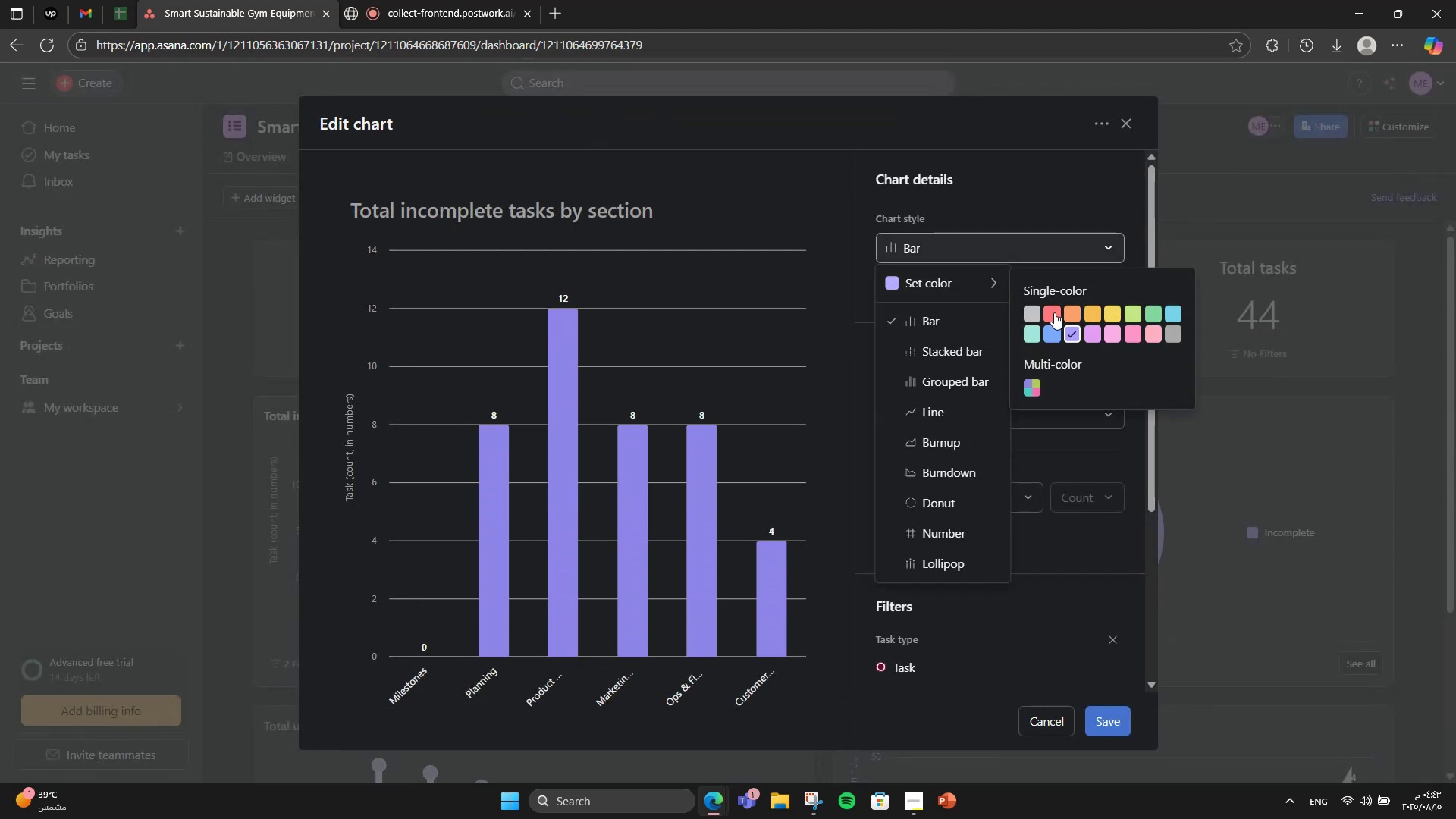 
left_click([1054, 312])
 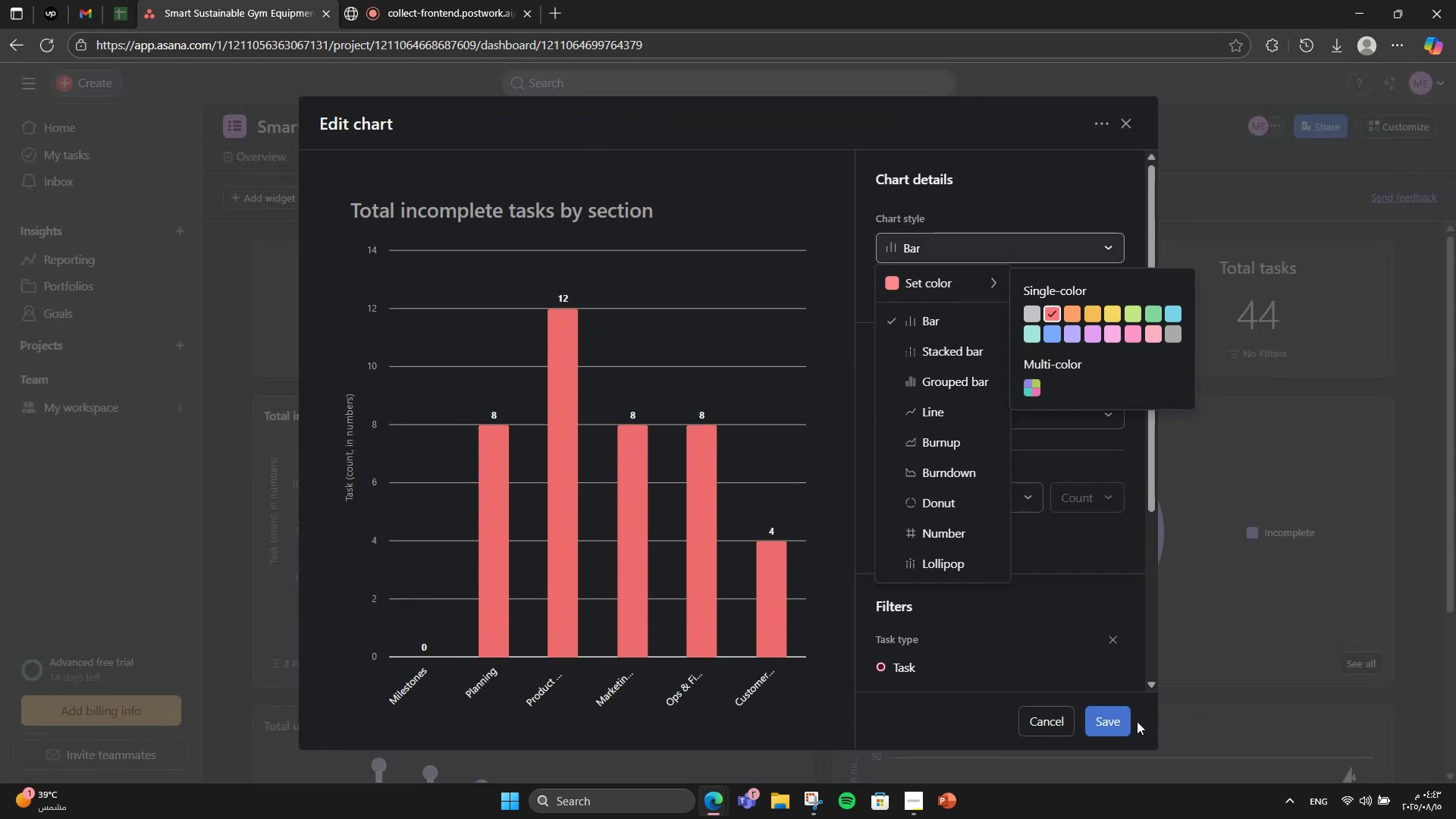 
left_click([1111, 725])
 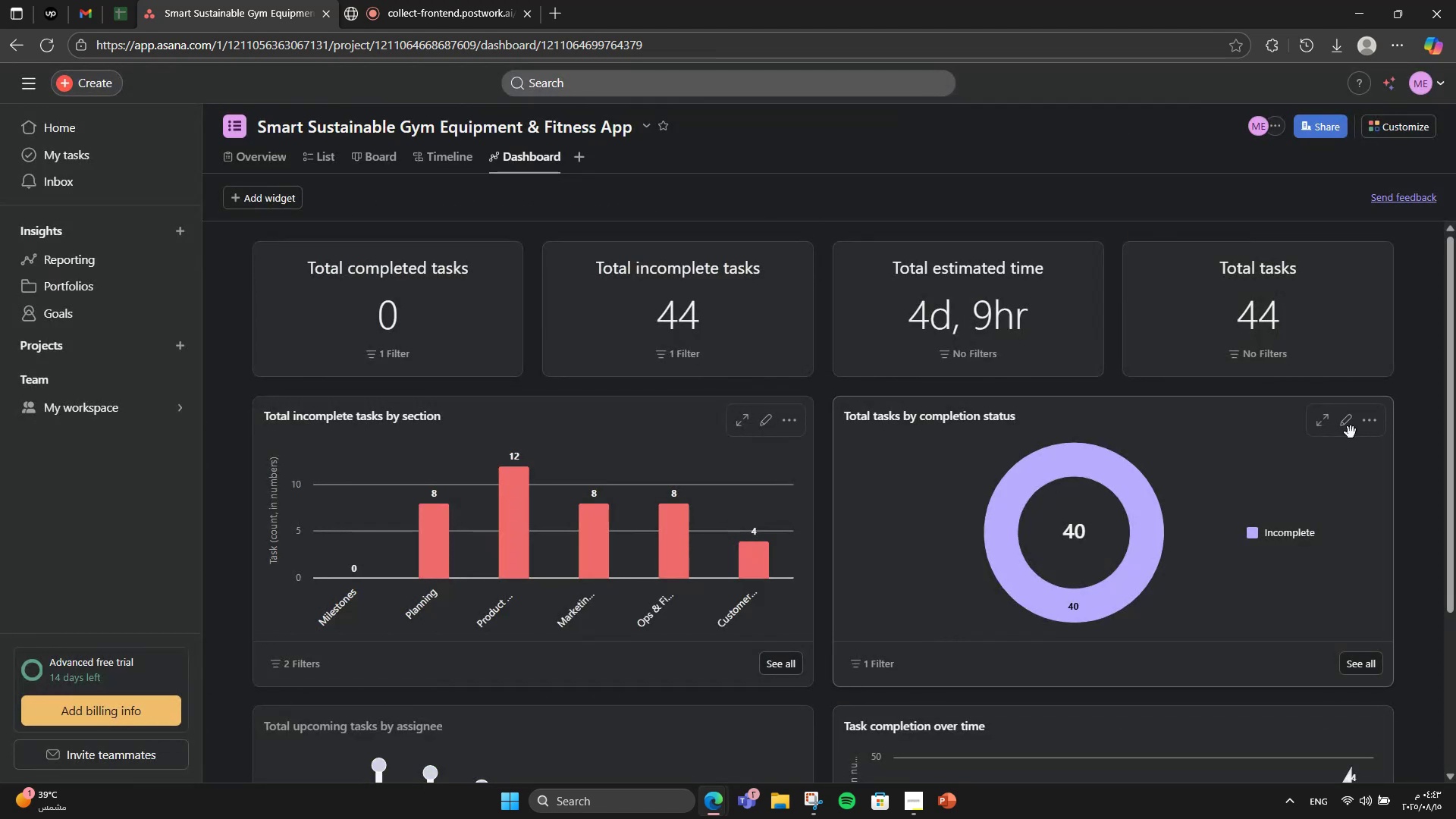 
left_click([1350, 430])
 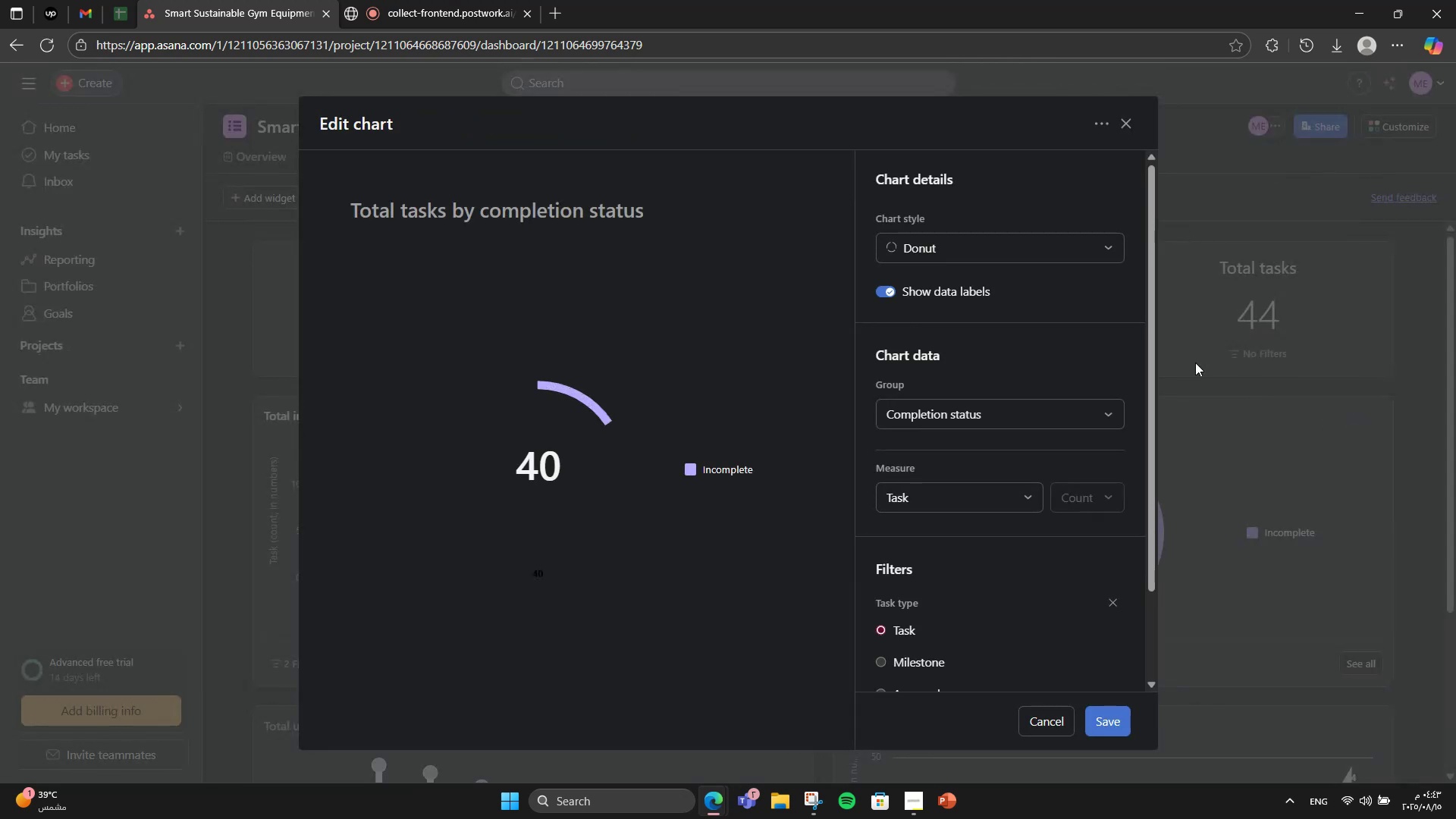 
left_click([1028, 250])
 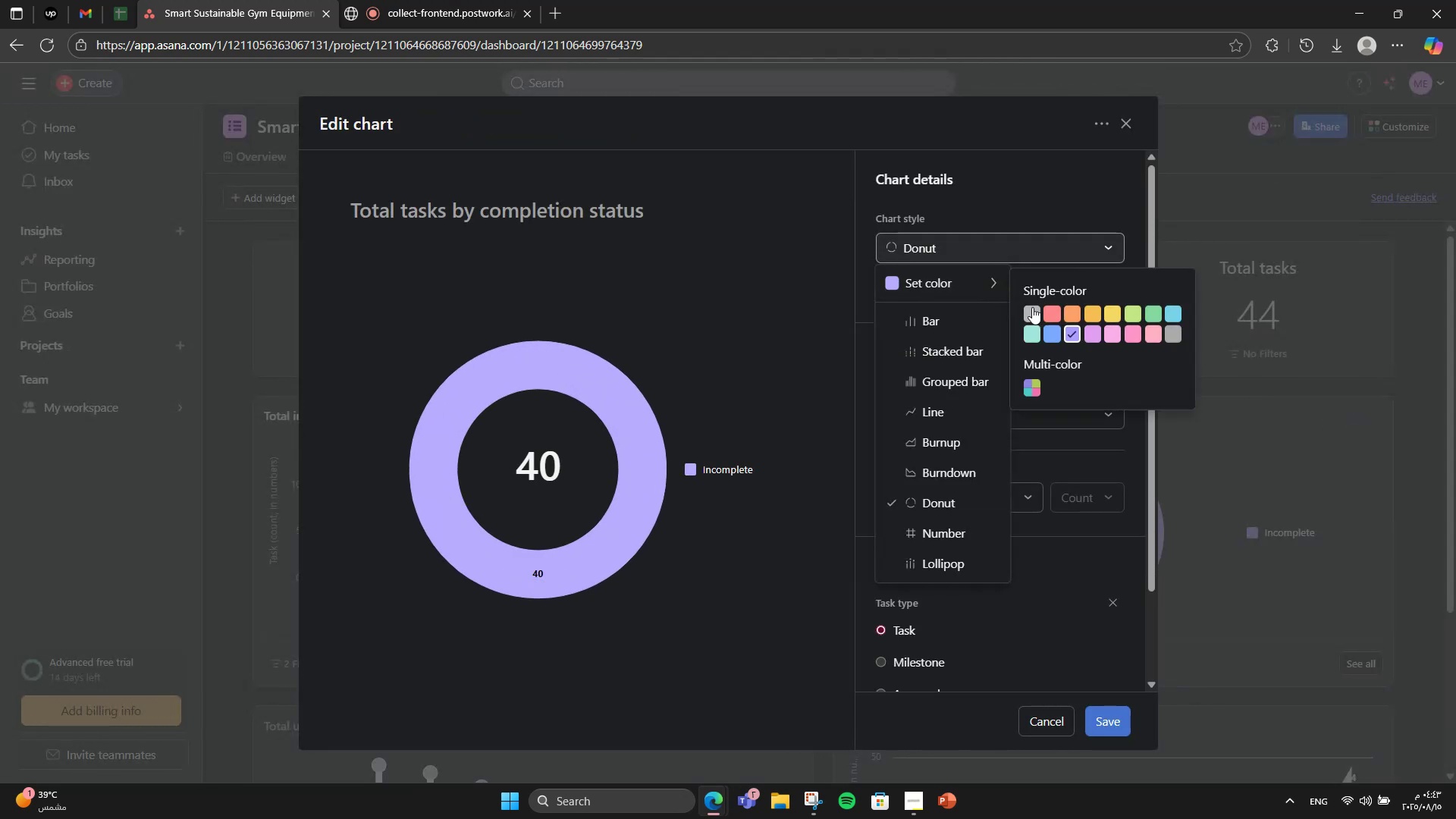 
left_click([1046, 312])
 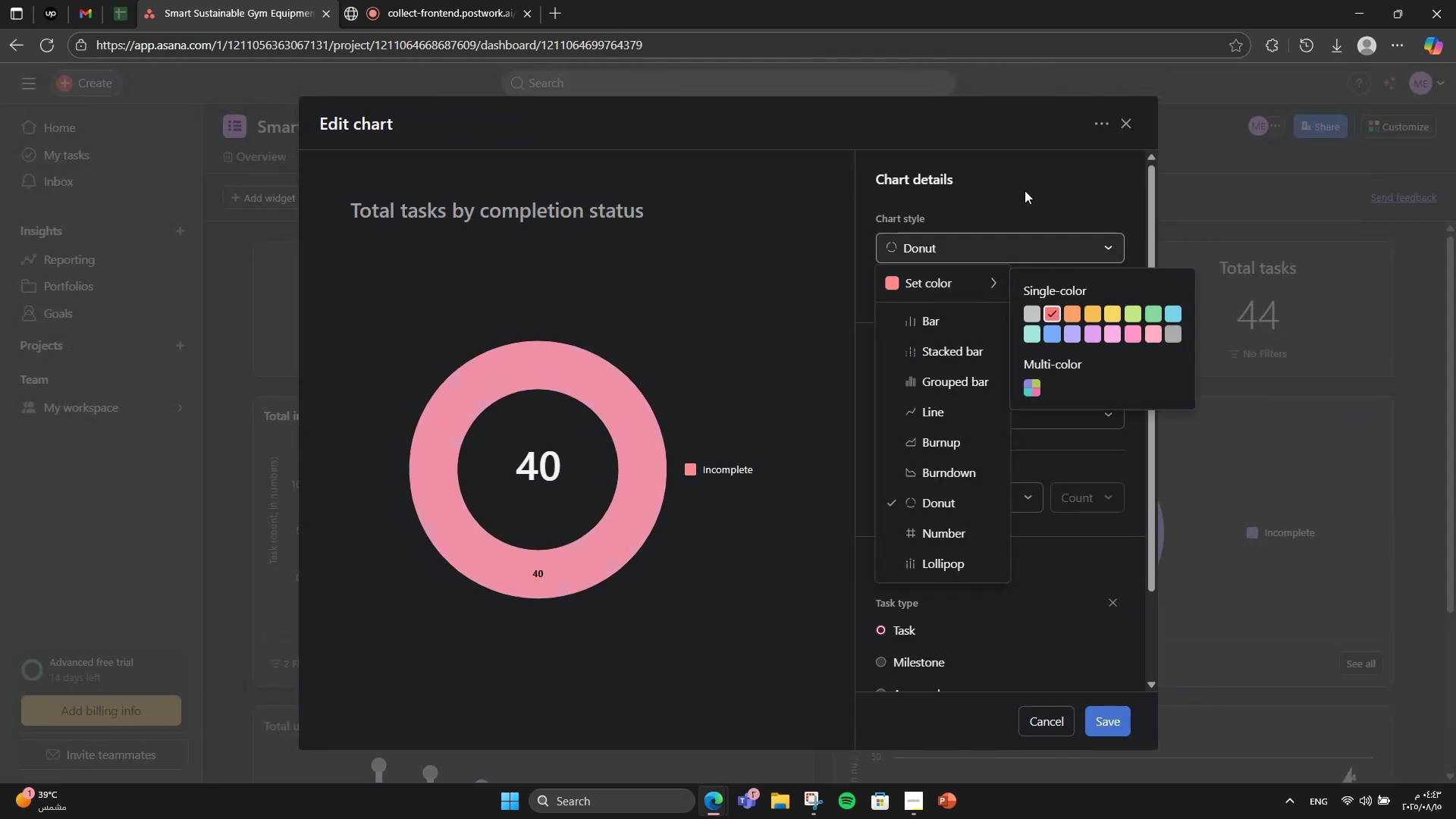 
left_click([1023, 189])
 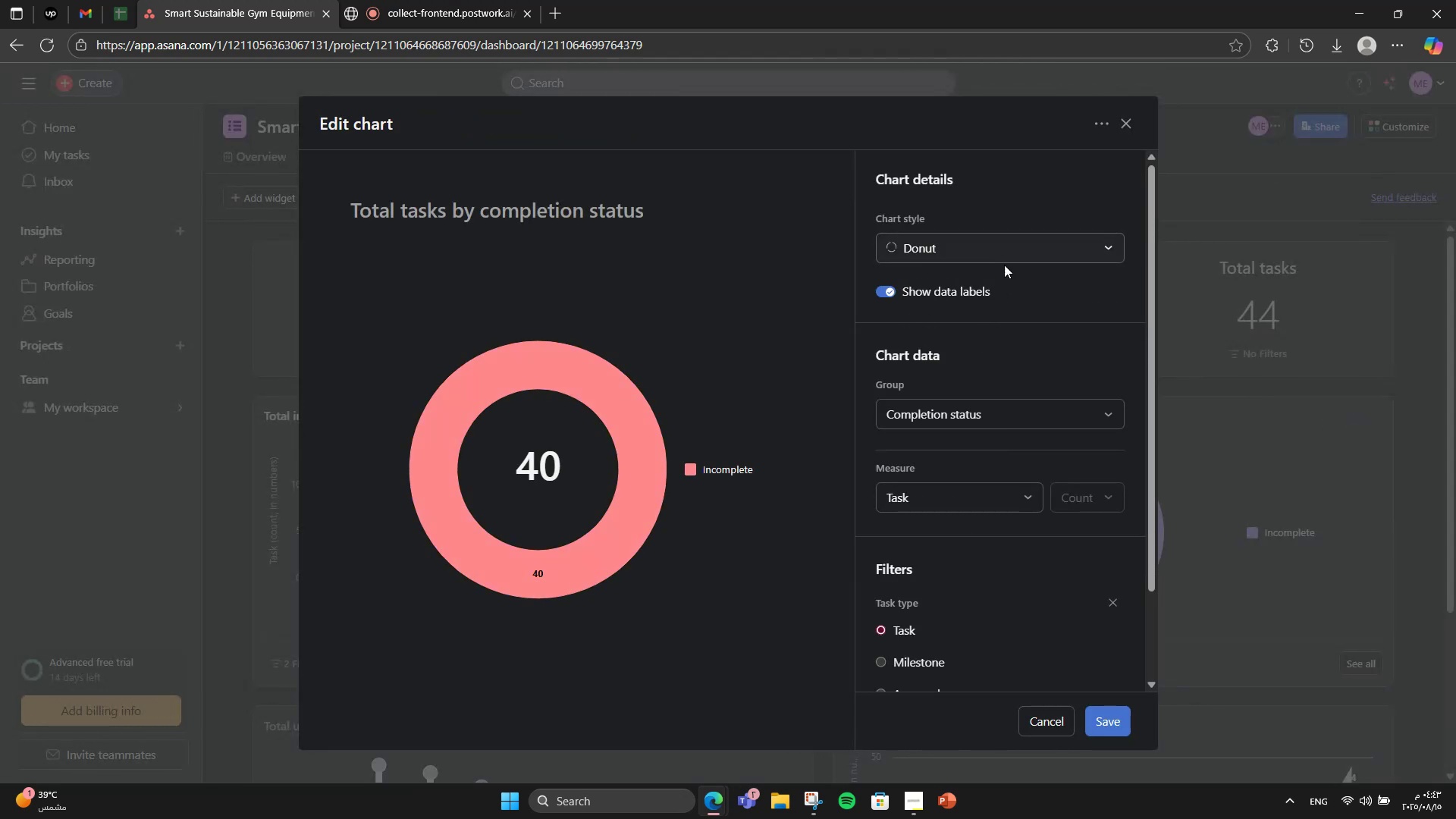 
left_click([991, 424])
 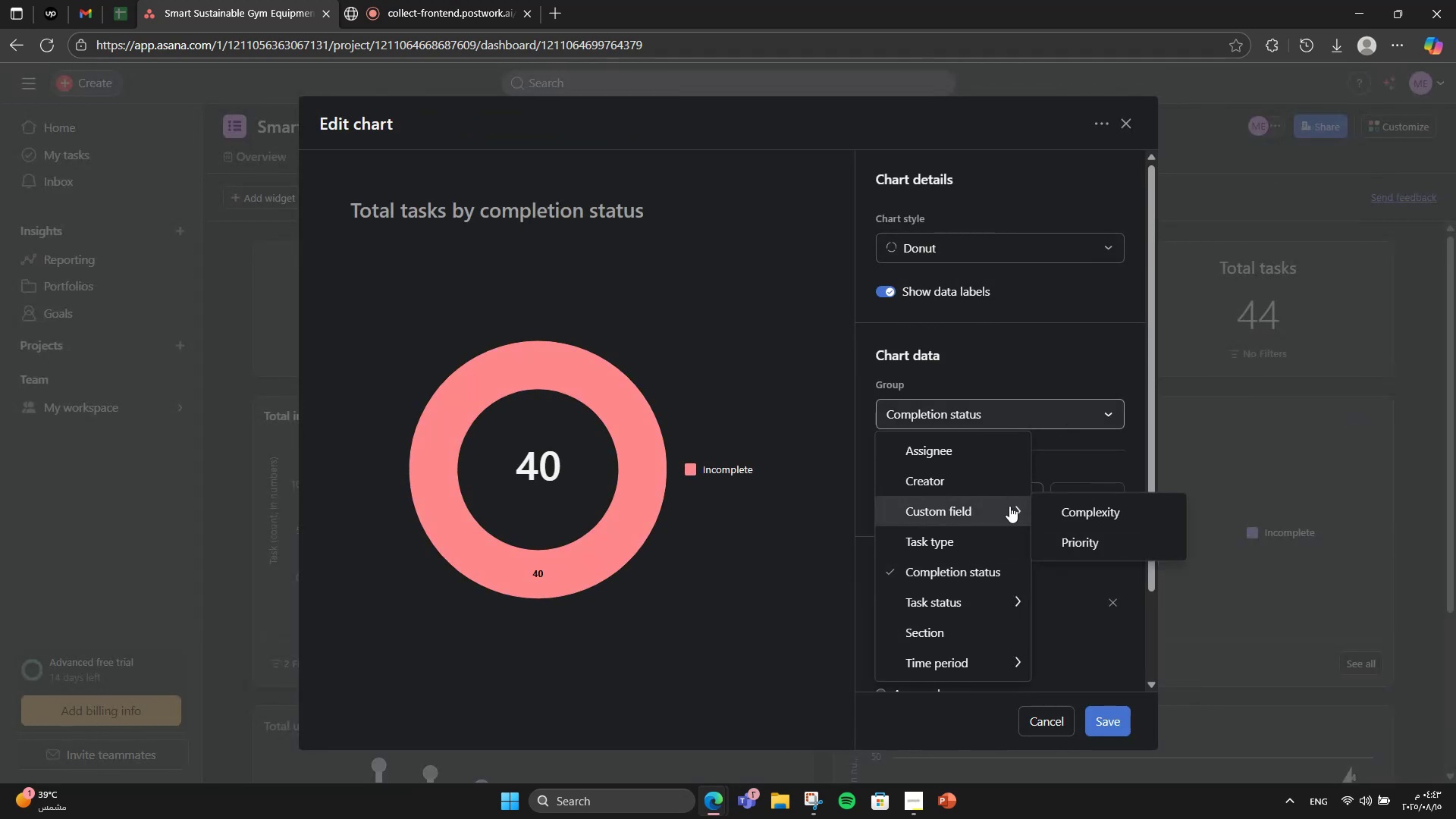 
left_click([1044, 506])
 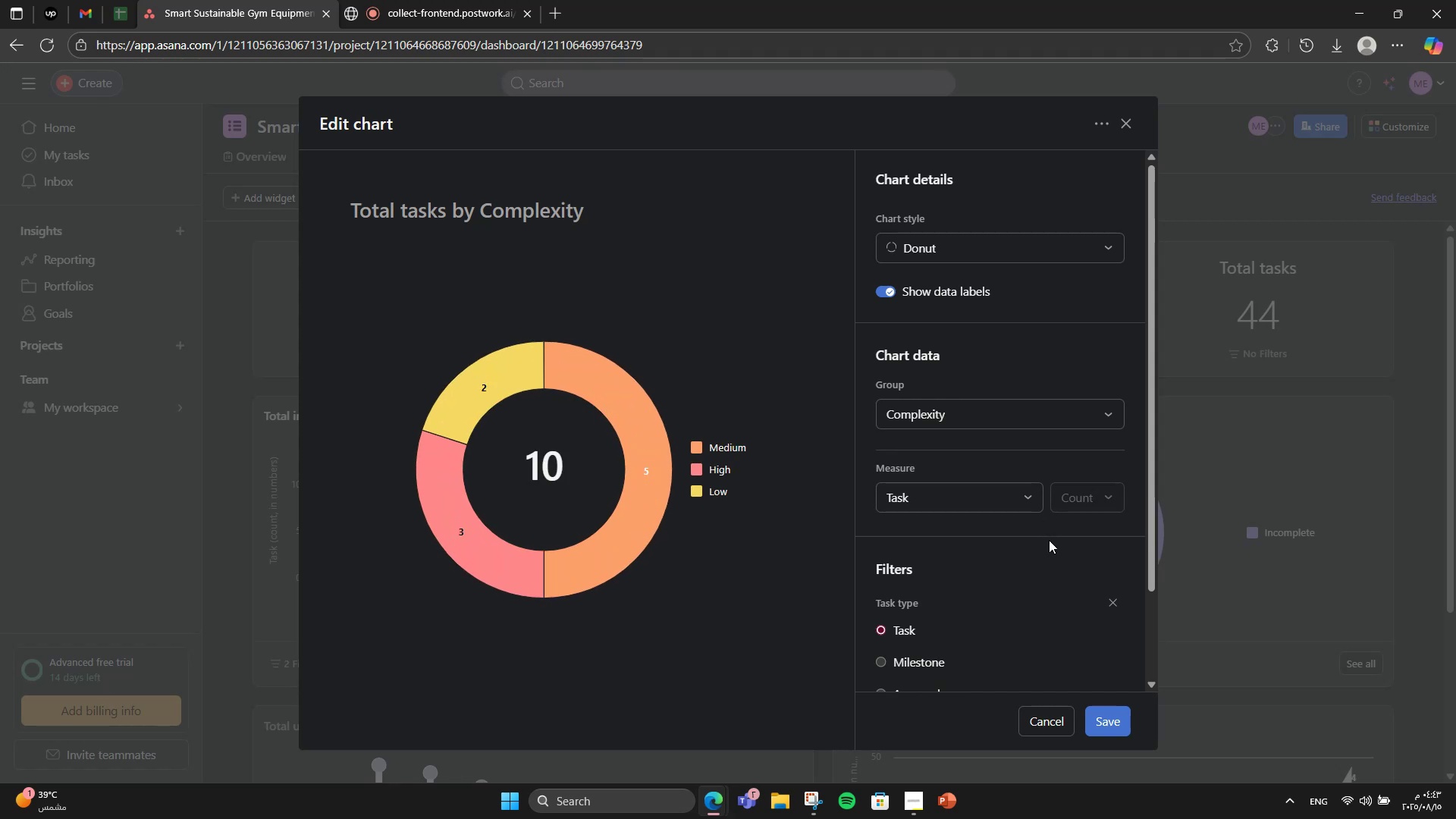 
left_click([1122, 716])
 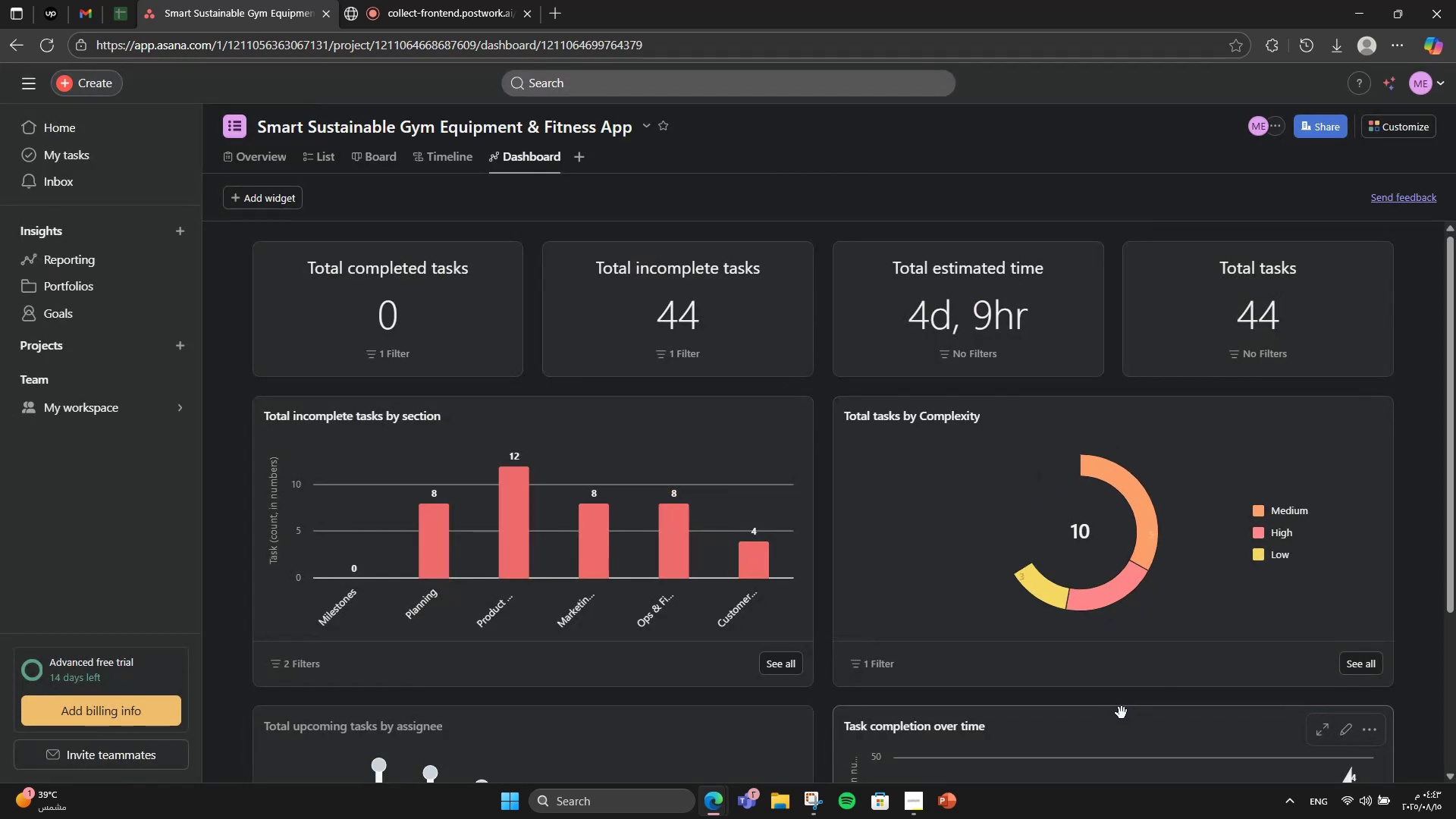 
scroll: coordinate [1126, 711], scroll_direction: down, amount: 3.0
 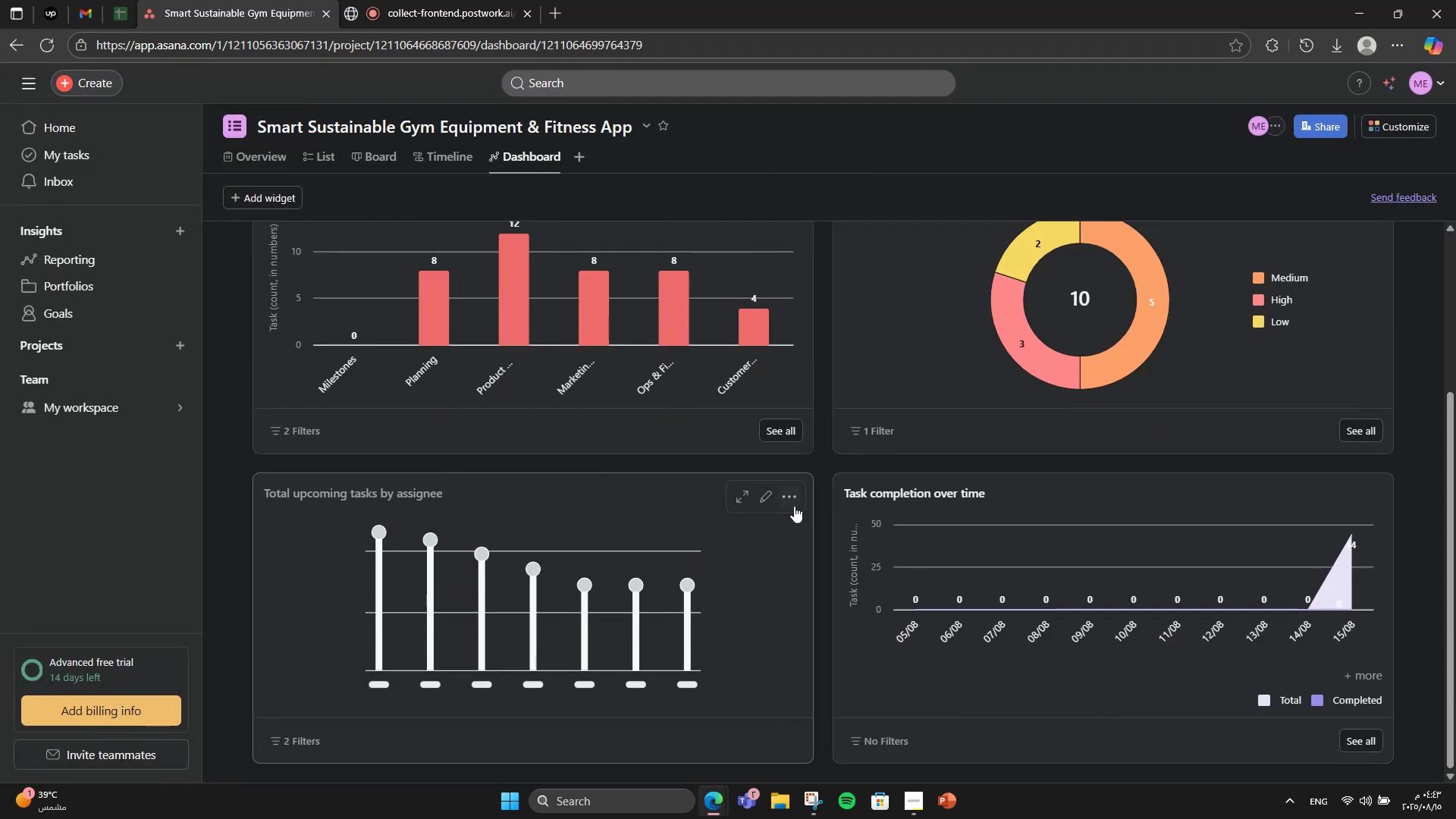 
left_click([795, 506])
 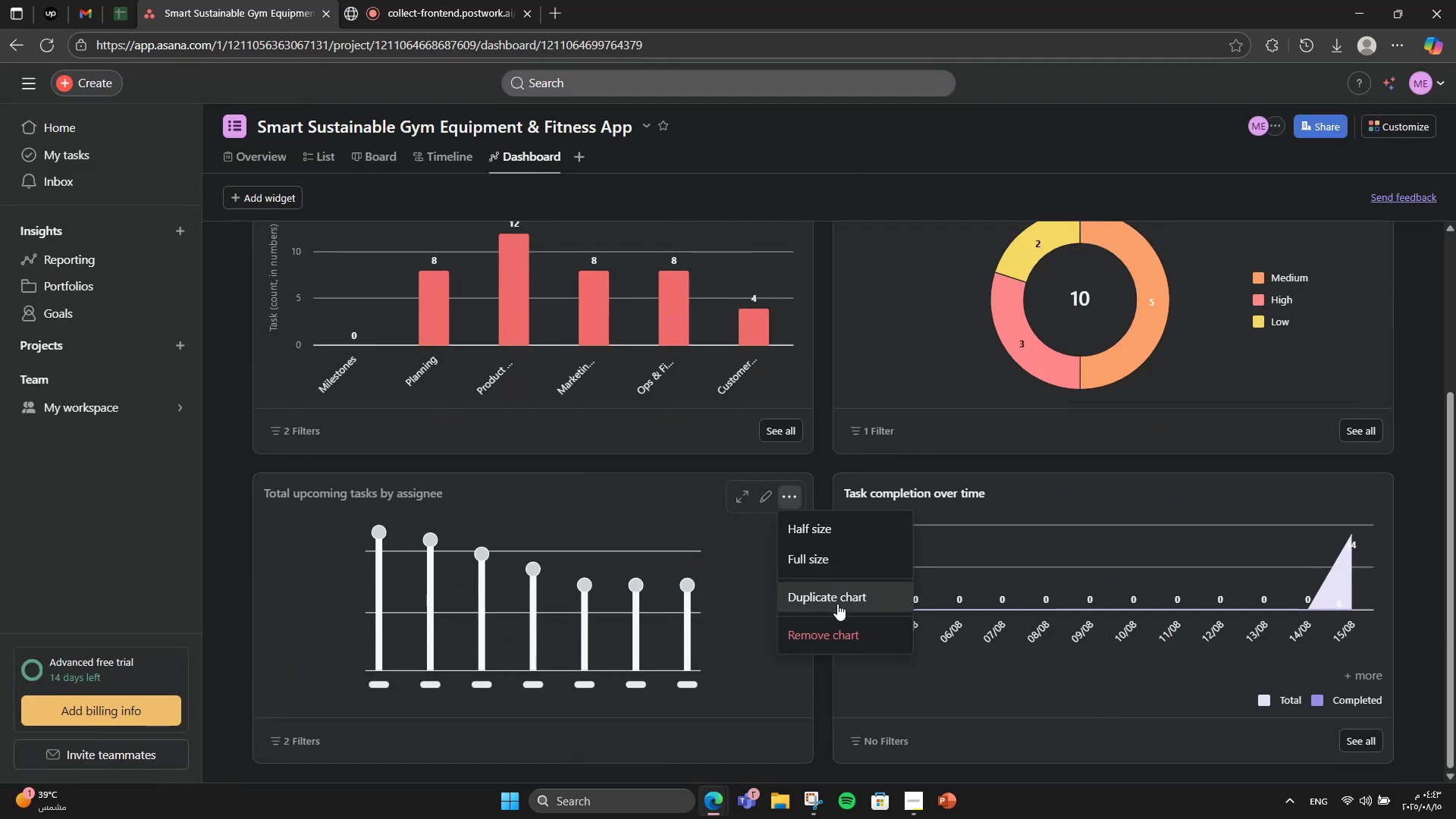 
left_click([654, 577])
 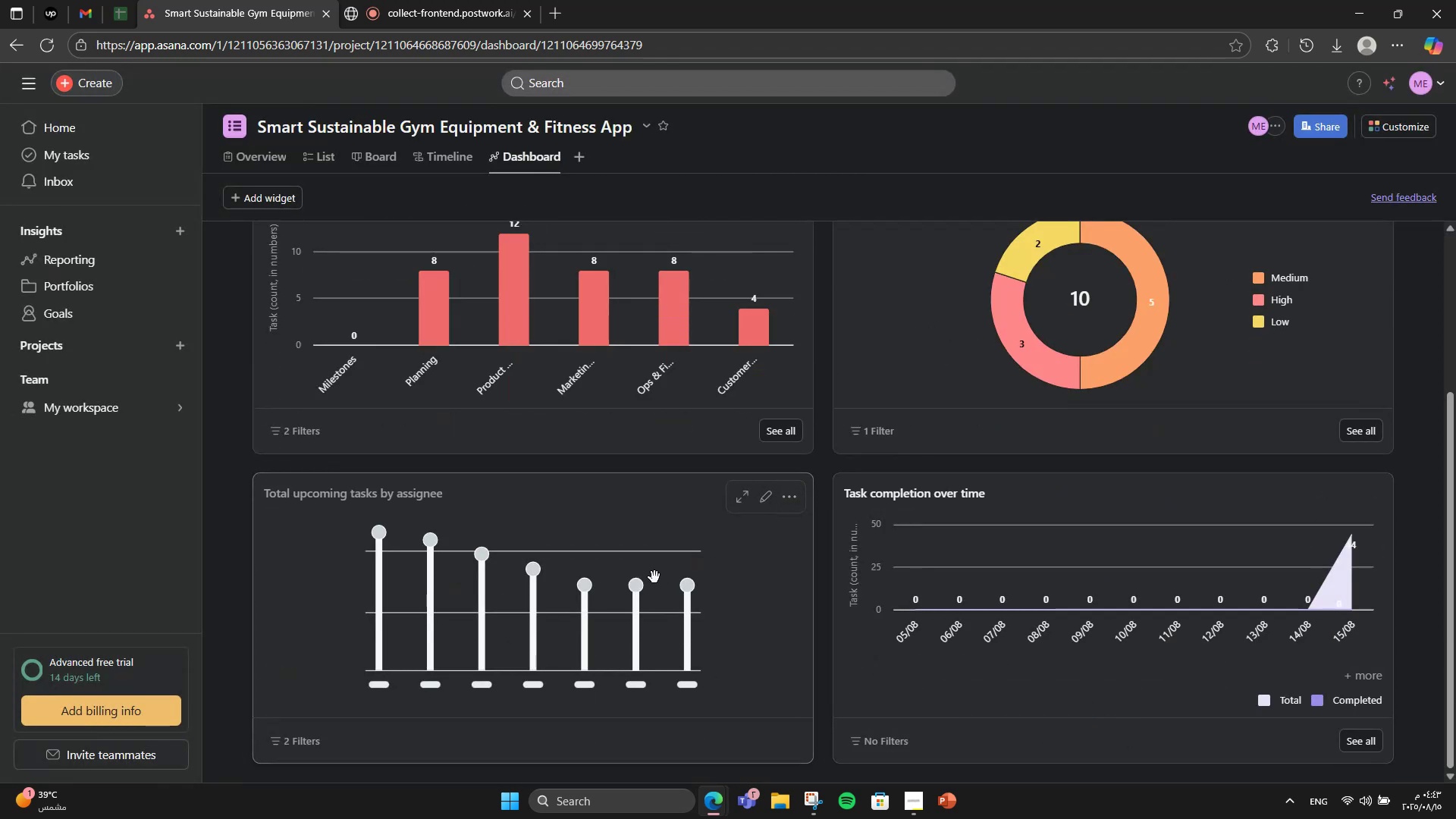 
left_click([654, 577])
 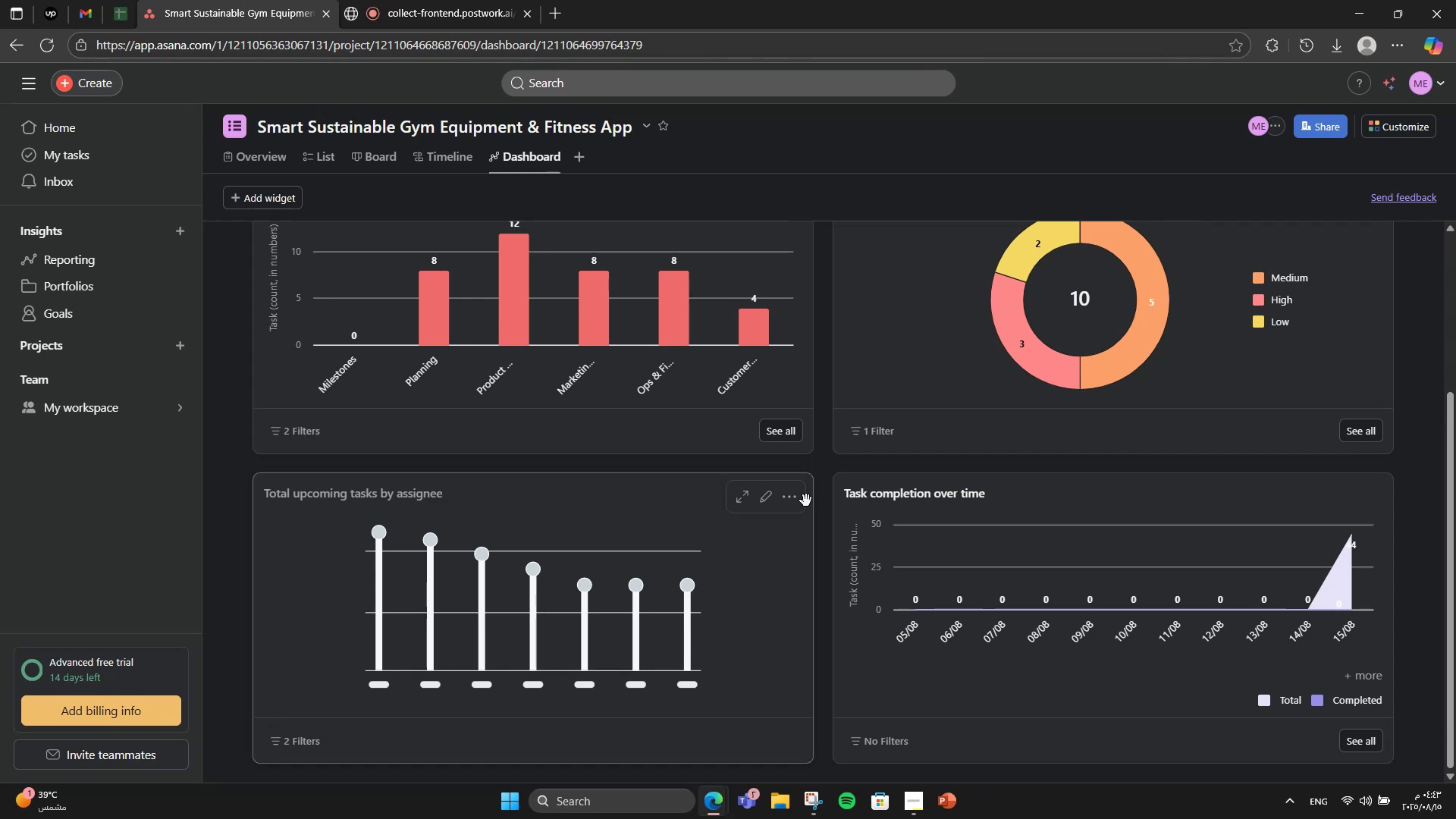 
left_click([790, 501])
 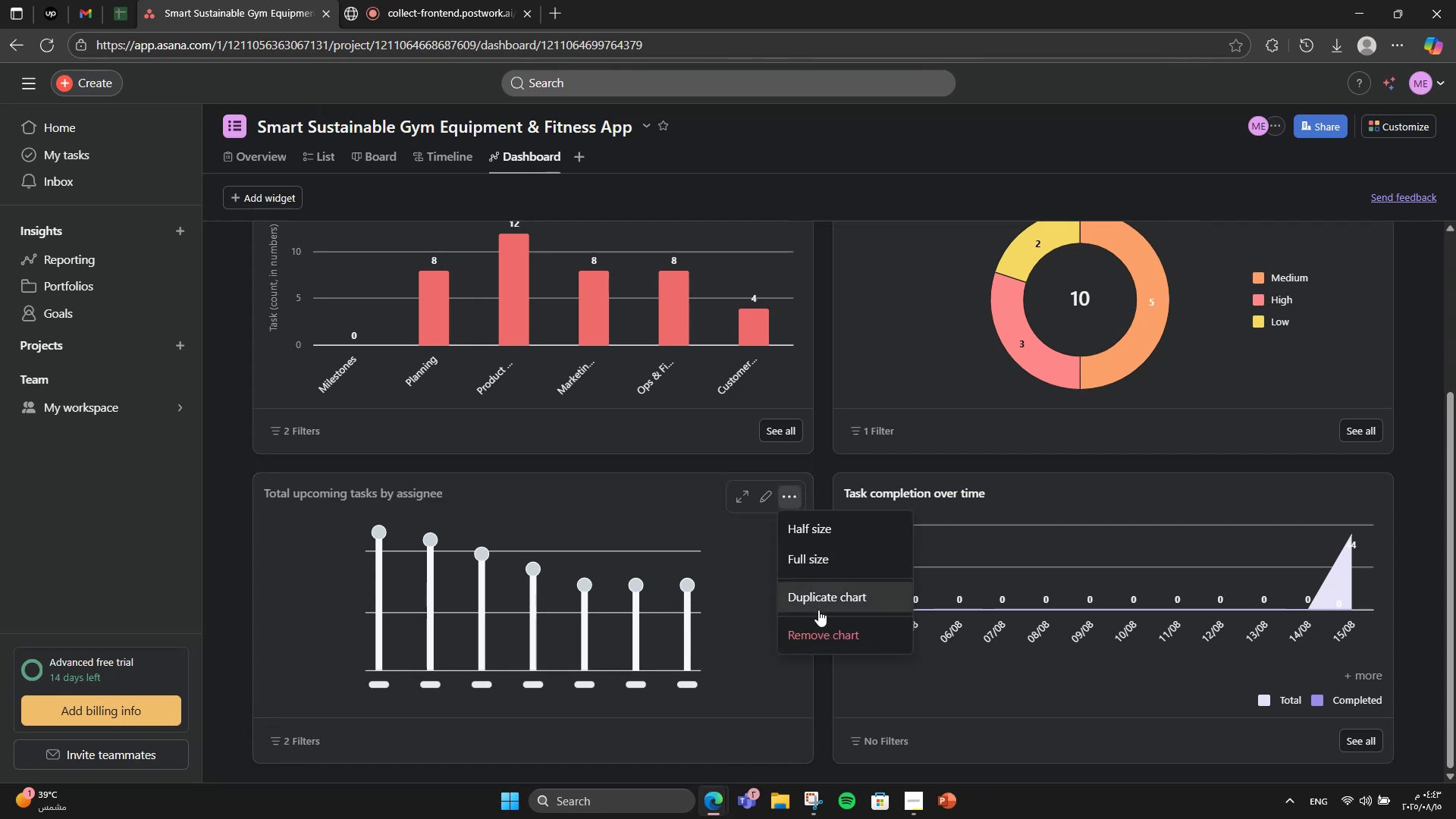 
left_click([831, 631])
 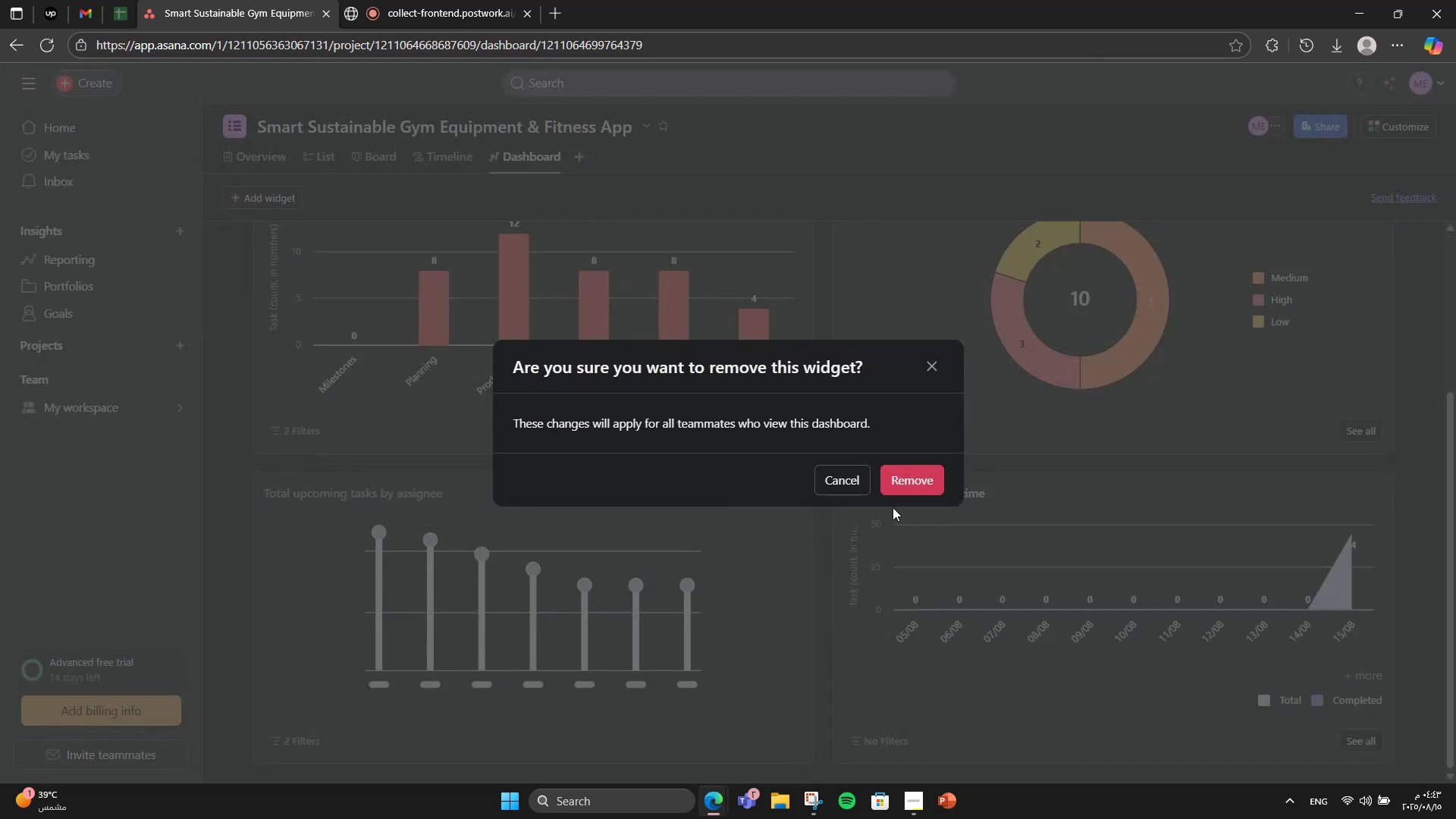 
left_click([893, 485])
 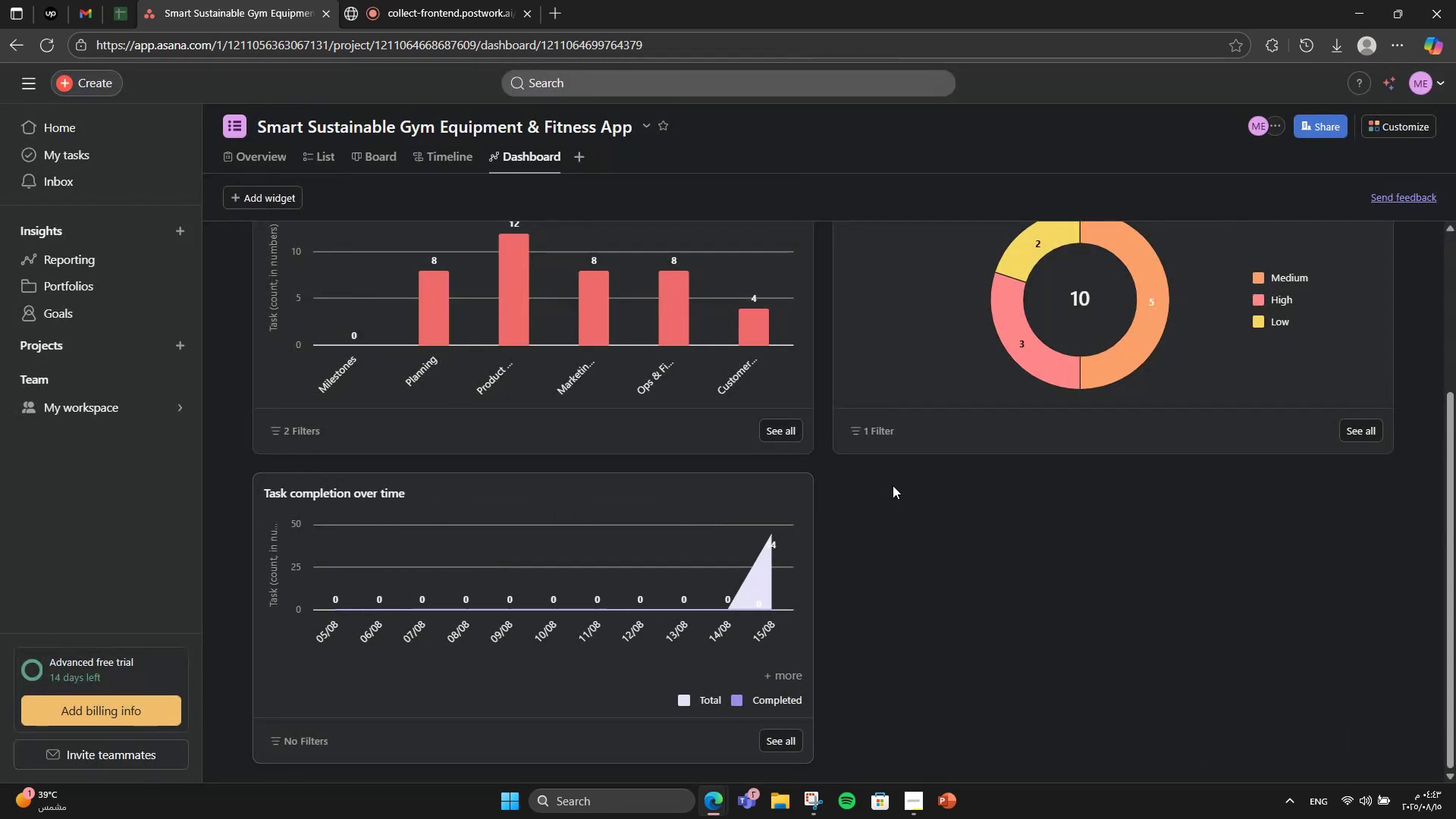 
scroll: coordinate [893, 485], scroll_direction: up, amount: 5.0
 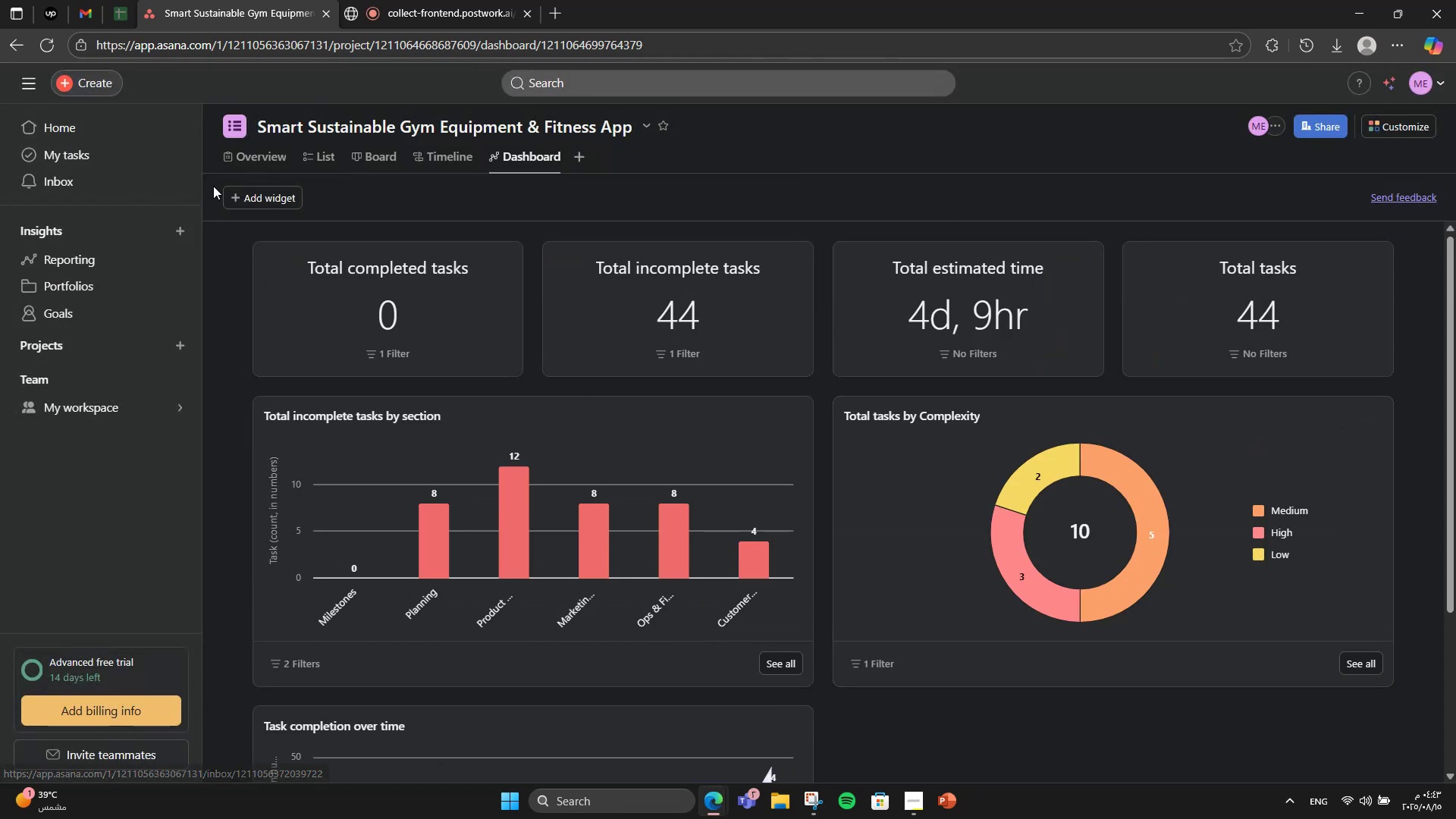 
left_click([264, 187])
 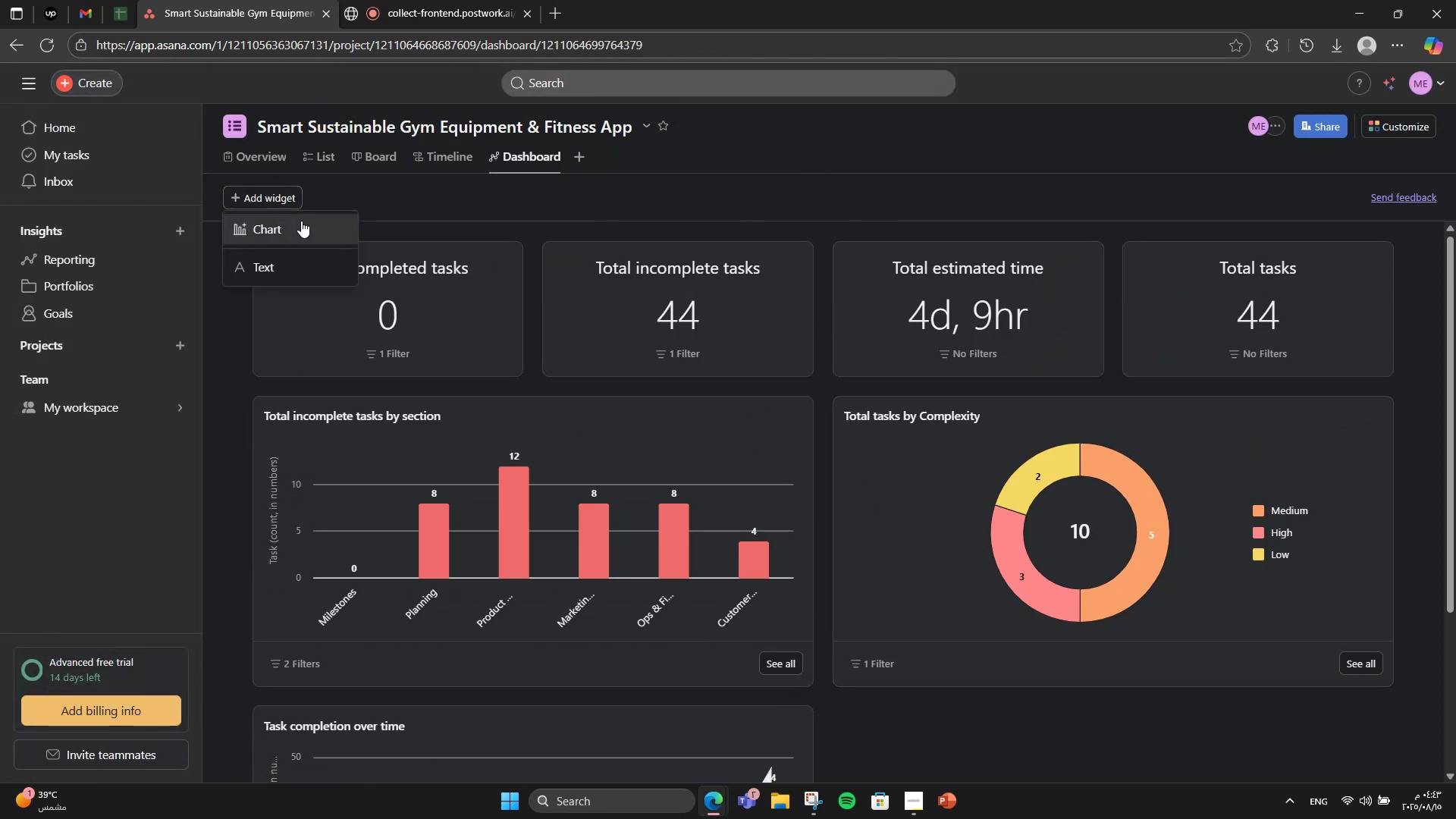 
left_click([301, 221])
 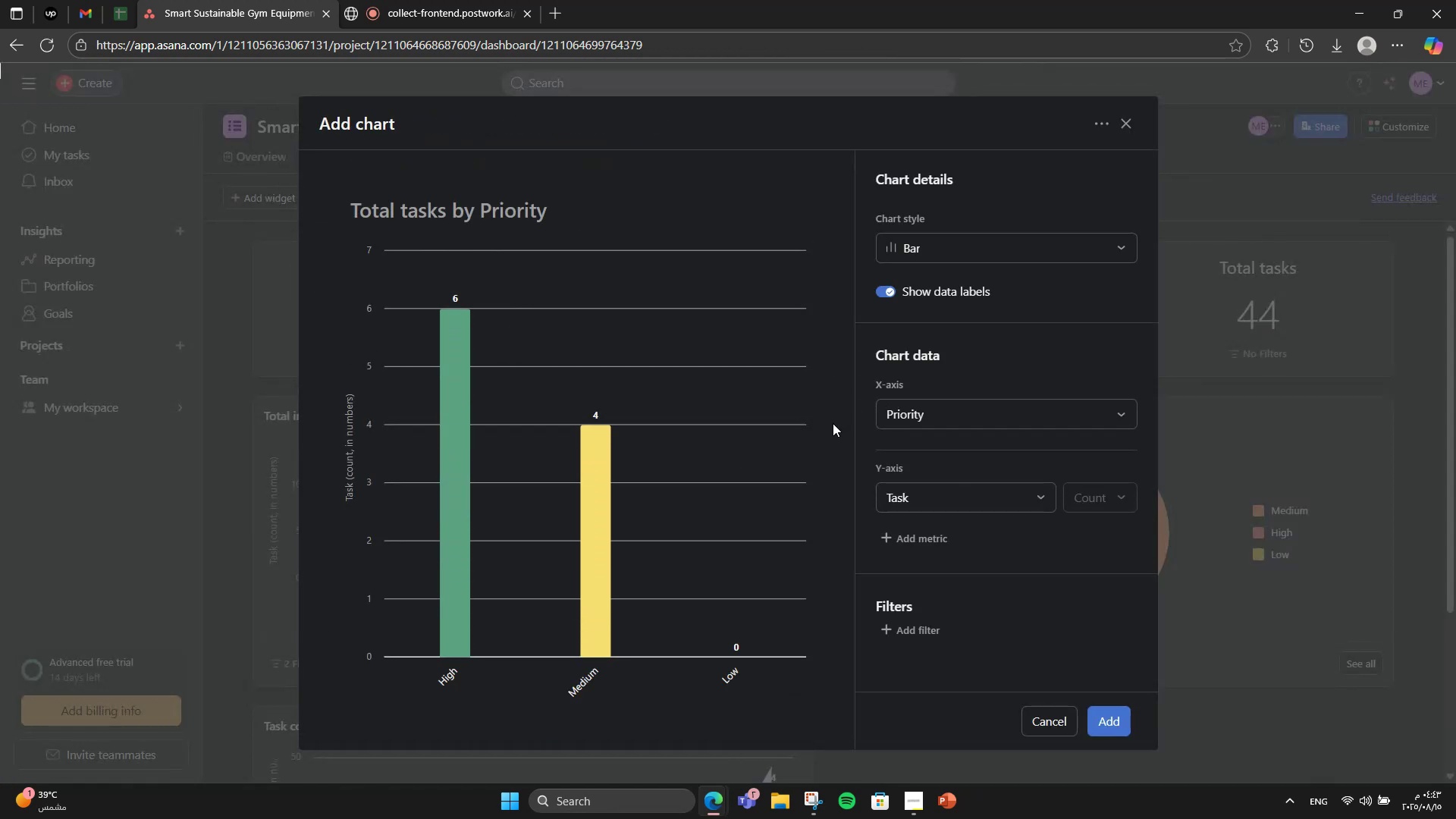 
wait(8.34)
 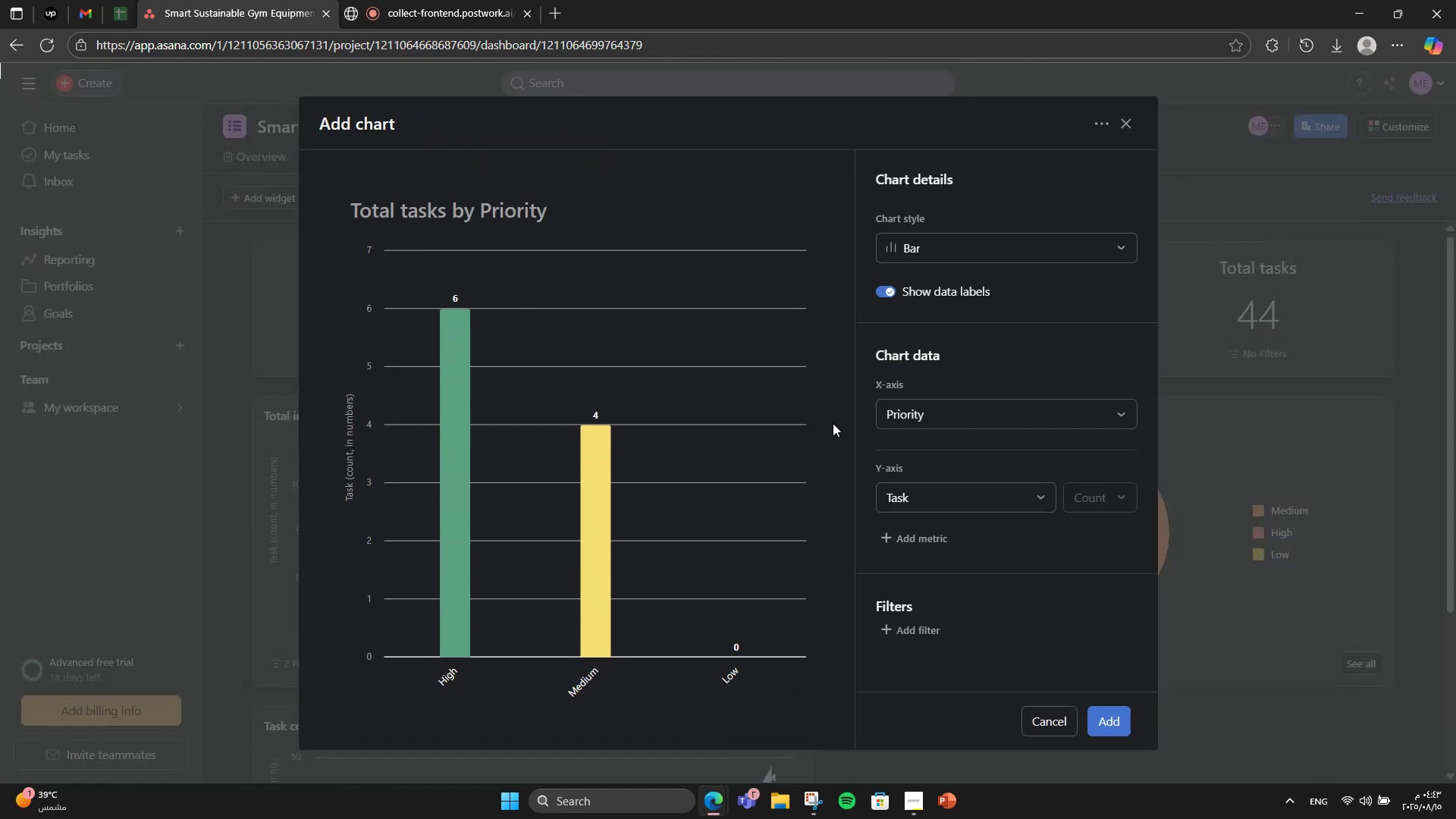 
left_click([946, 246])
 